 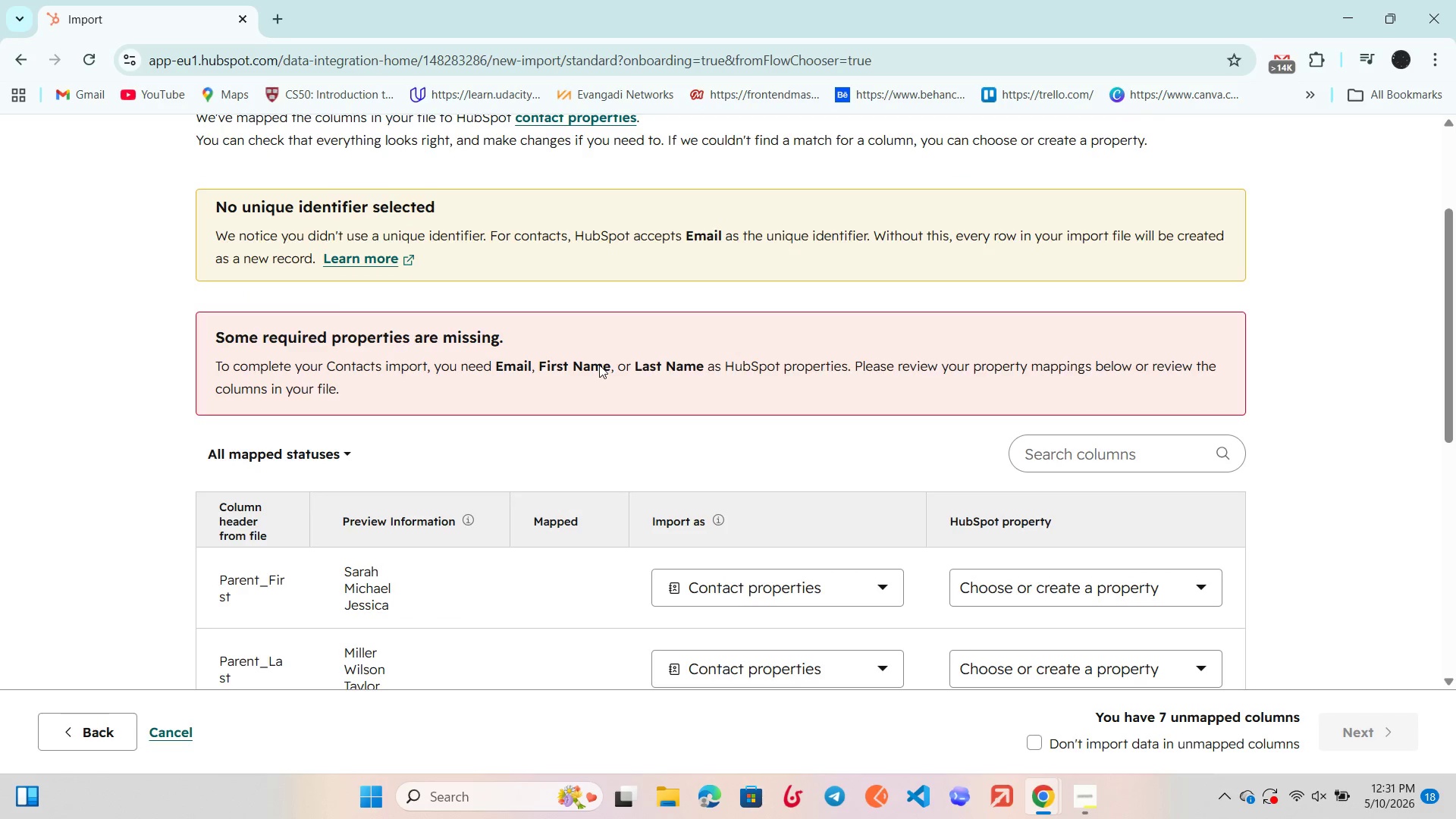 
scroll: coordinate [598, 362], scroll_direction: down, amount: 3.0
 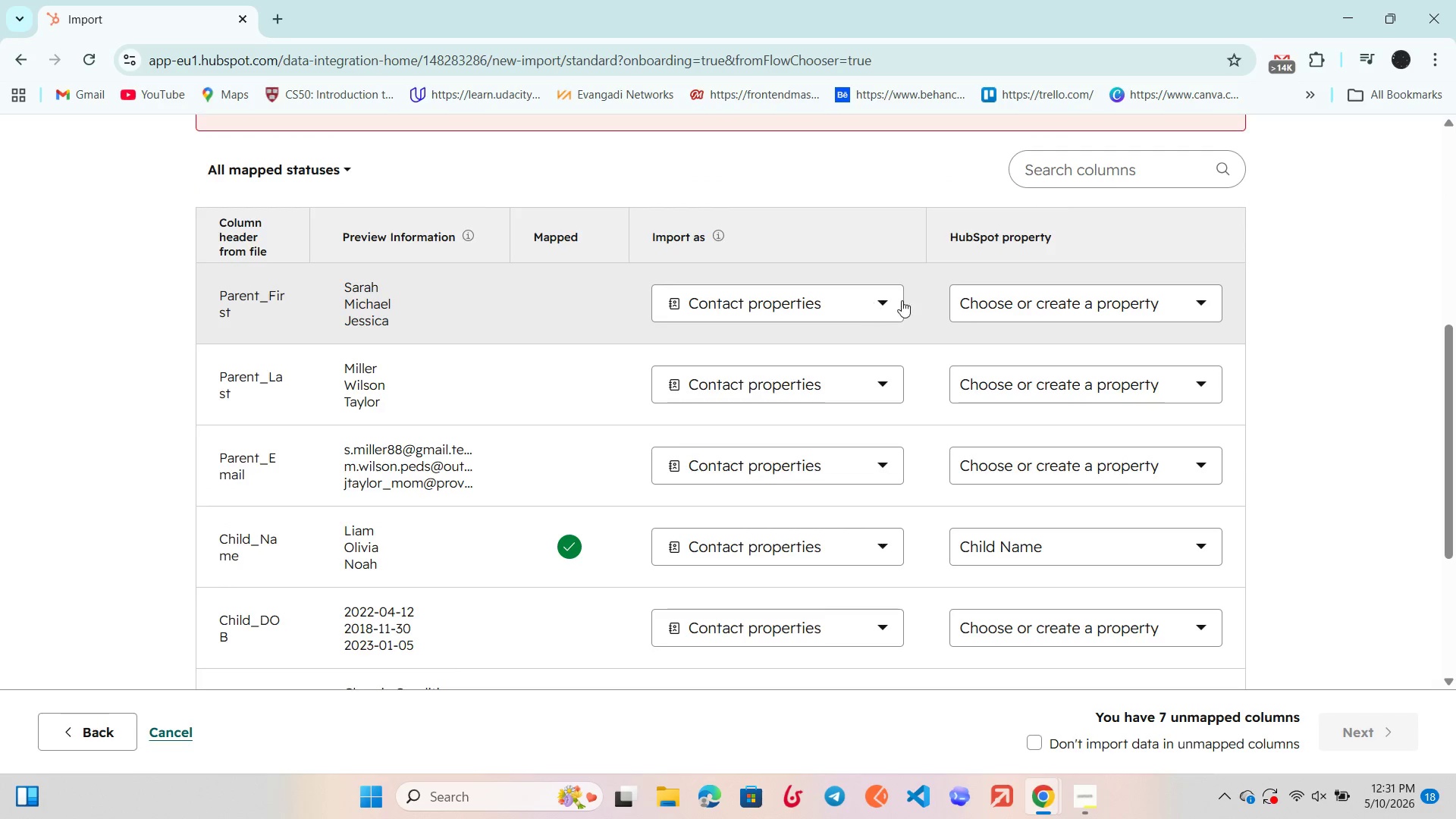 
left_click([985, 296])
 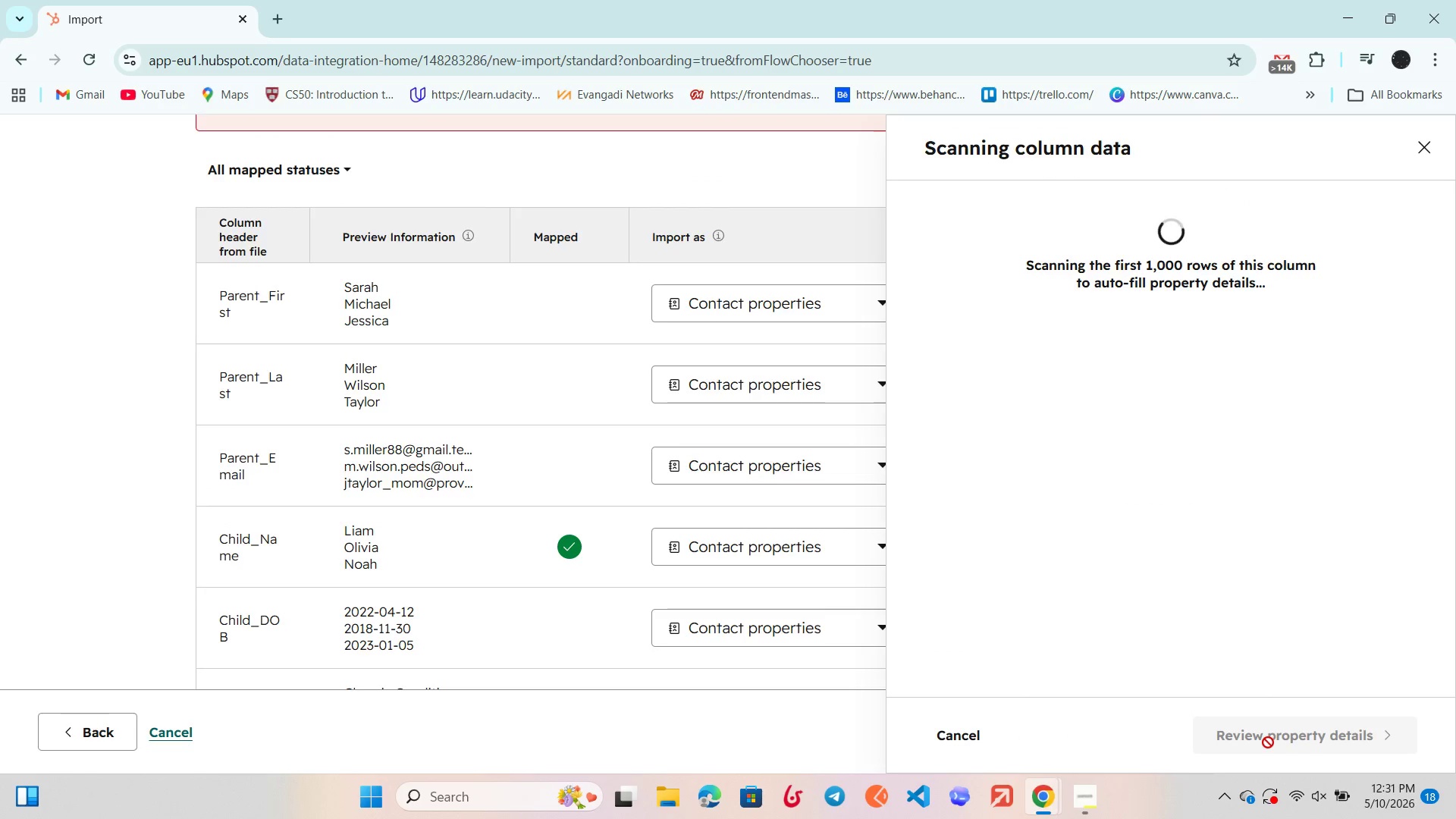 
left_click([1273, 736])
 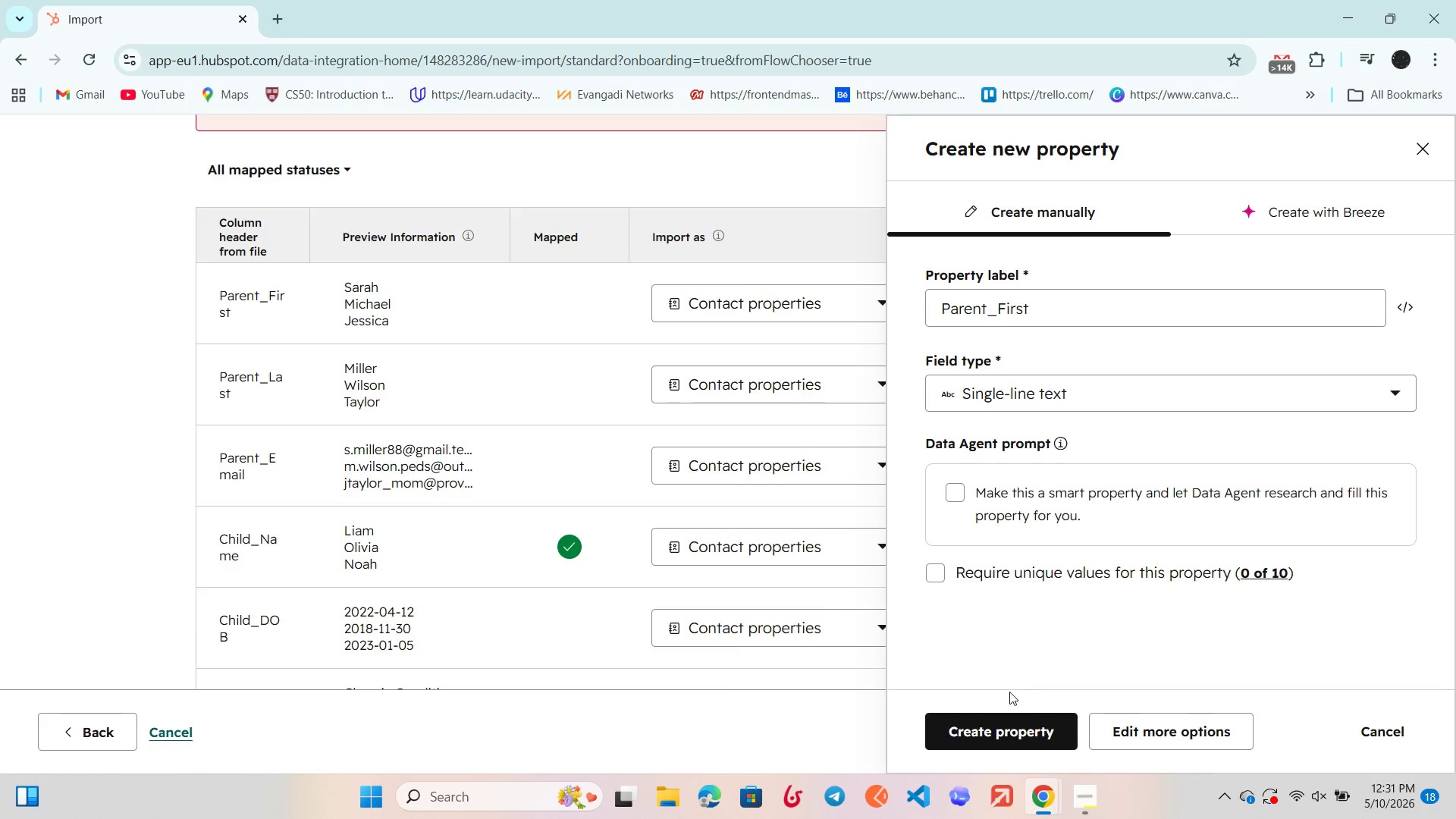 
left_click([1000, 725])
 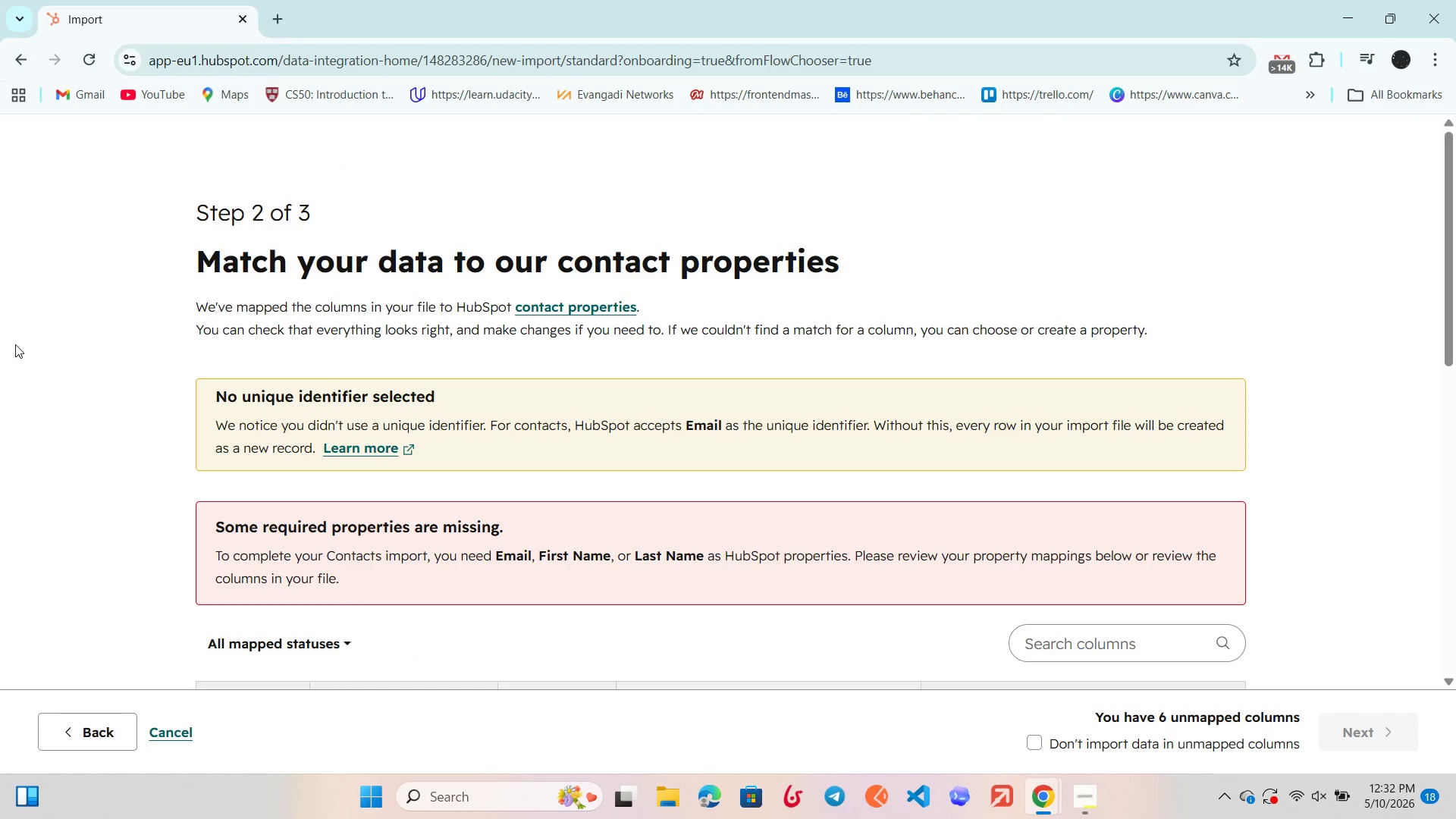 
scroll: coordinate [12, 341], scroll_direction: down, amount: 6.0
 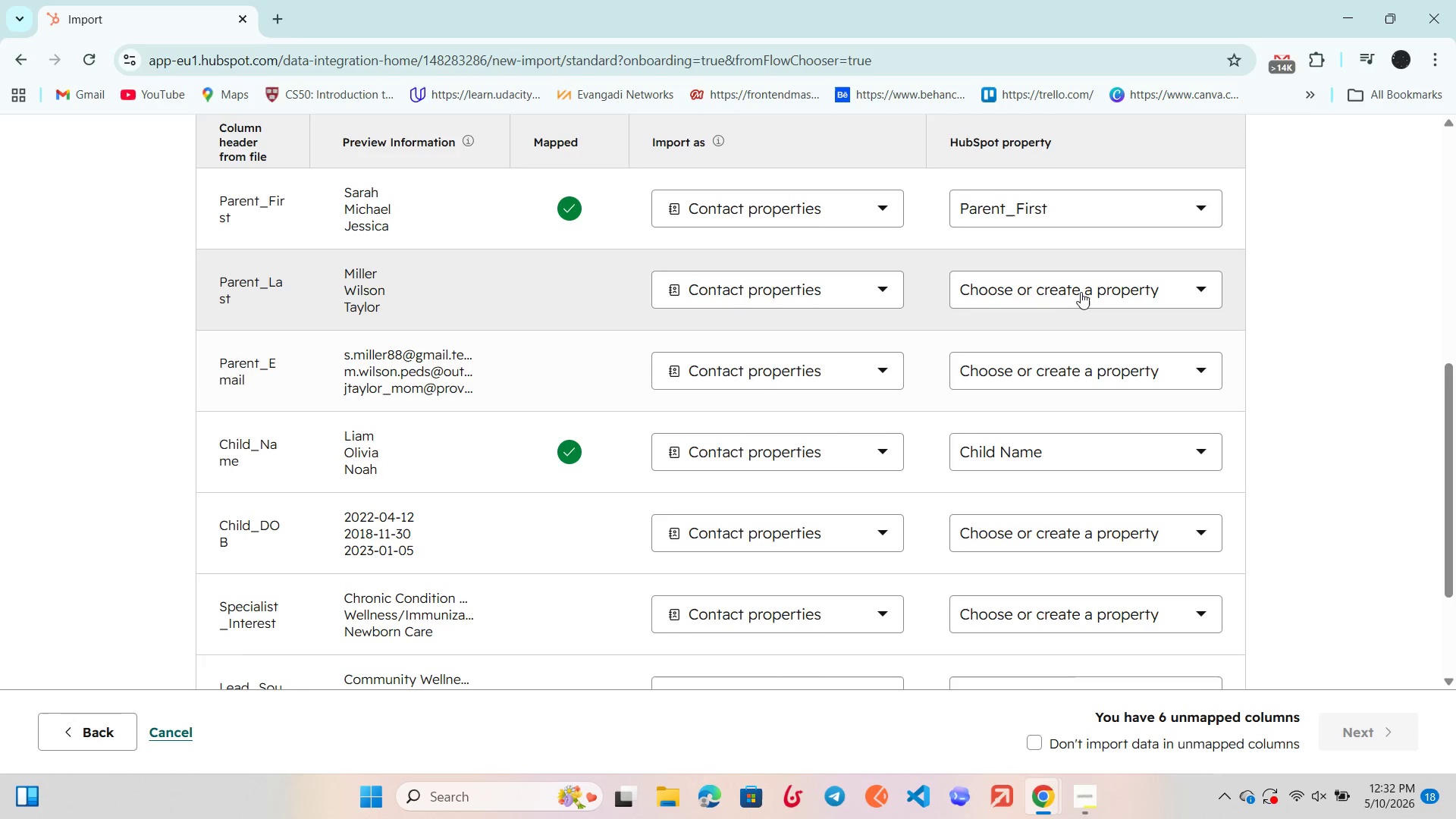 
left_click([1081, 290])
 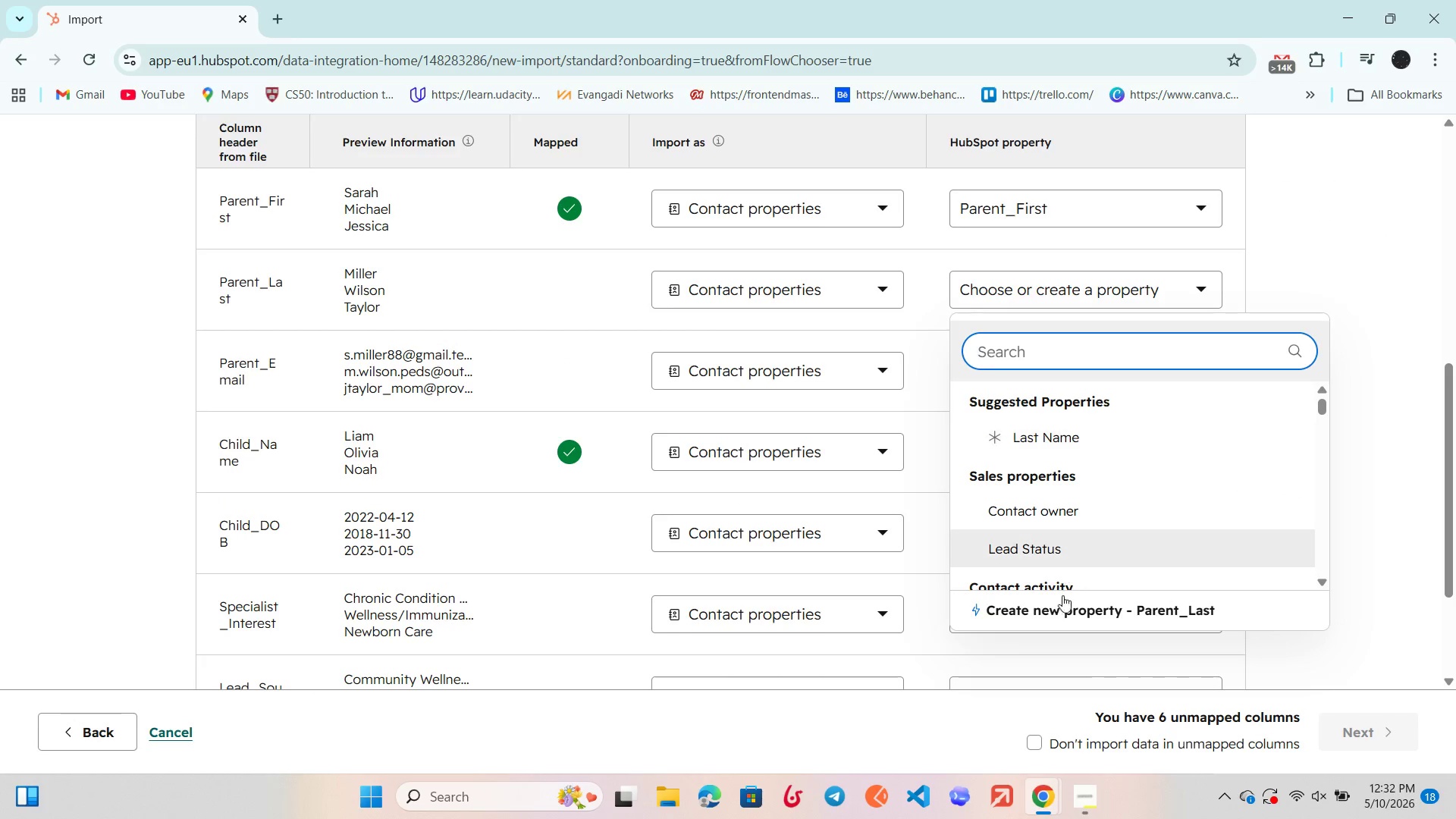 
left_click([1062, 607])
 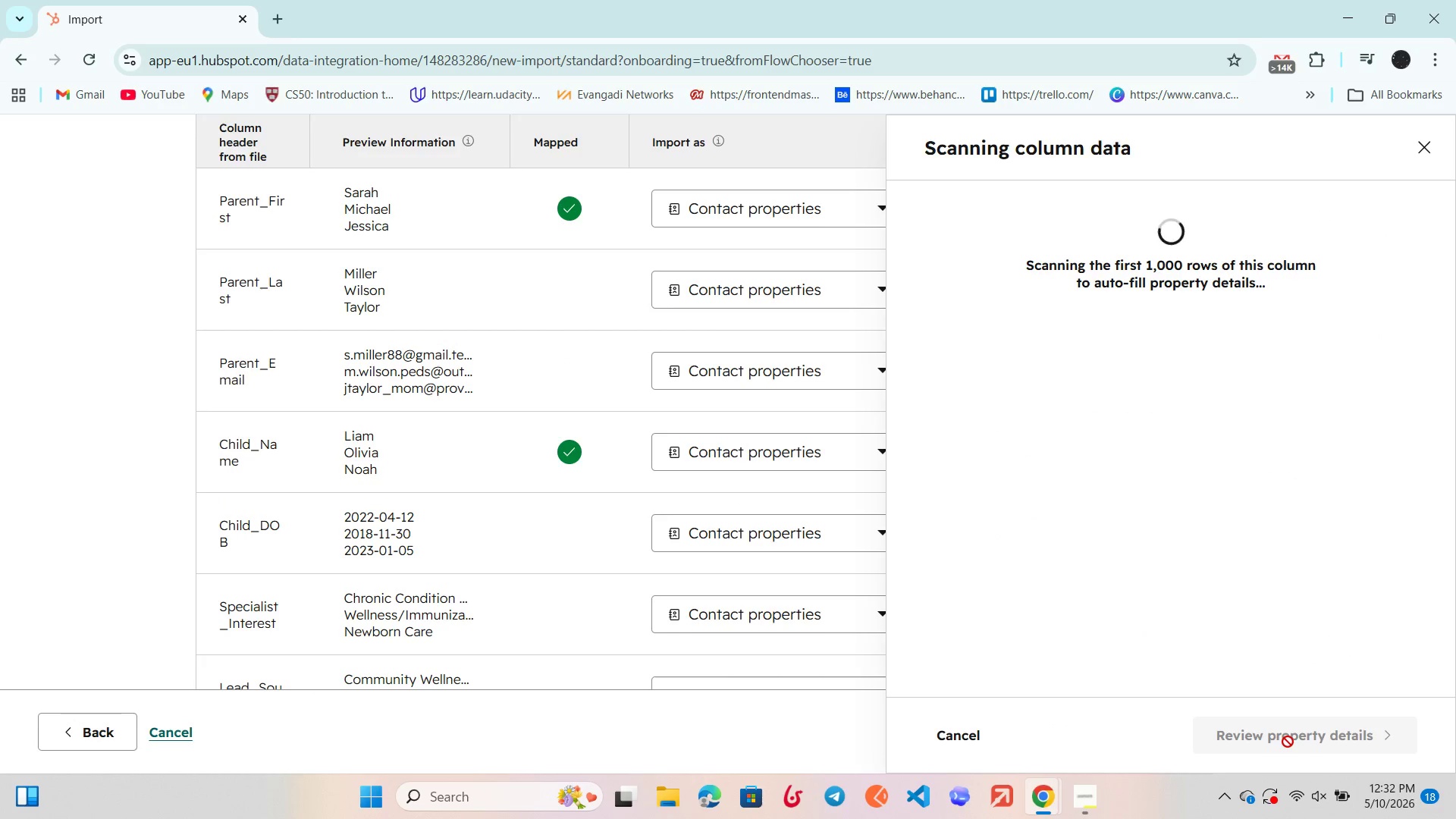 
left_click([1290, 734])
 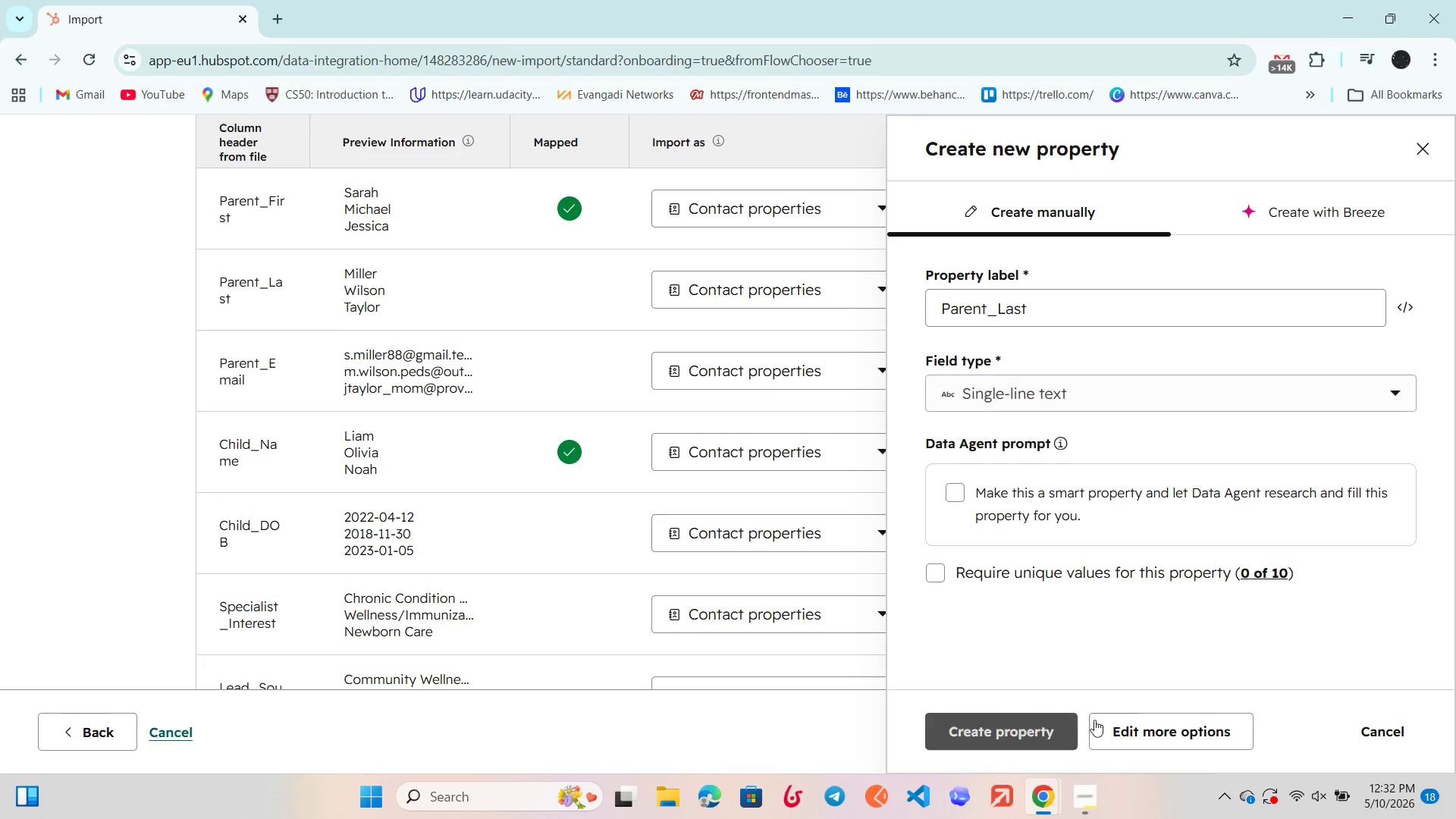 
left_click([1054, 724])
 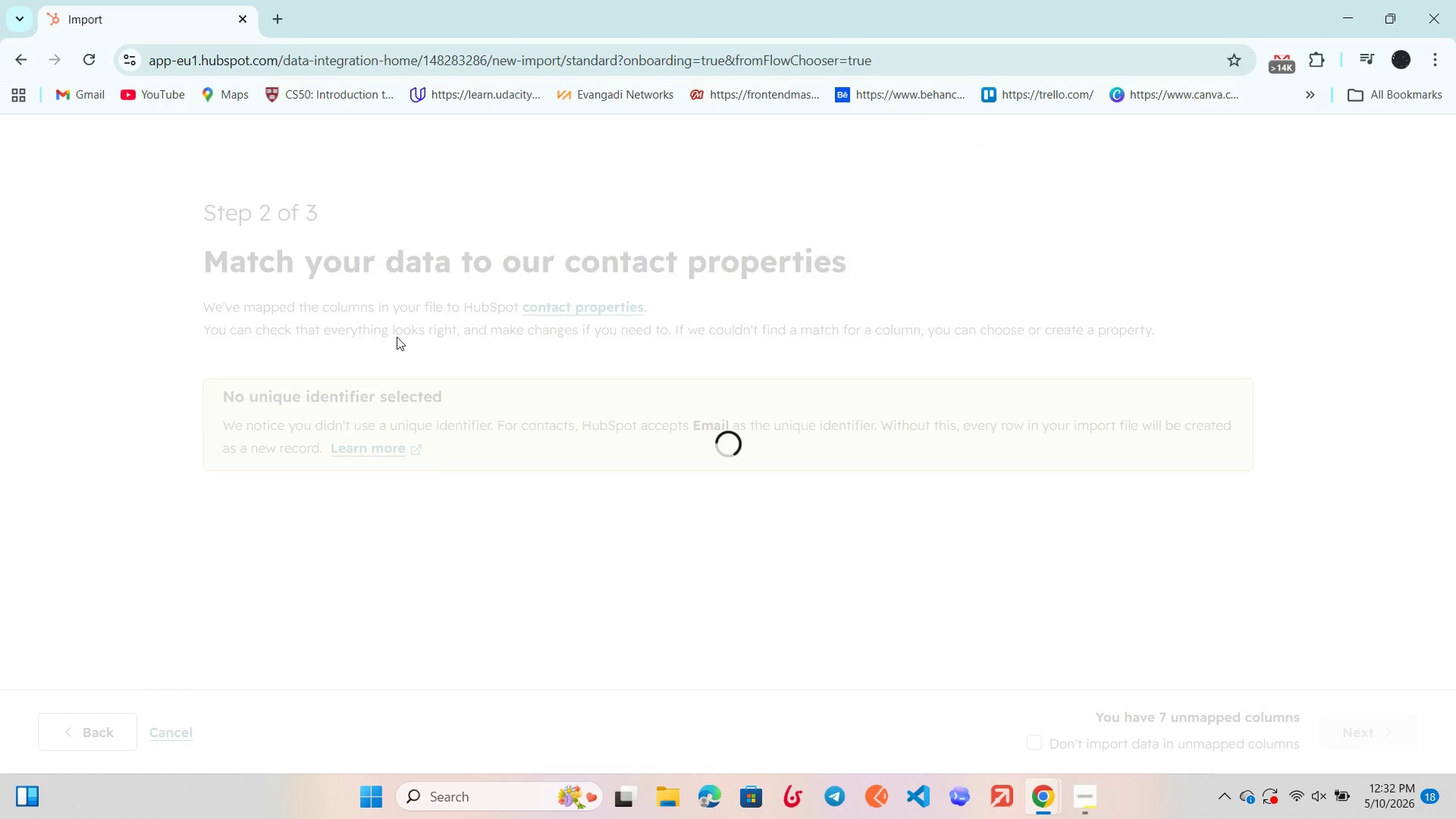 
scroll: coordinate [397, 337], scroll_direction: down, amount: 6.0
 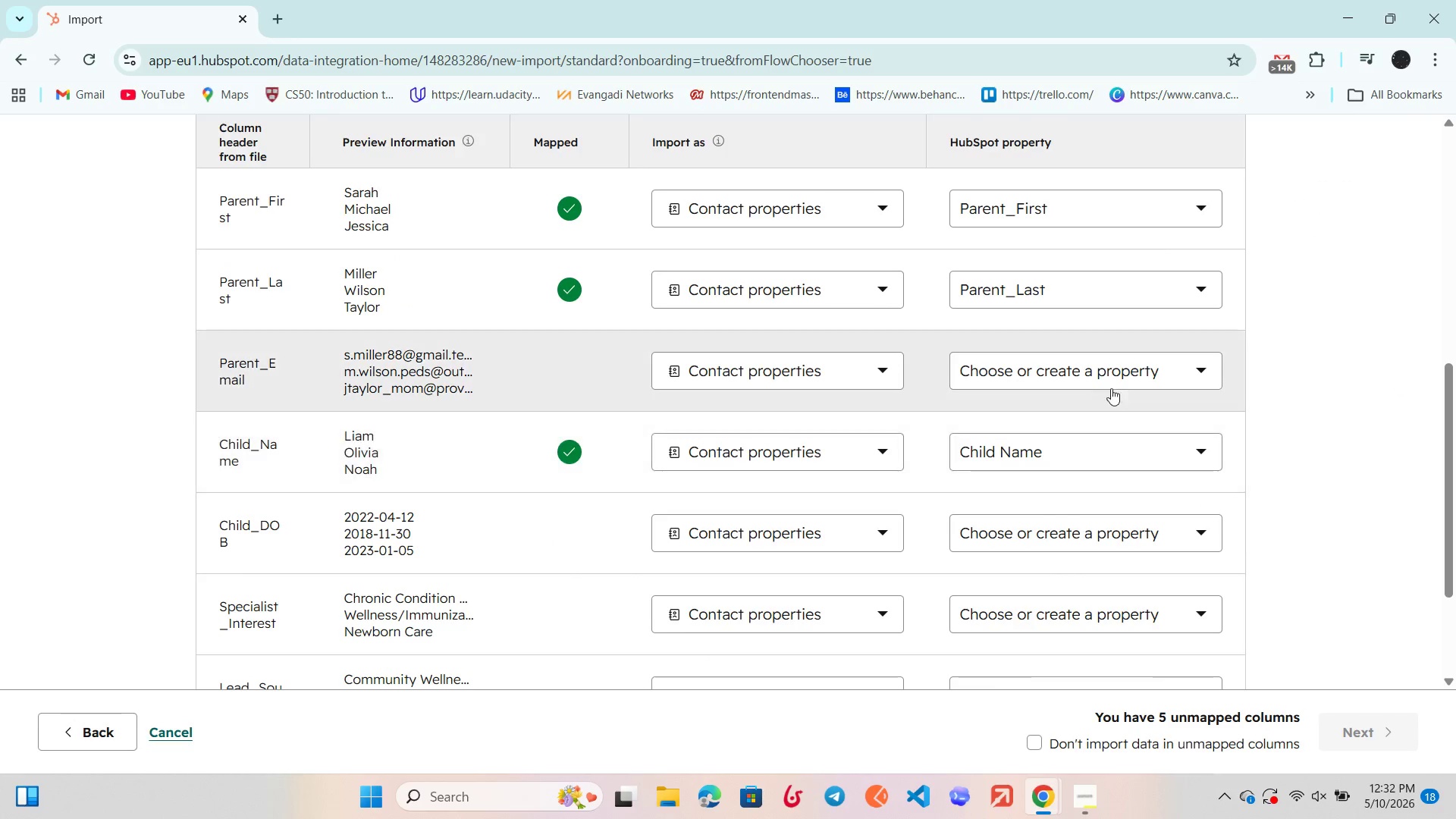 
left_click([1106, 373])
 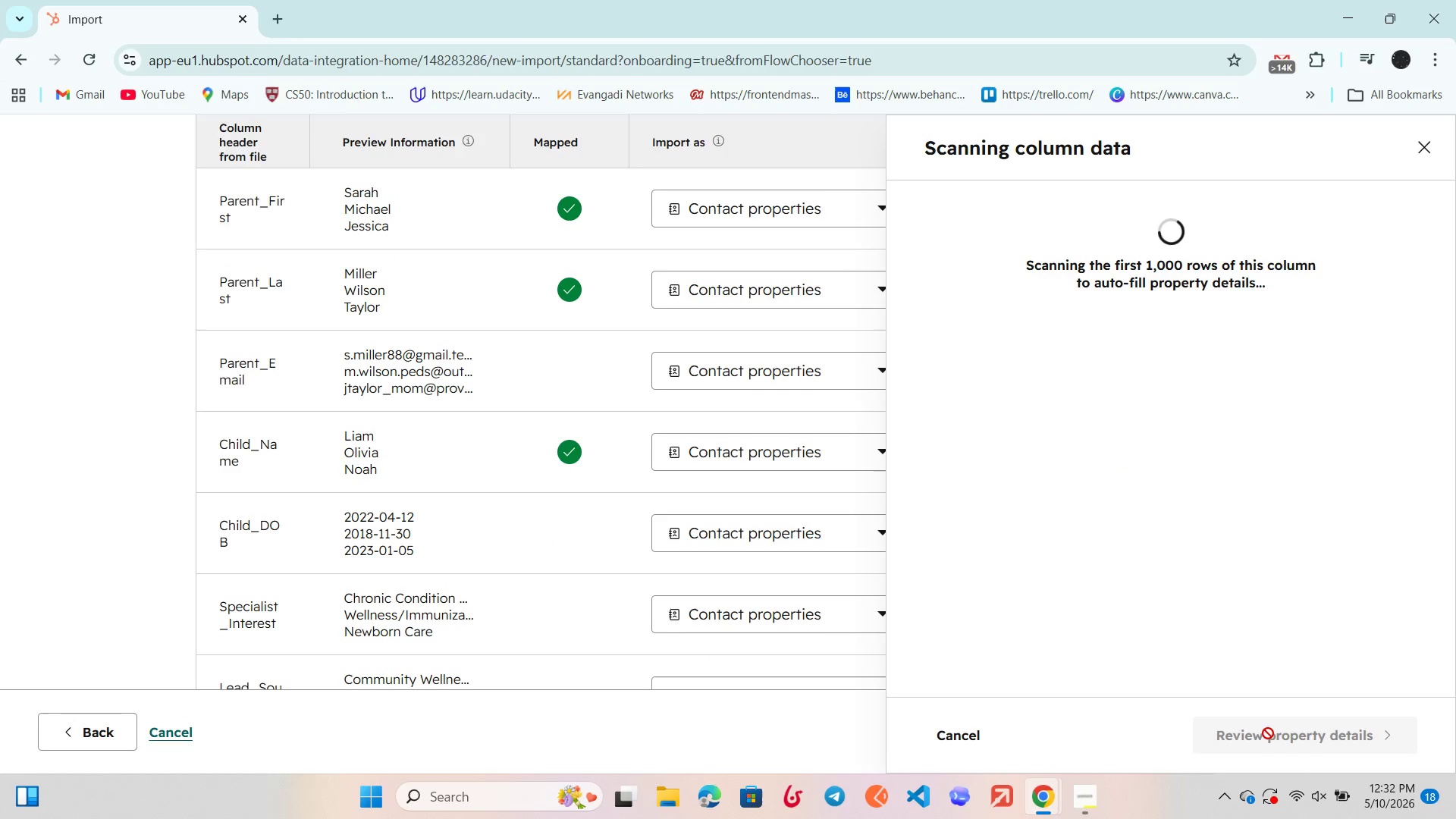 
left_click([1268, 735])
 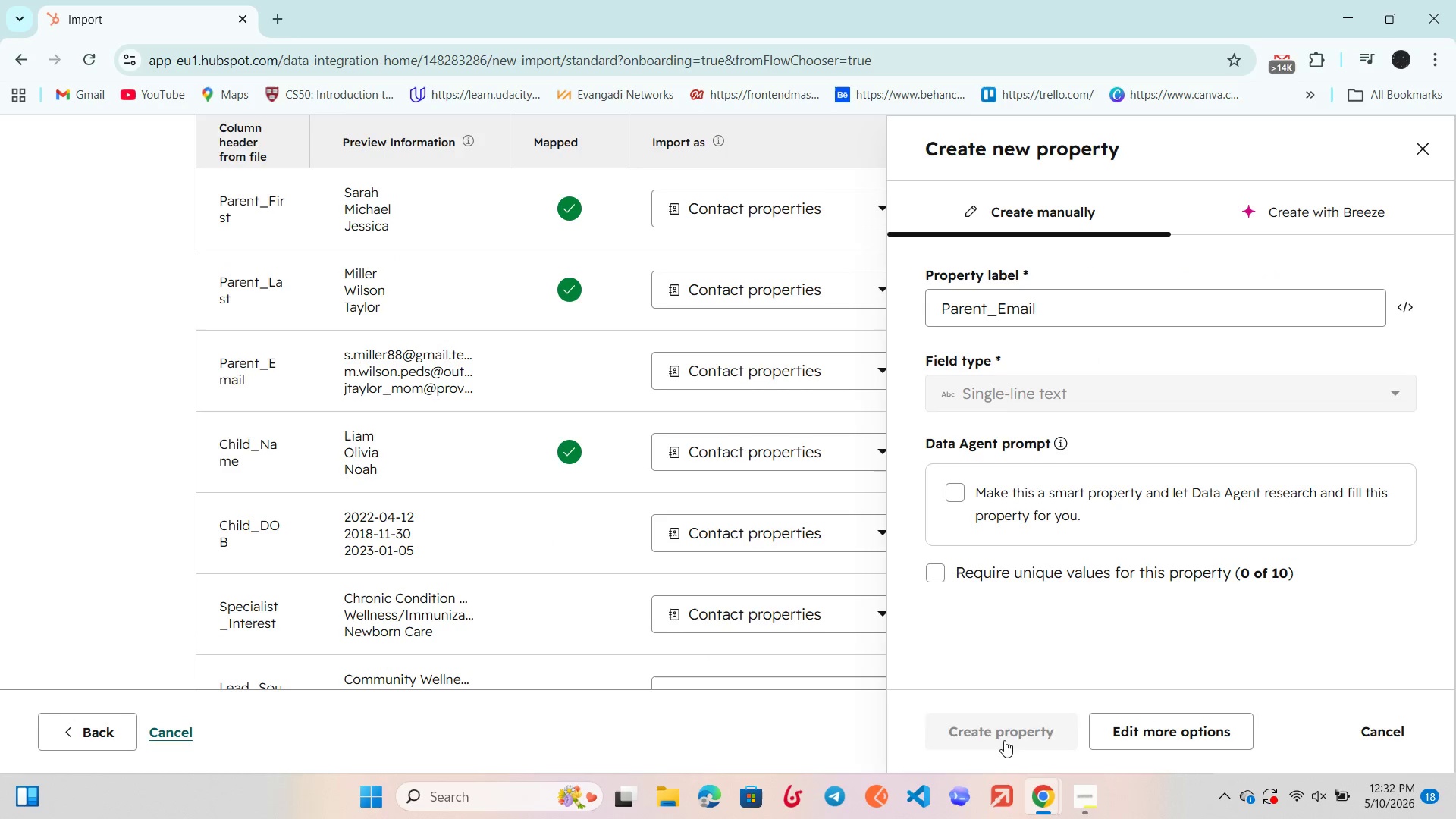 
left_click([998, 742])
 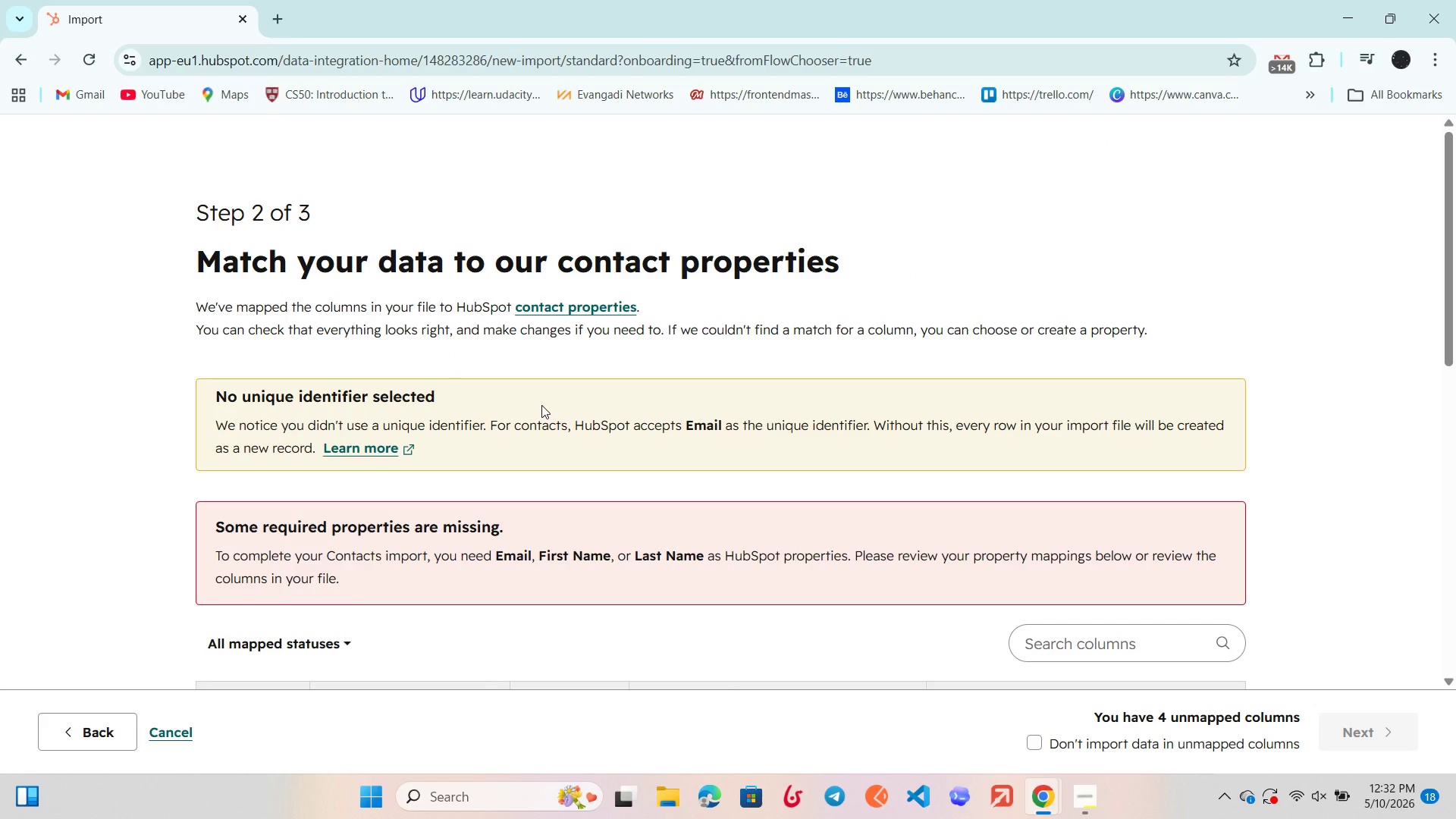 
scroll: coordinate [540, 403], scroll_direction: down, amount: 11.0
 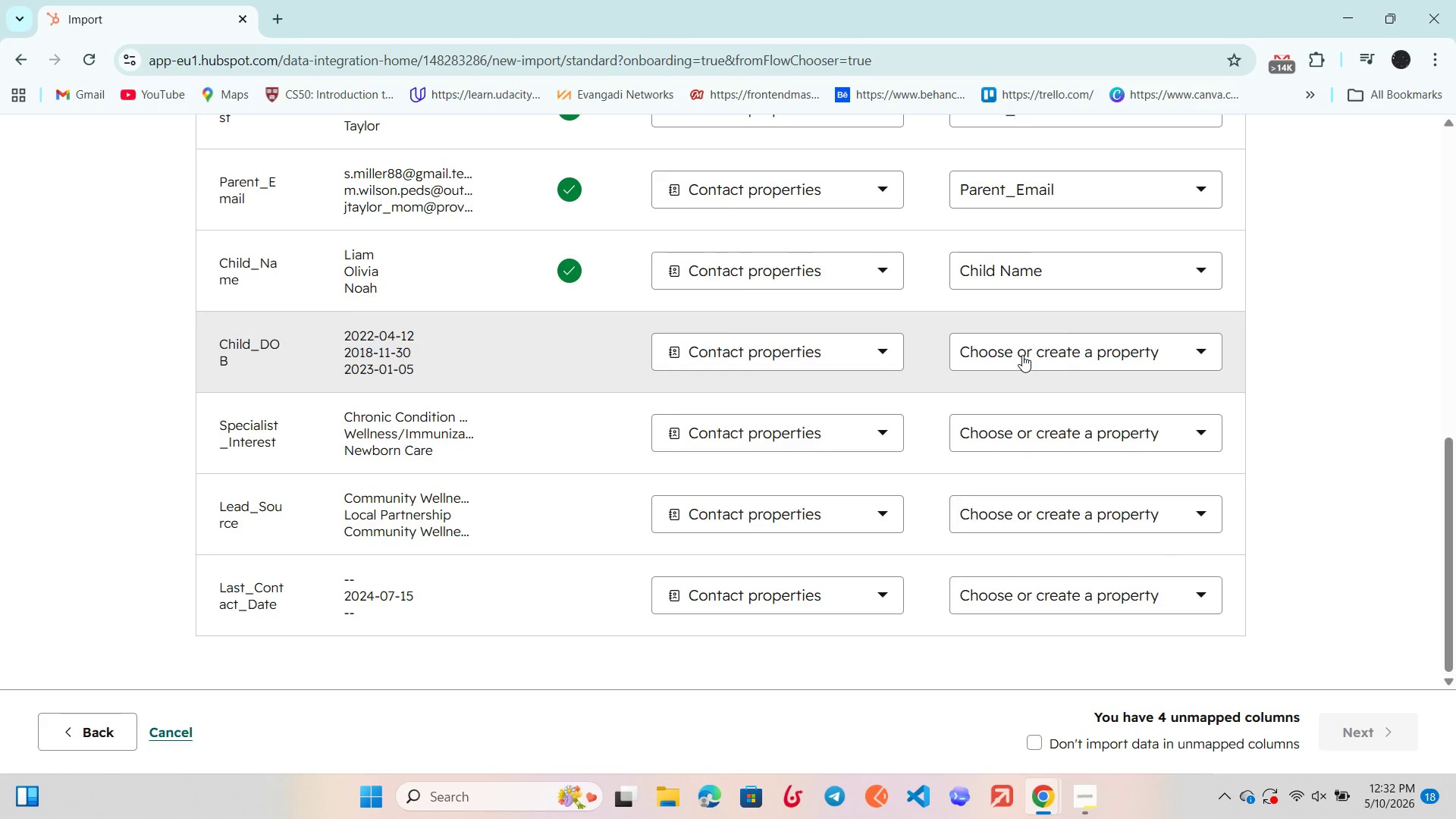 
left_click([1024, 353])
 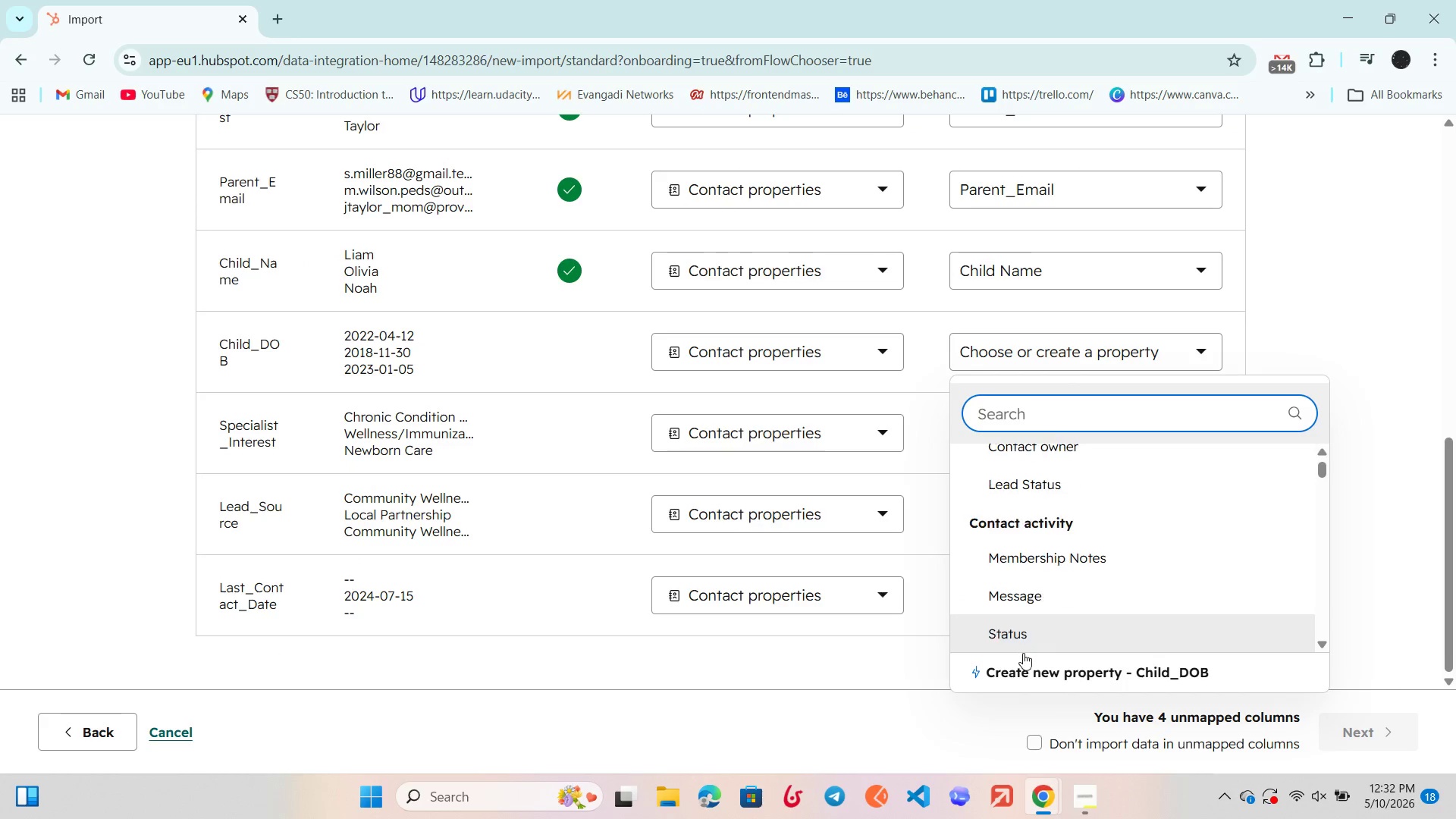 
left_click([1026, 679])
 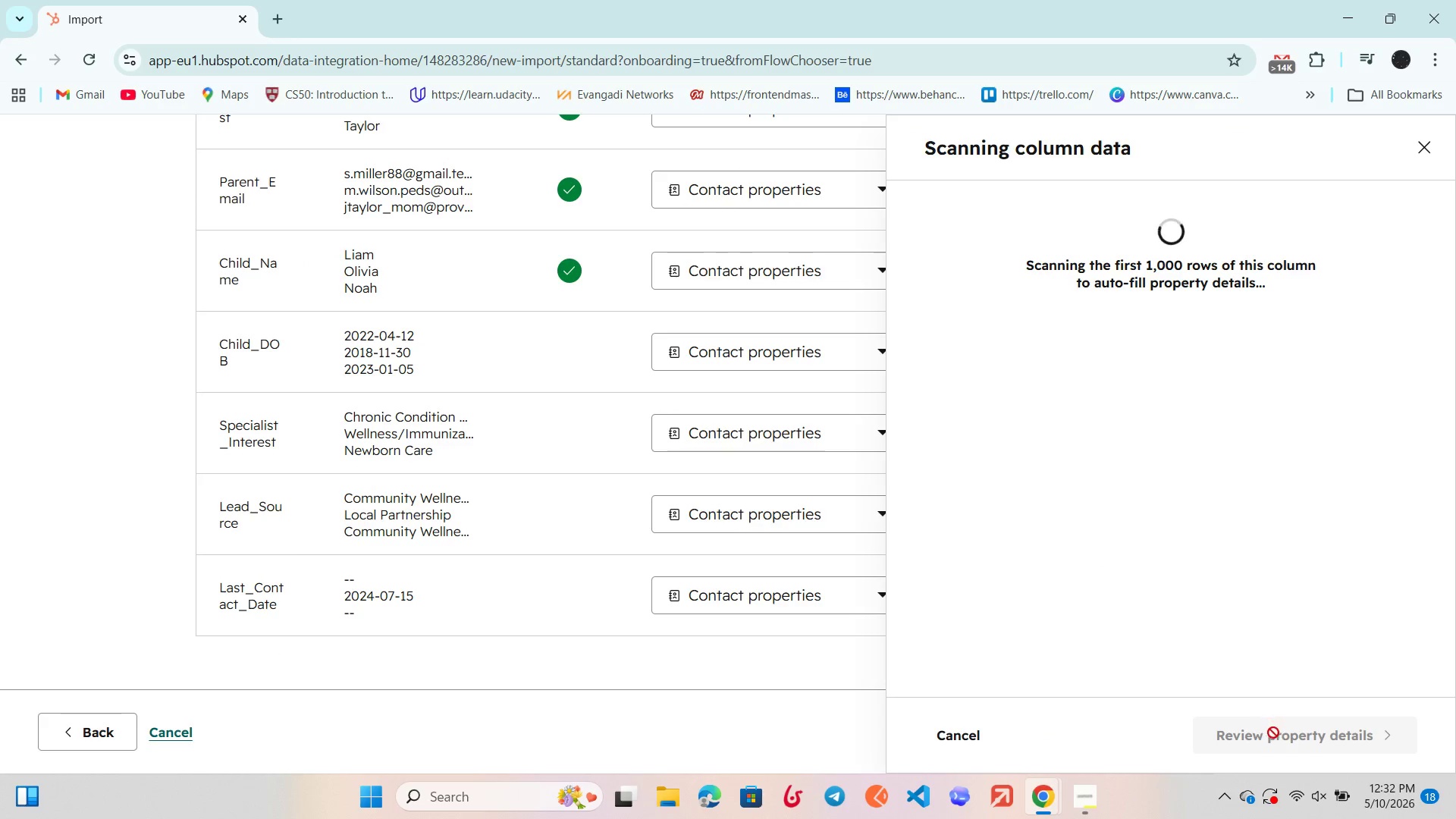 
left_click([1273, 735])
 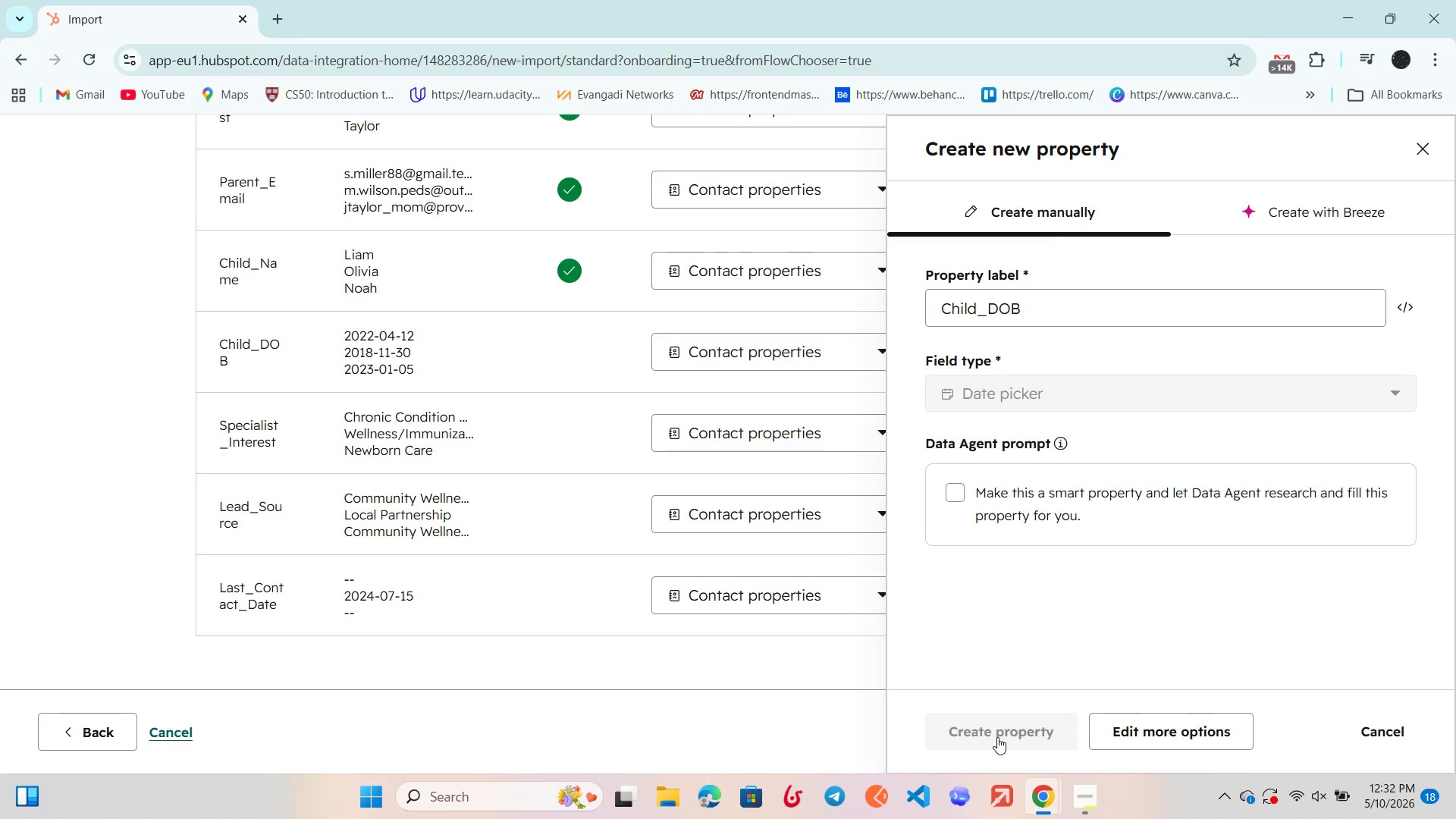 
left_click([997, 737])
 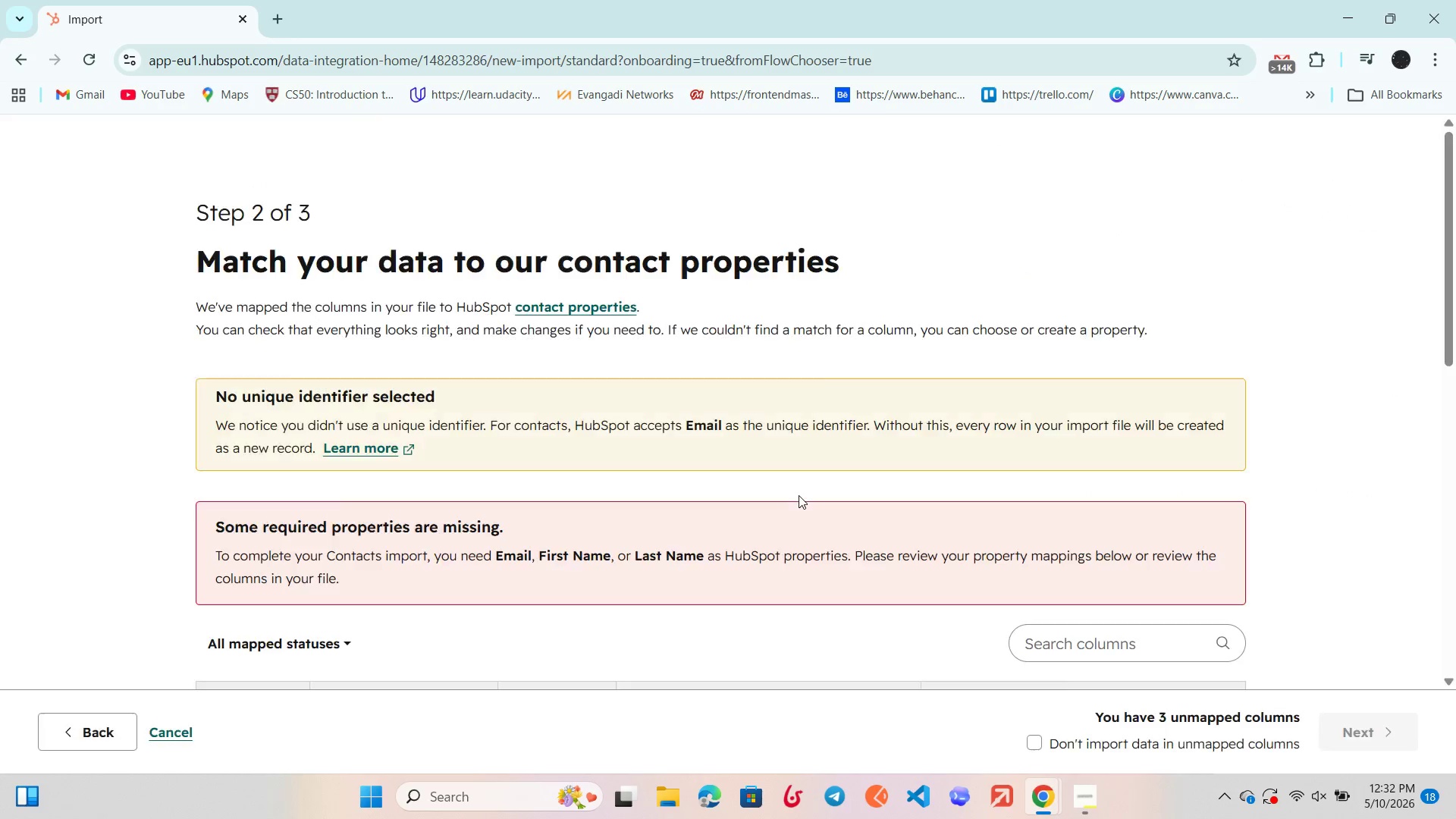 
scroll: coordinate [797, 495], scroll_direction: down, amount: 11.0
 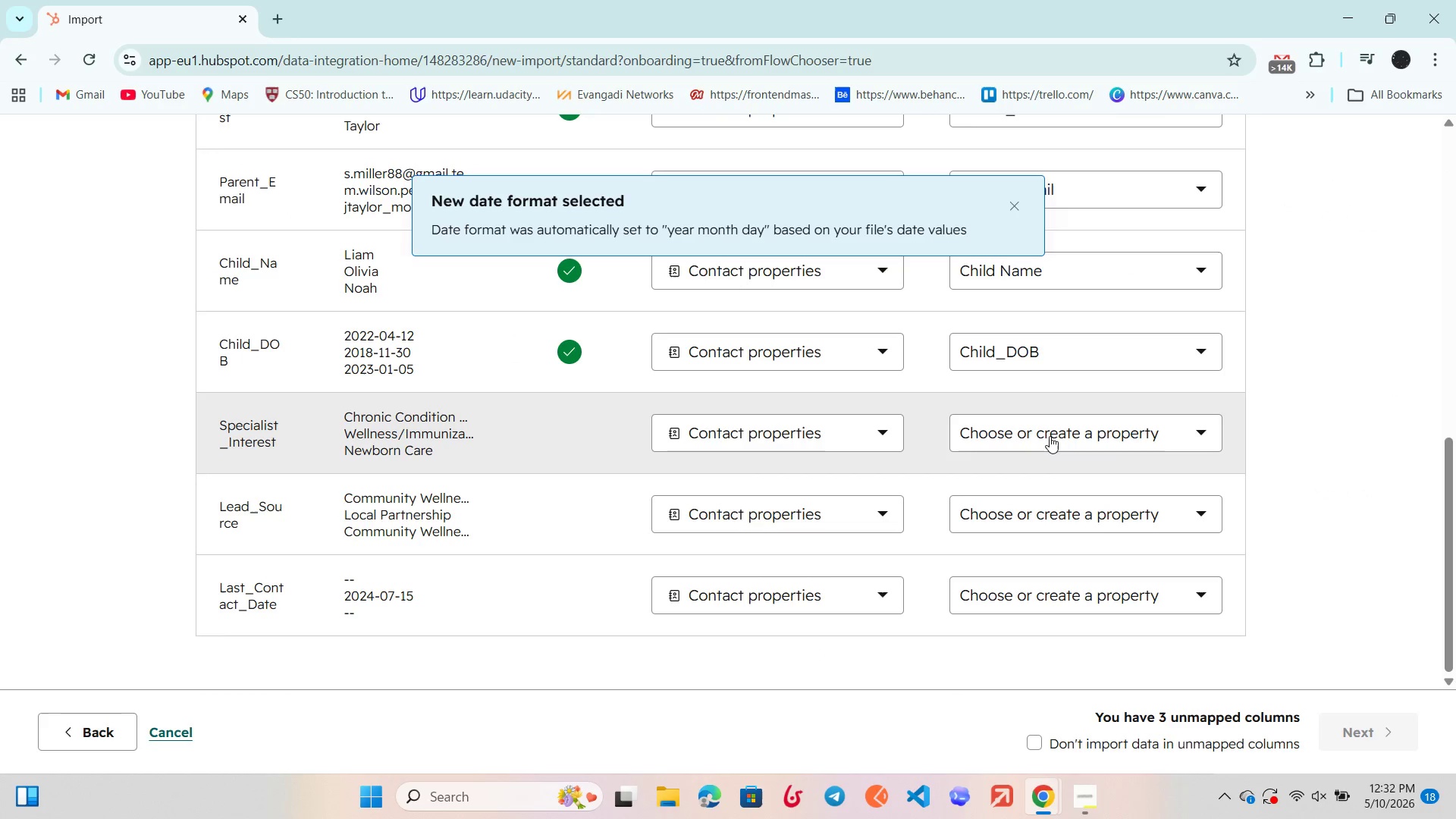 
left_click([1053, 435])
 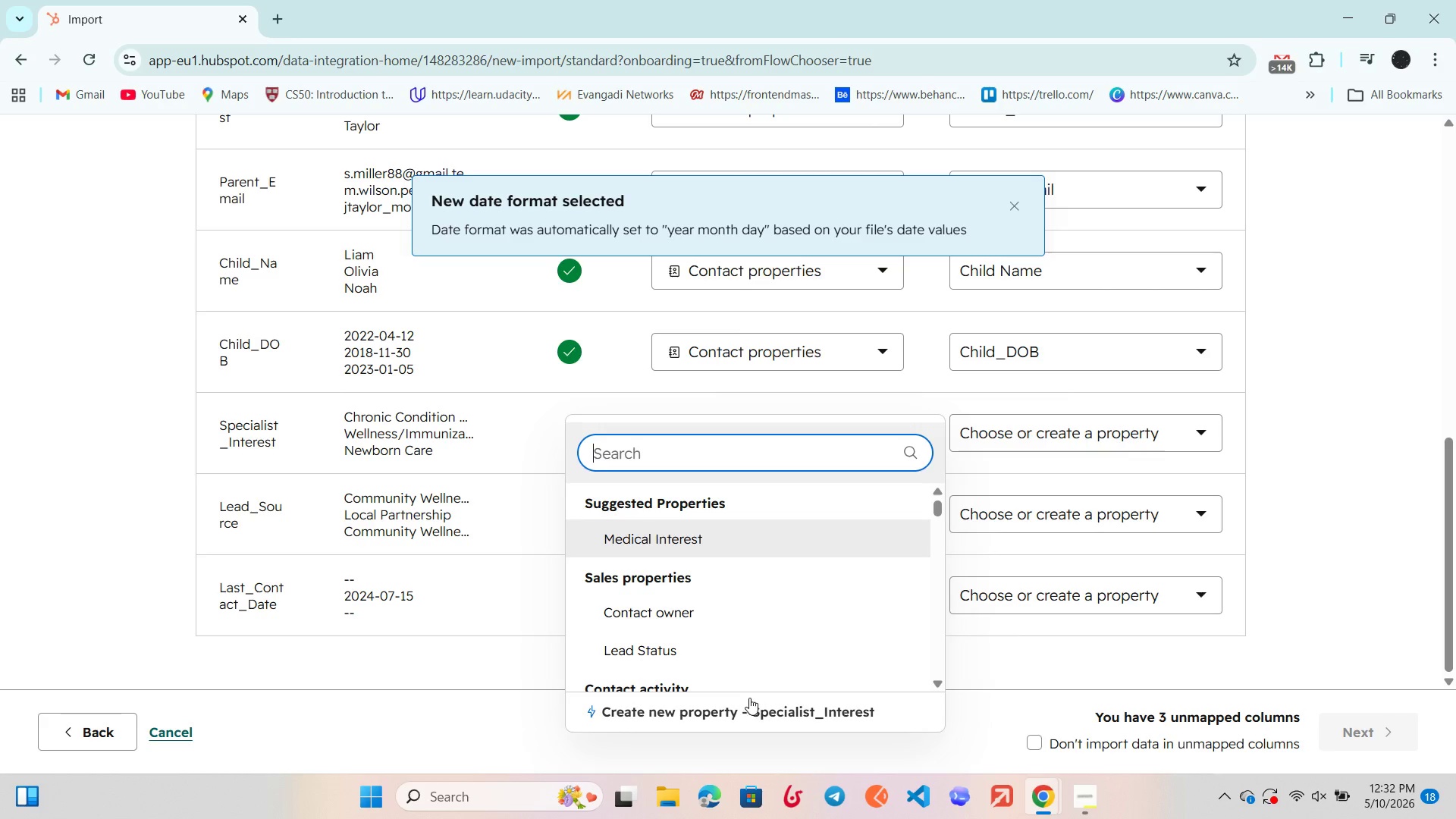 
left_click([739, 702])
 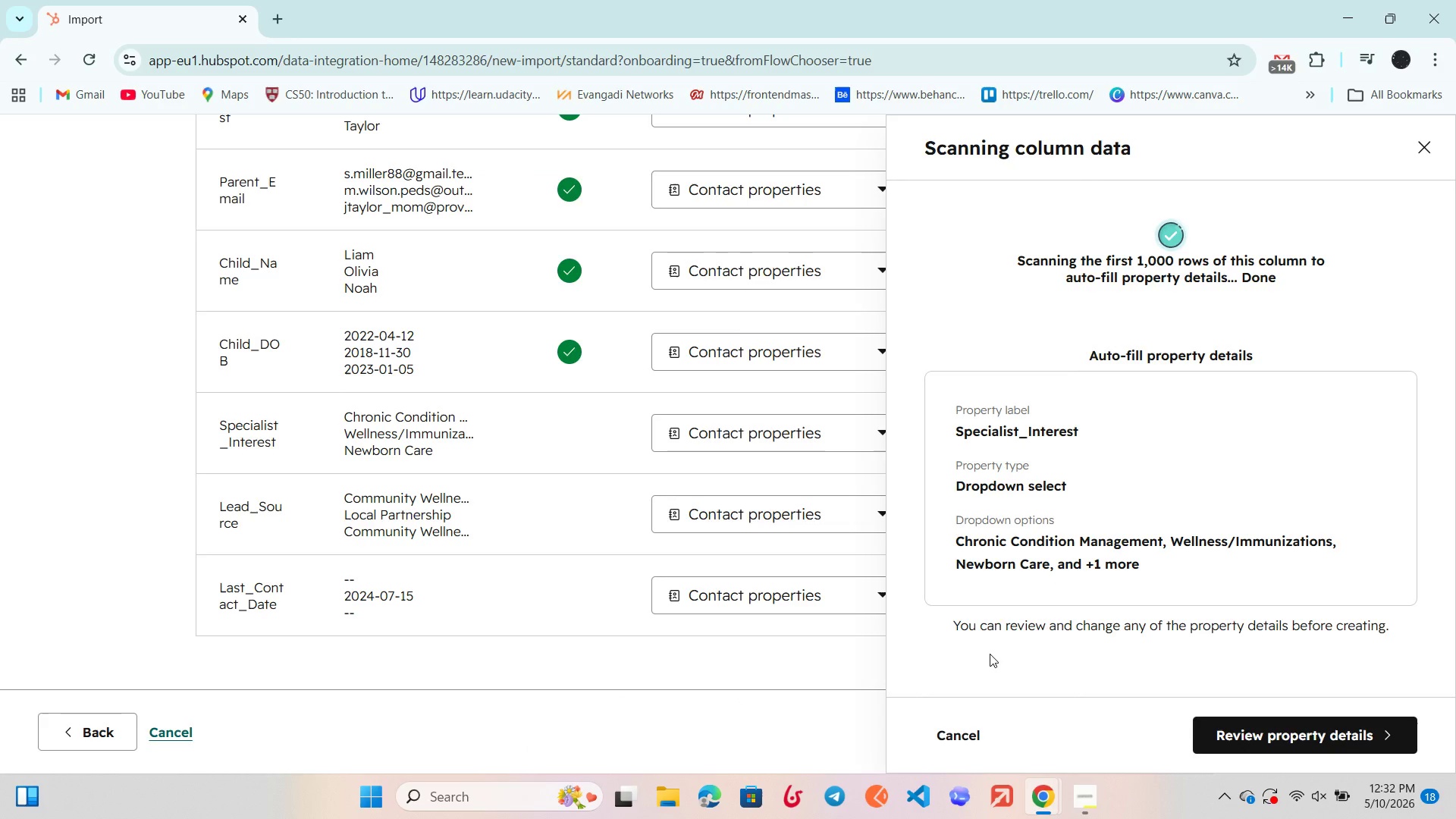 
left_click([1233, 734])
 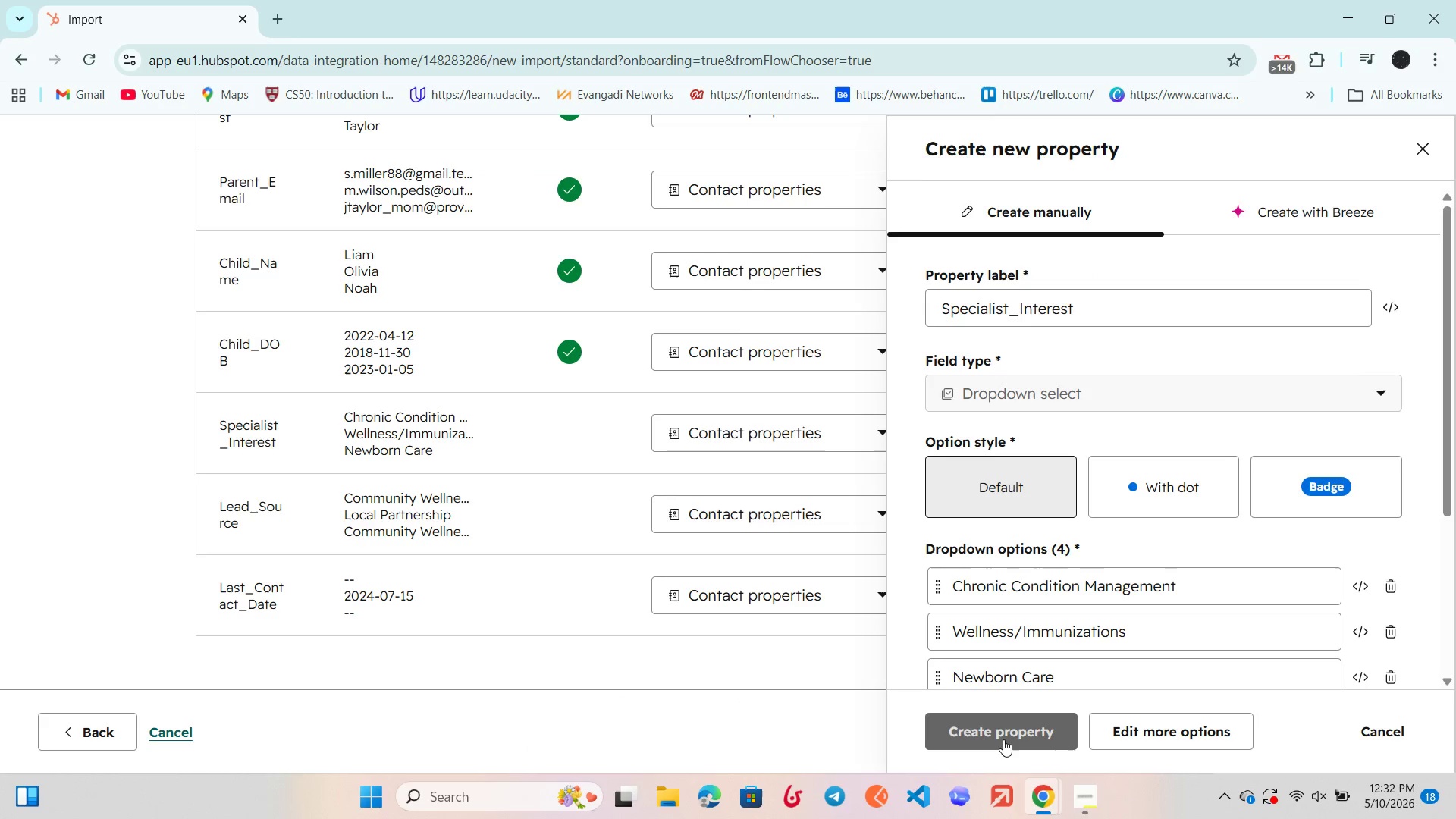 
left_click([1002, 740])
 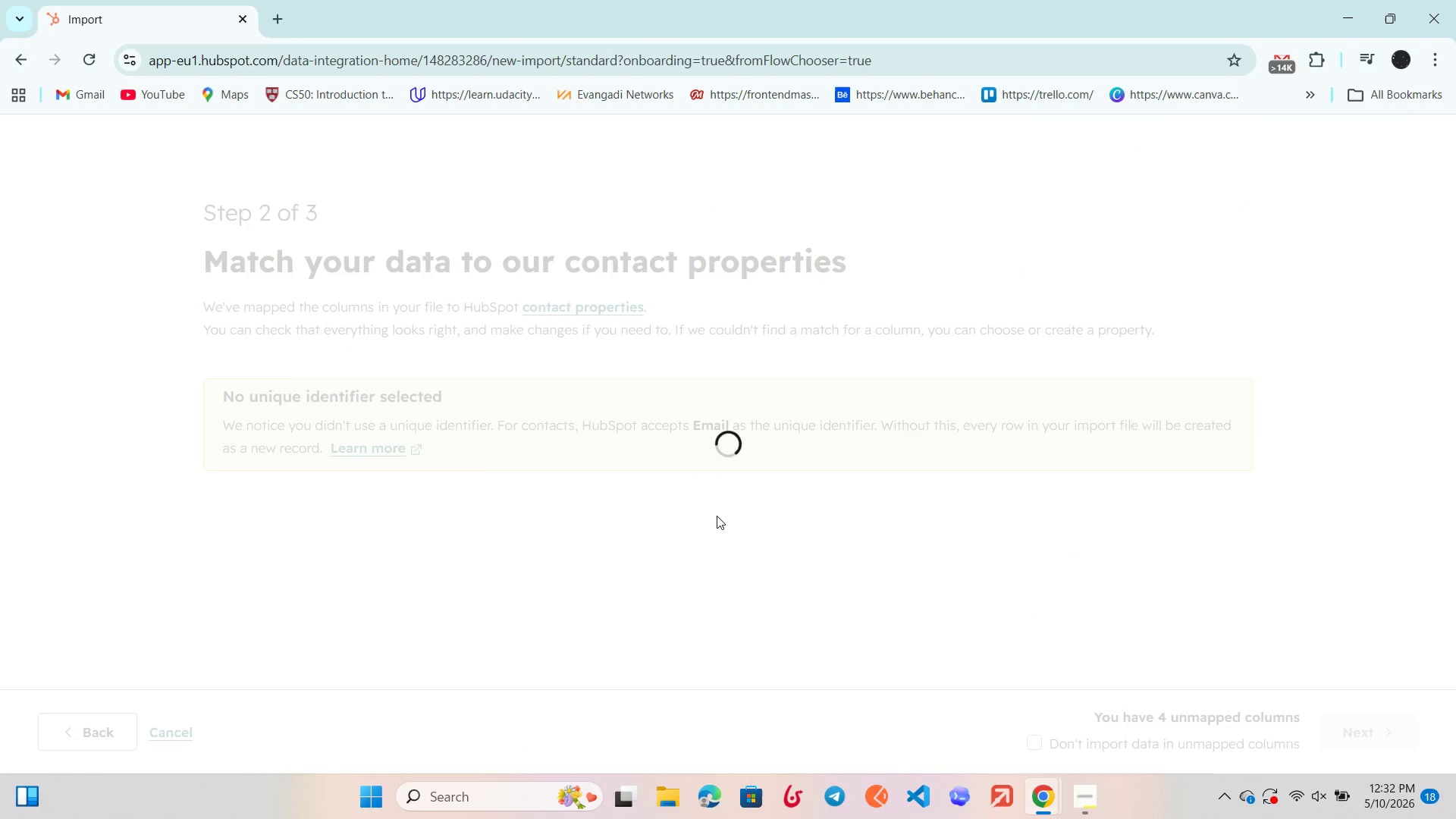 
scroll: coordinate [717, 515], scroll_direction: down, amount: 11.0
 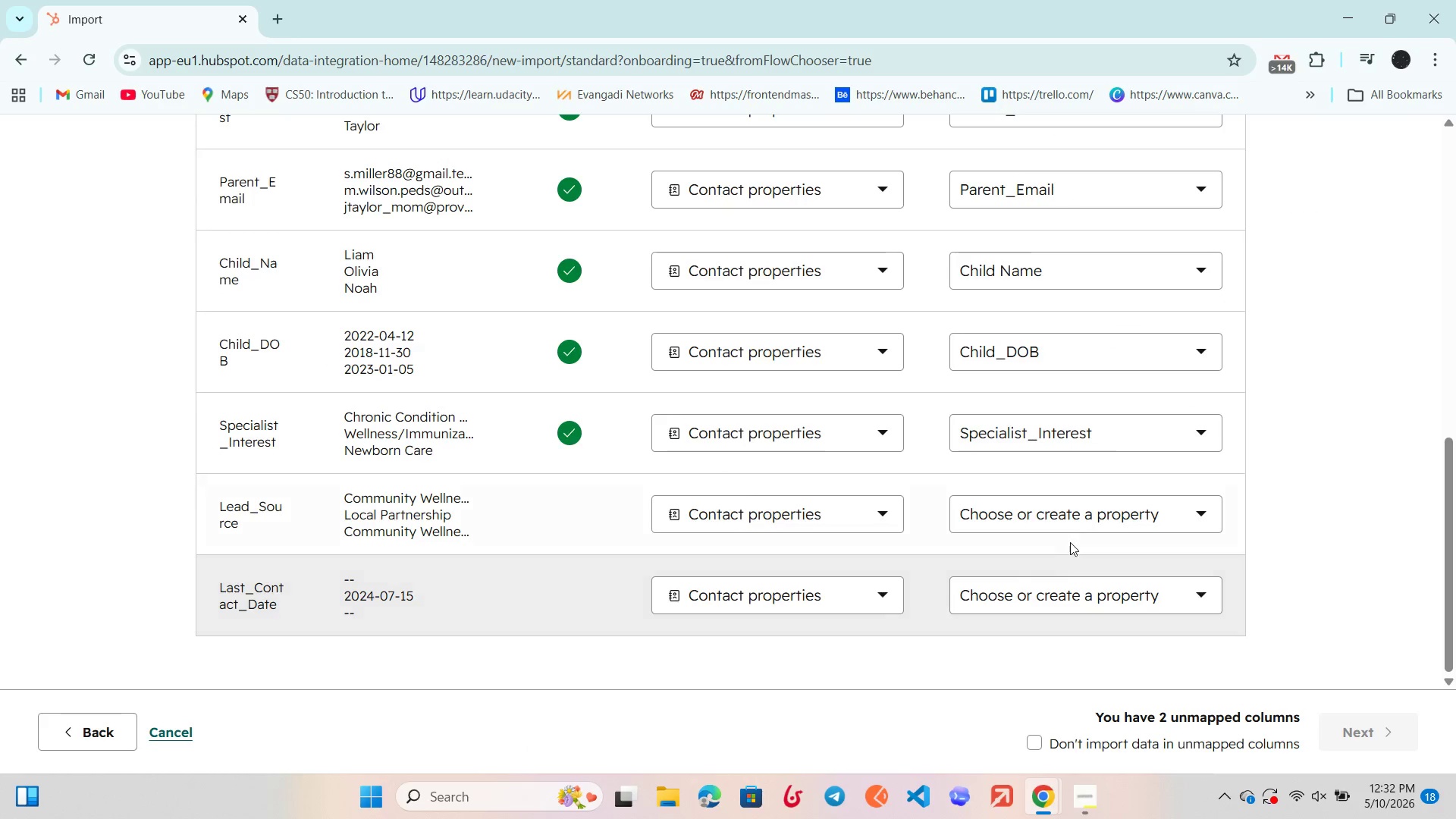 
left_click([1069, 506])
 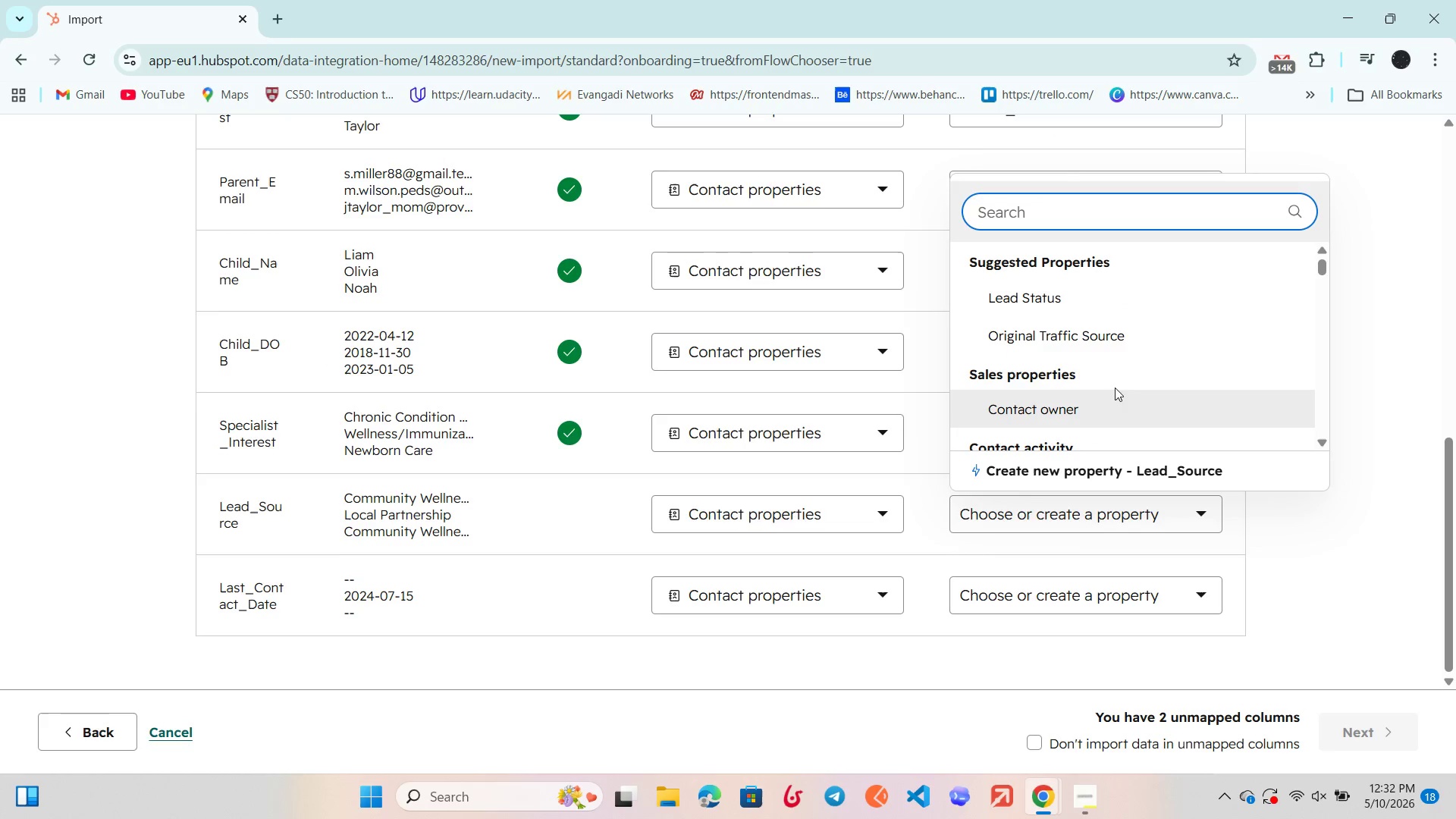 
left_click([1075, 475])
 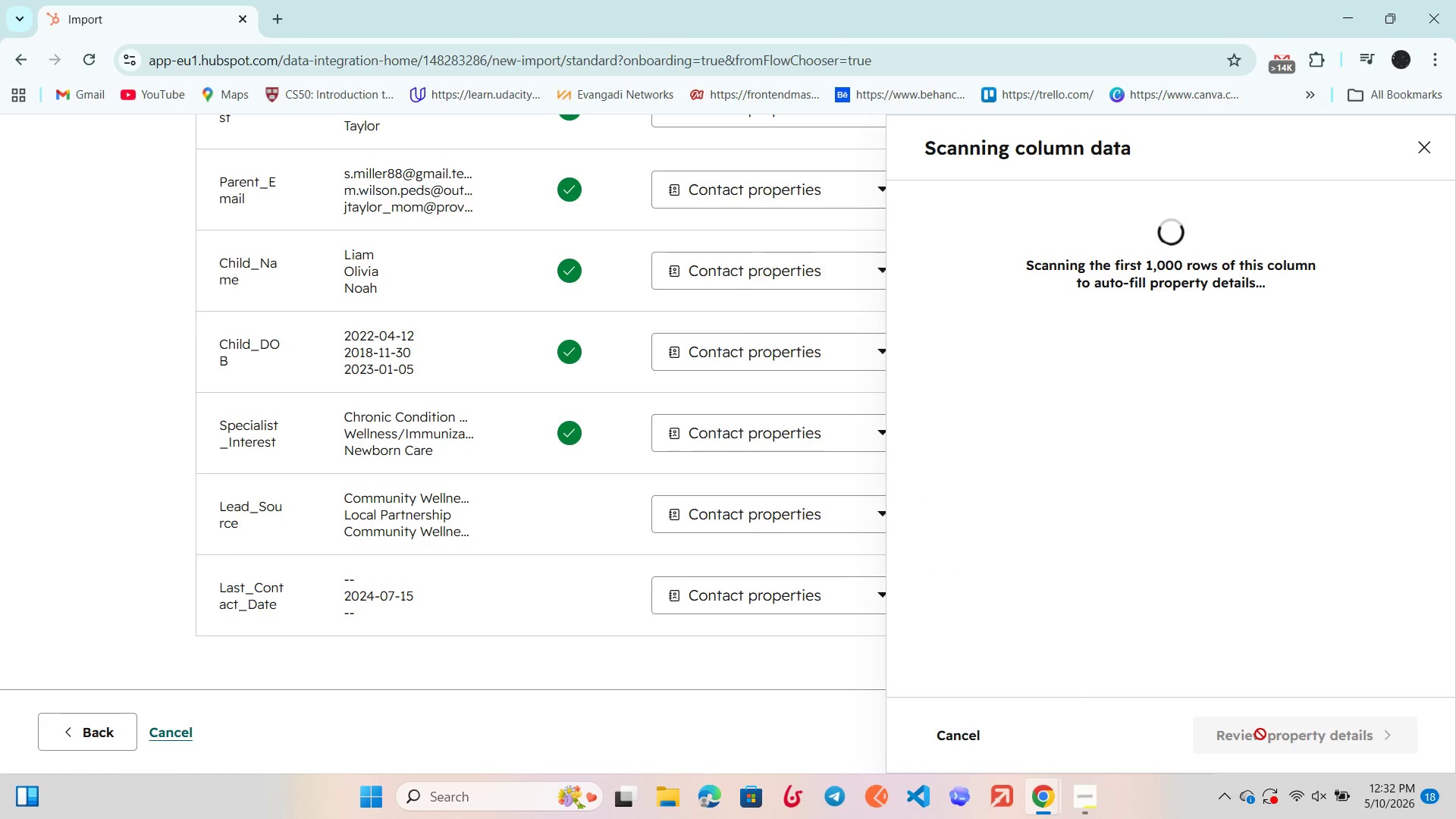 
left_click([1261, 741])
 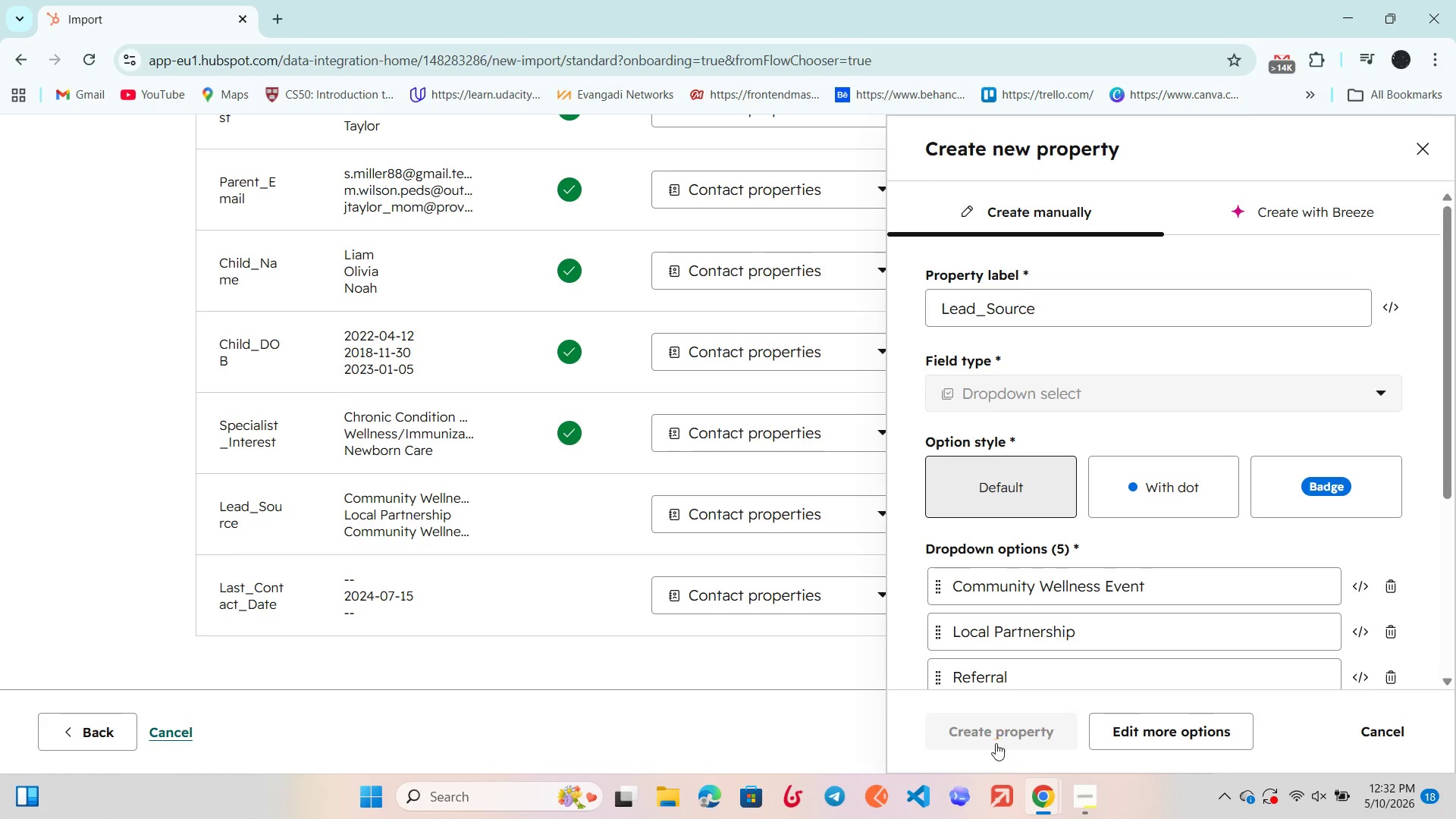 
left_click([977, 739])
 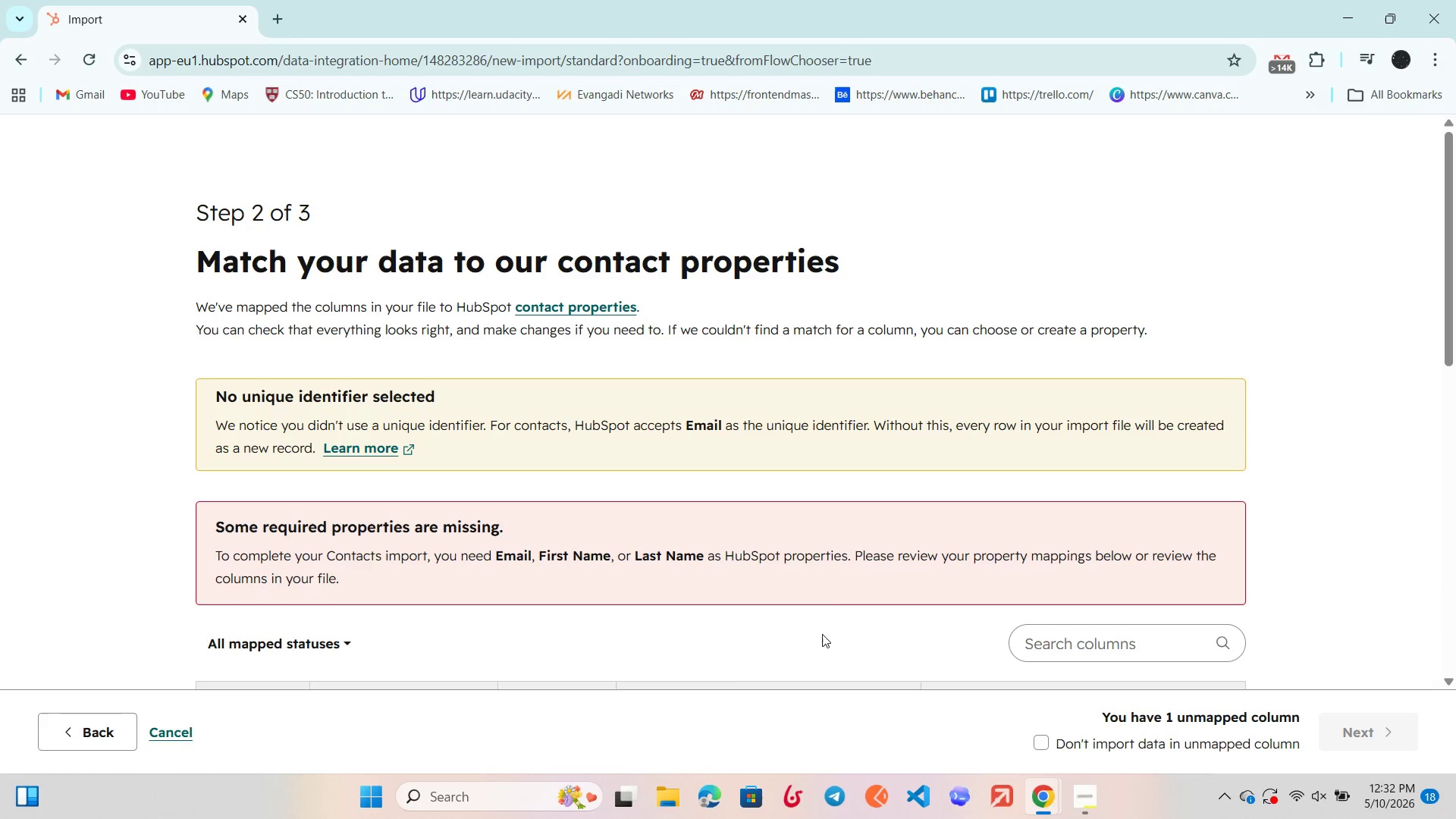 
scroll: coordinate [828, 504], scroll_direction: down, amount: 14.0
 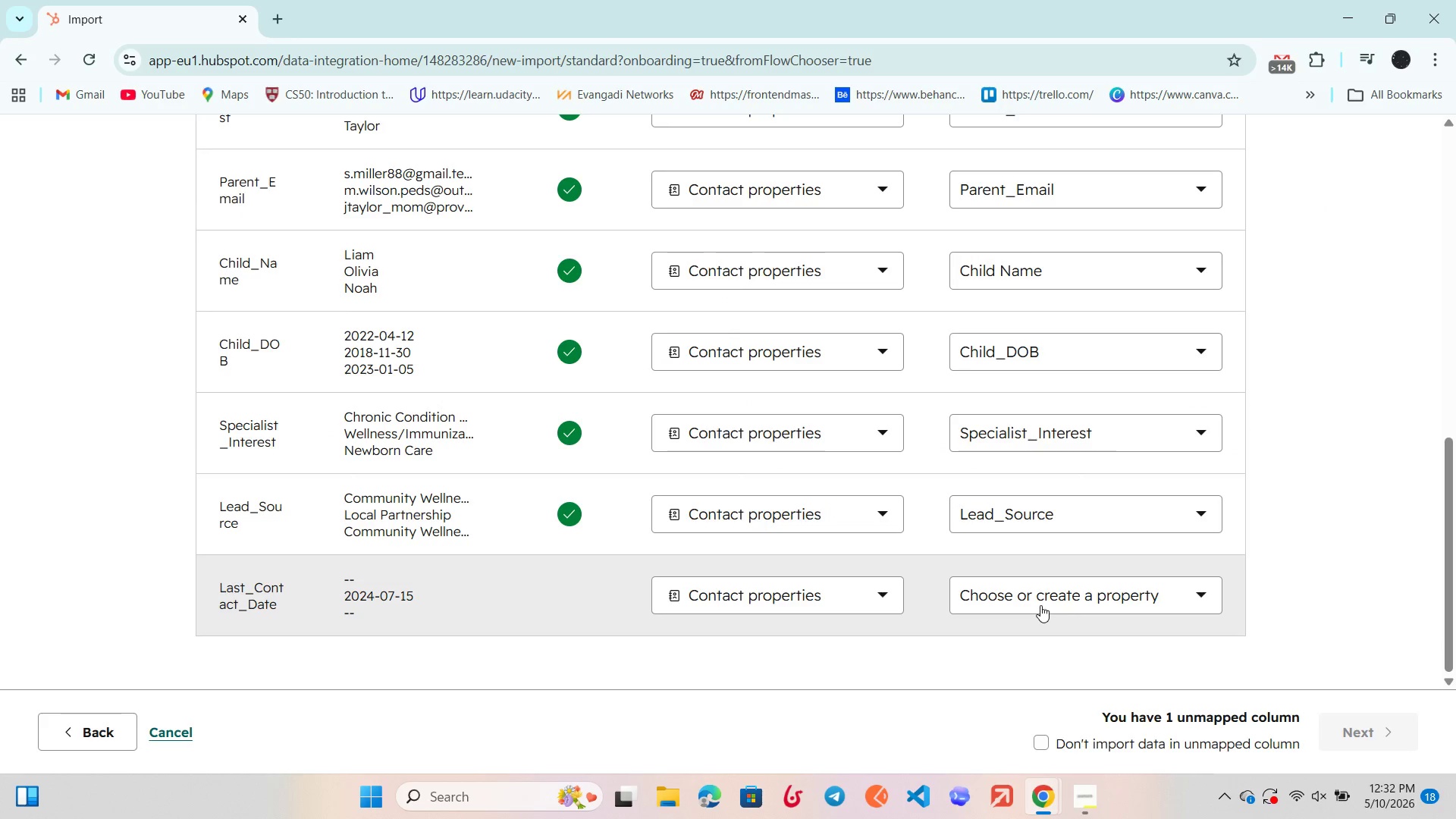 
left_click([1040, 605])
 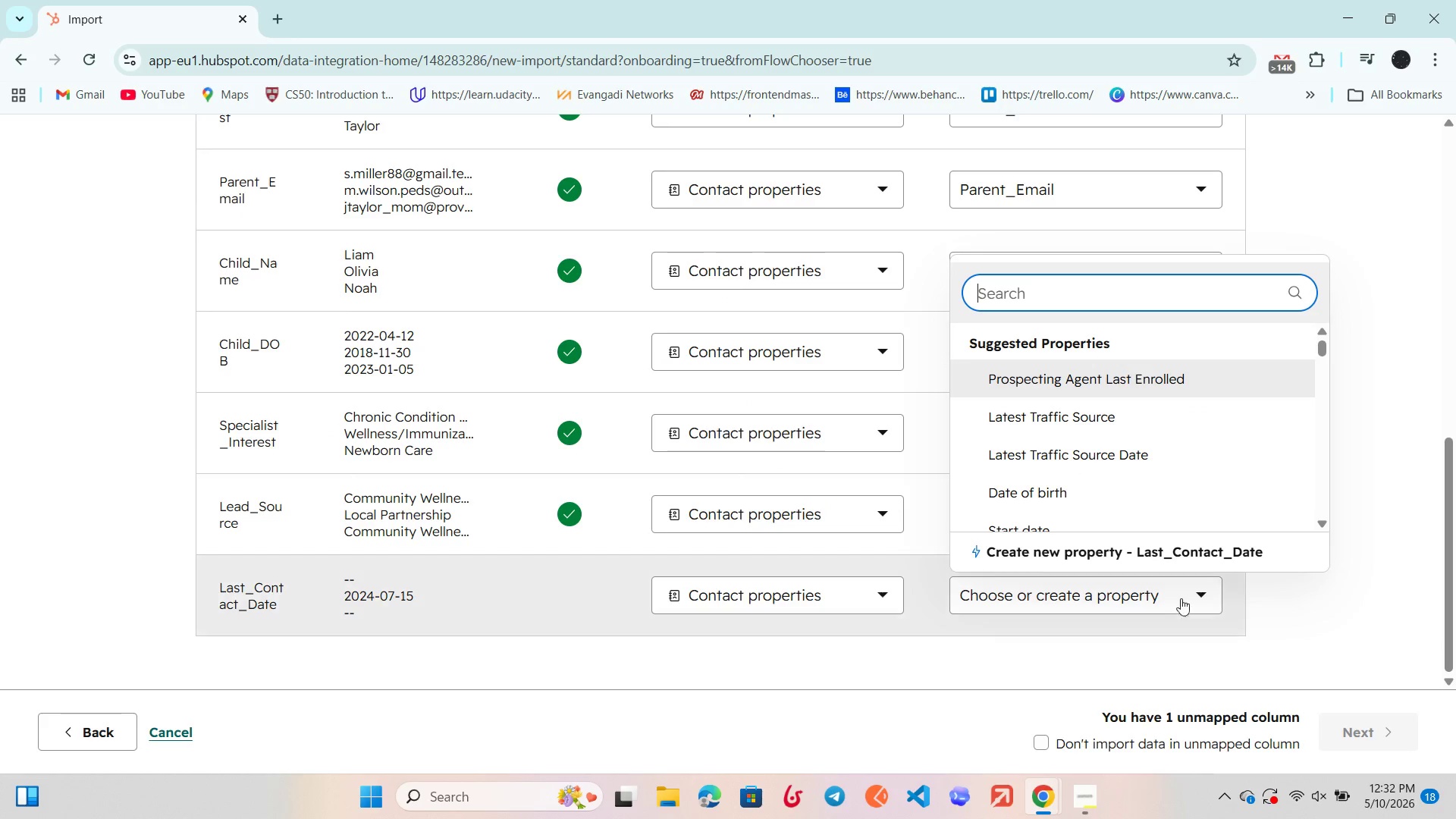 
left_click([1132, 544])
 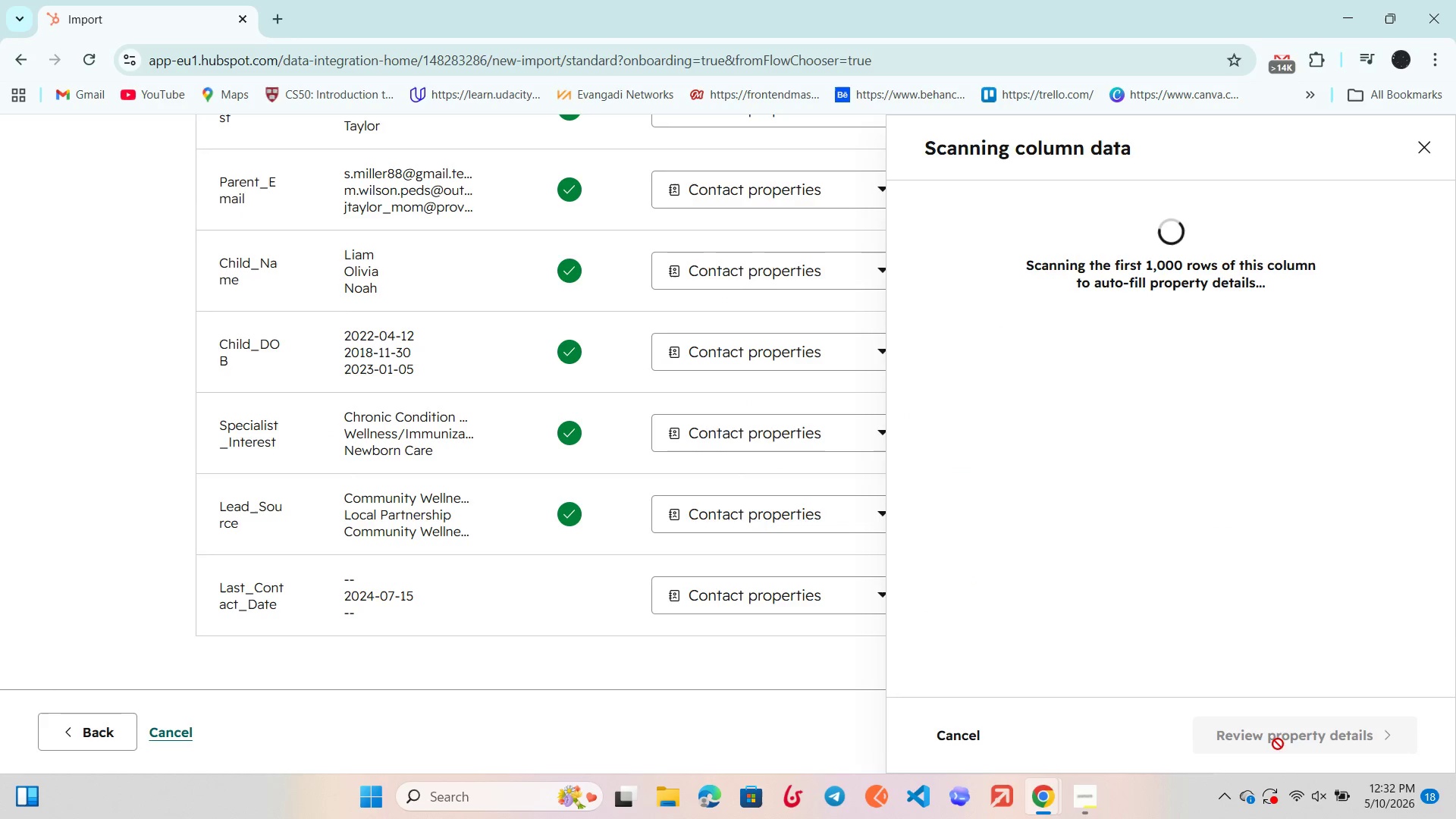 
left_click([1288, 739])
 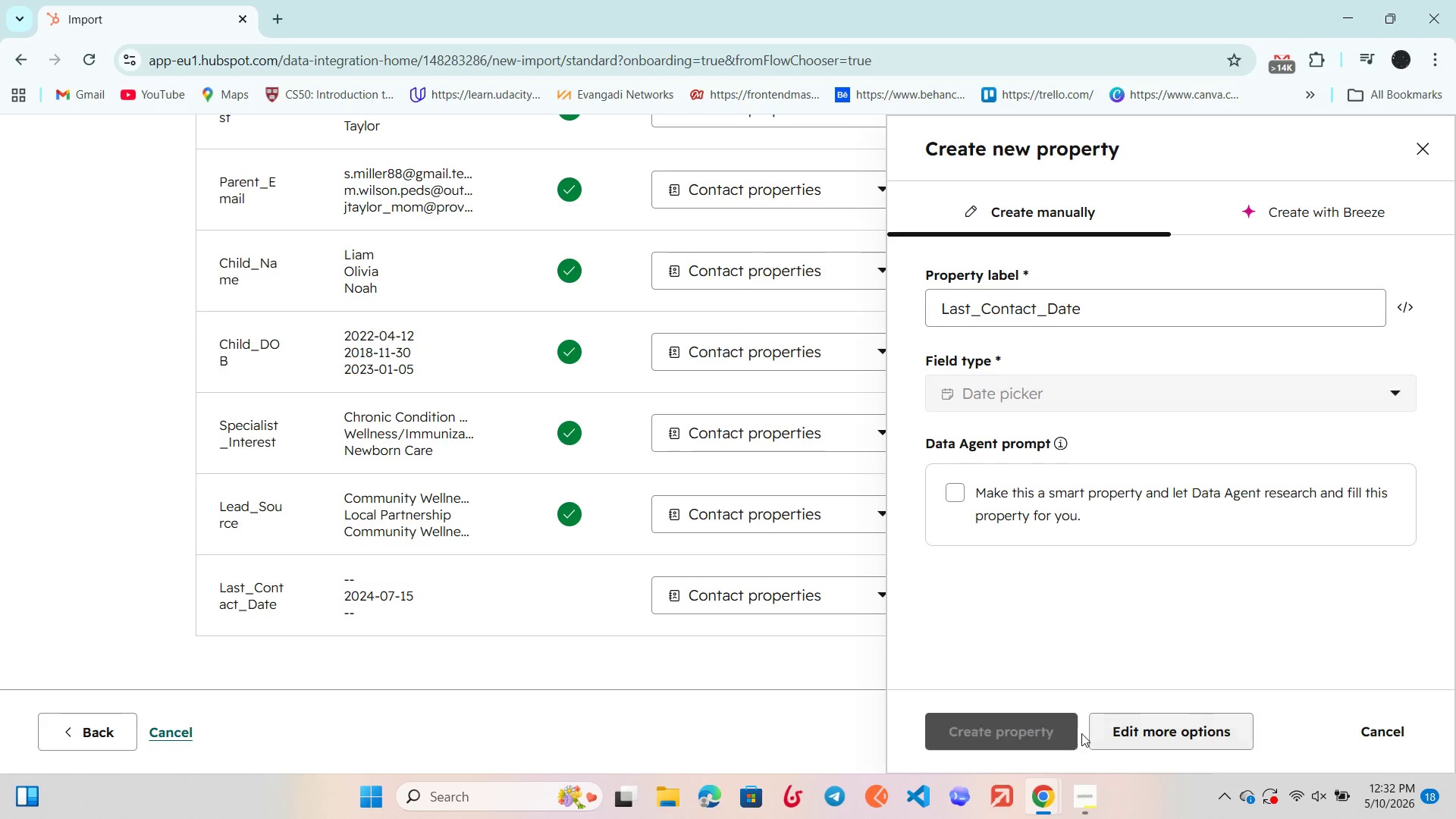 
left_click([1045, 734])
 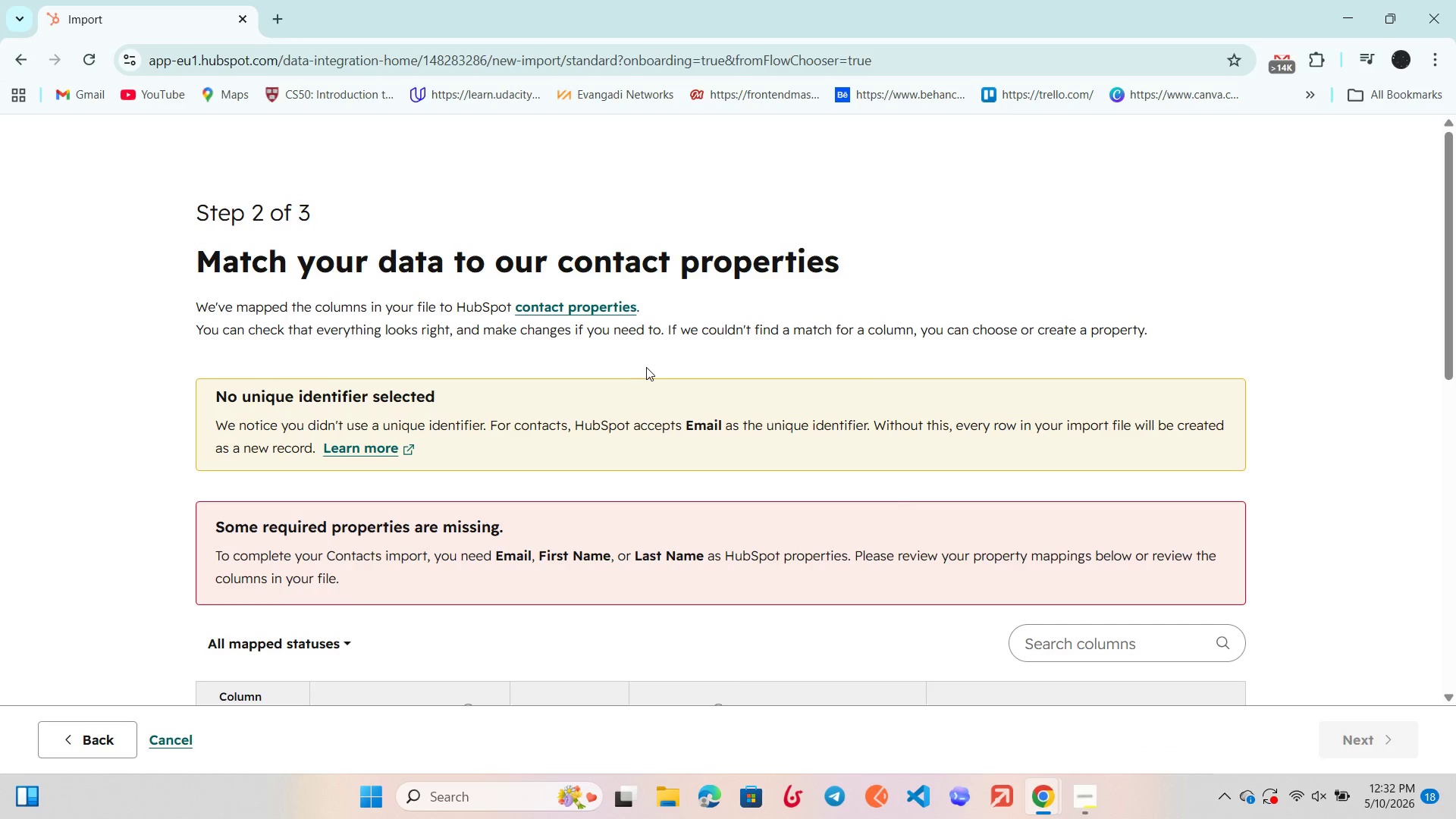 
scroll: coordinate [646, 367], scroll_direction: down, amount: 5.0
 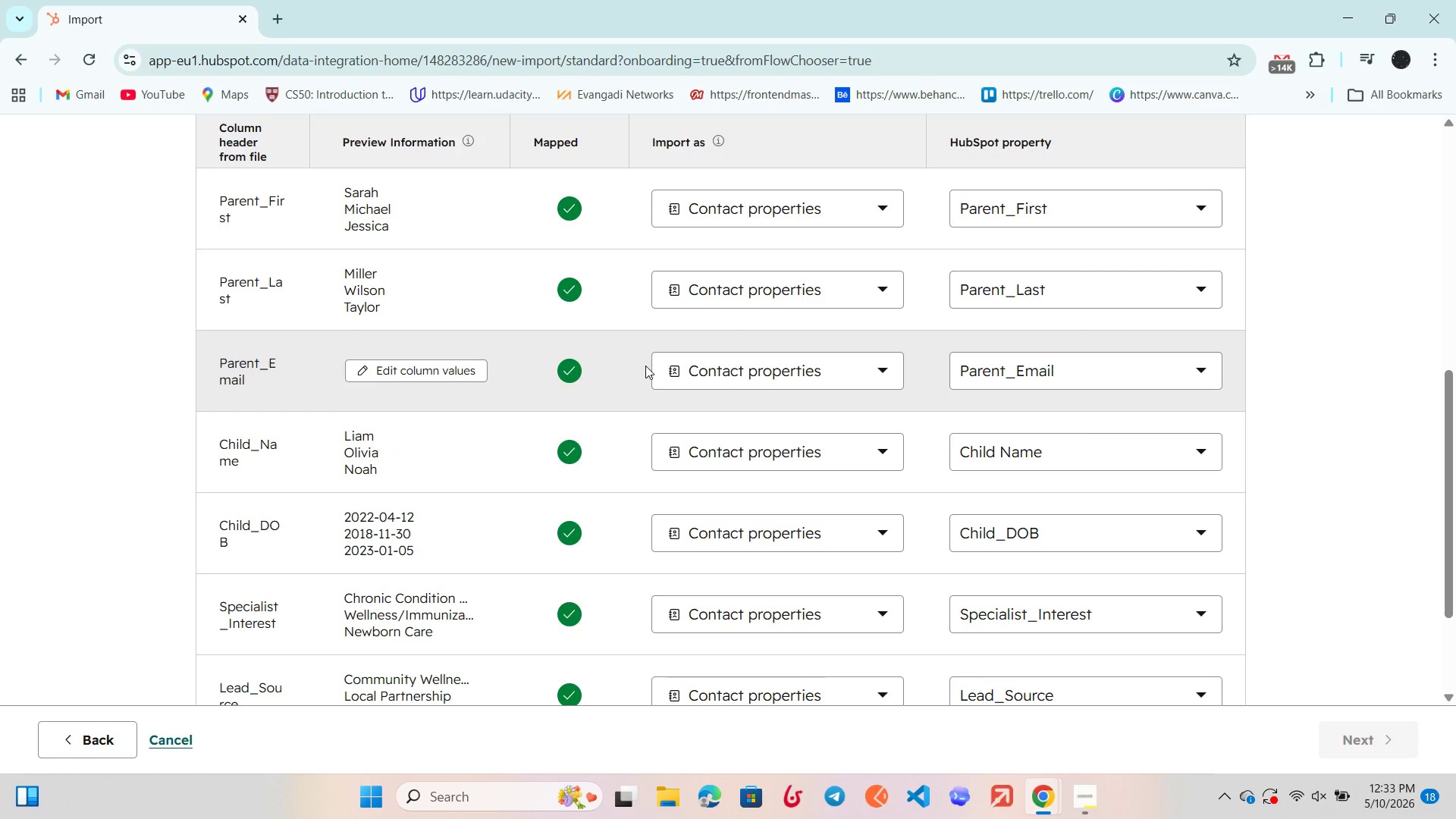 
scroll: coordinate [645, 366], scroll_direction: up, amount: 2.0
 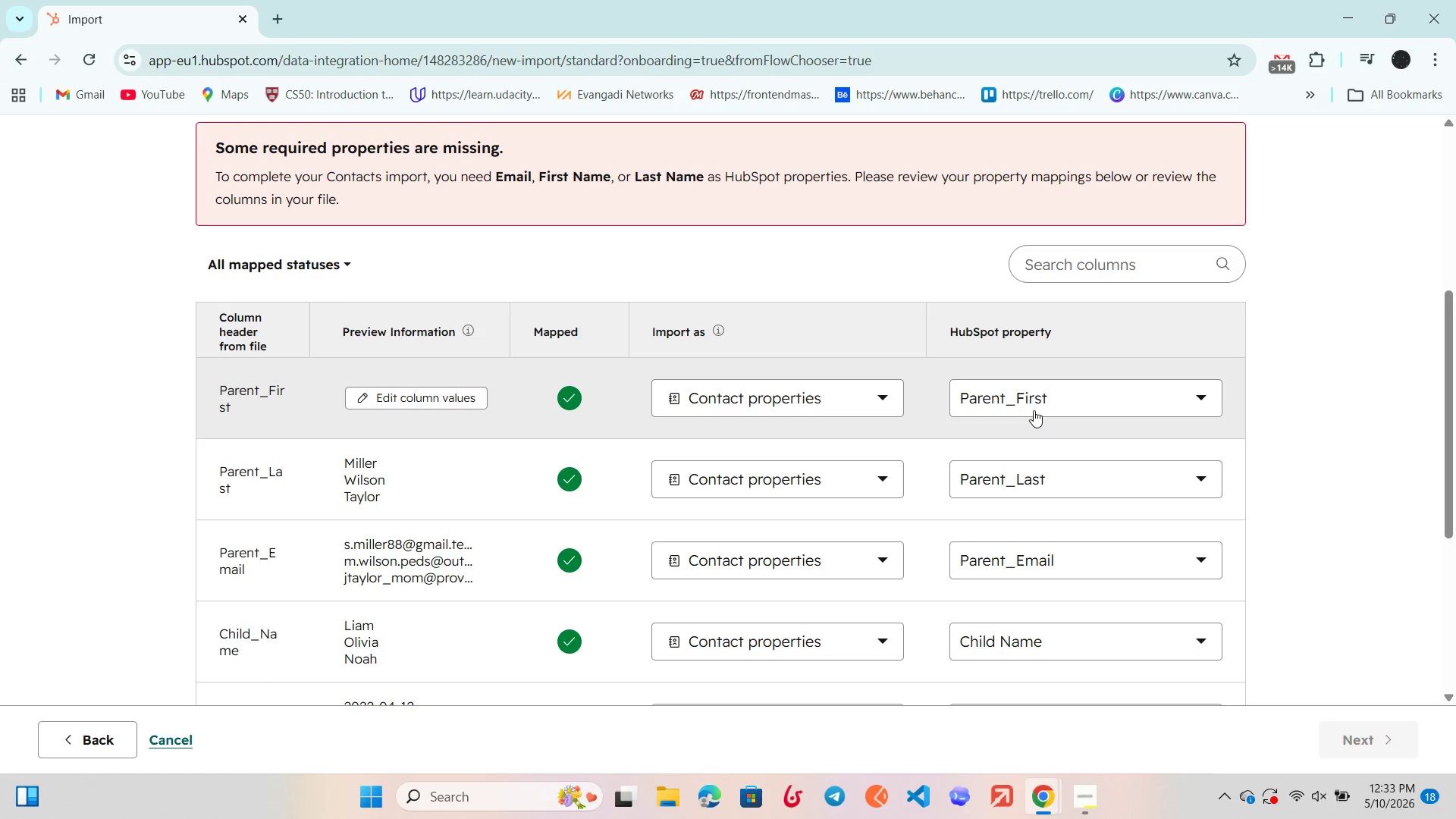 
left_click([1040, 403])
 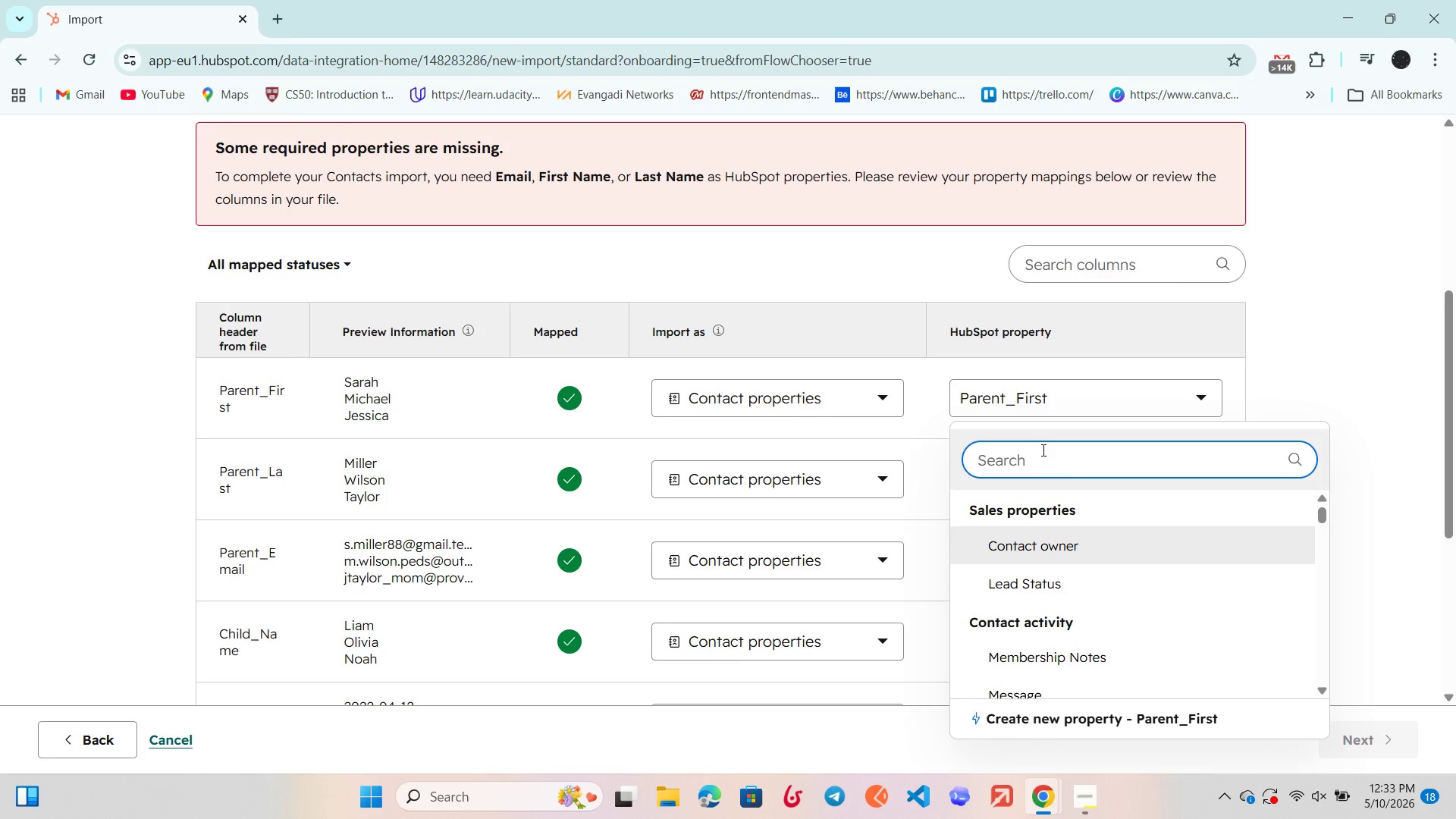 
type(firs)
 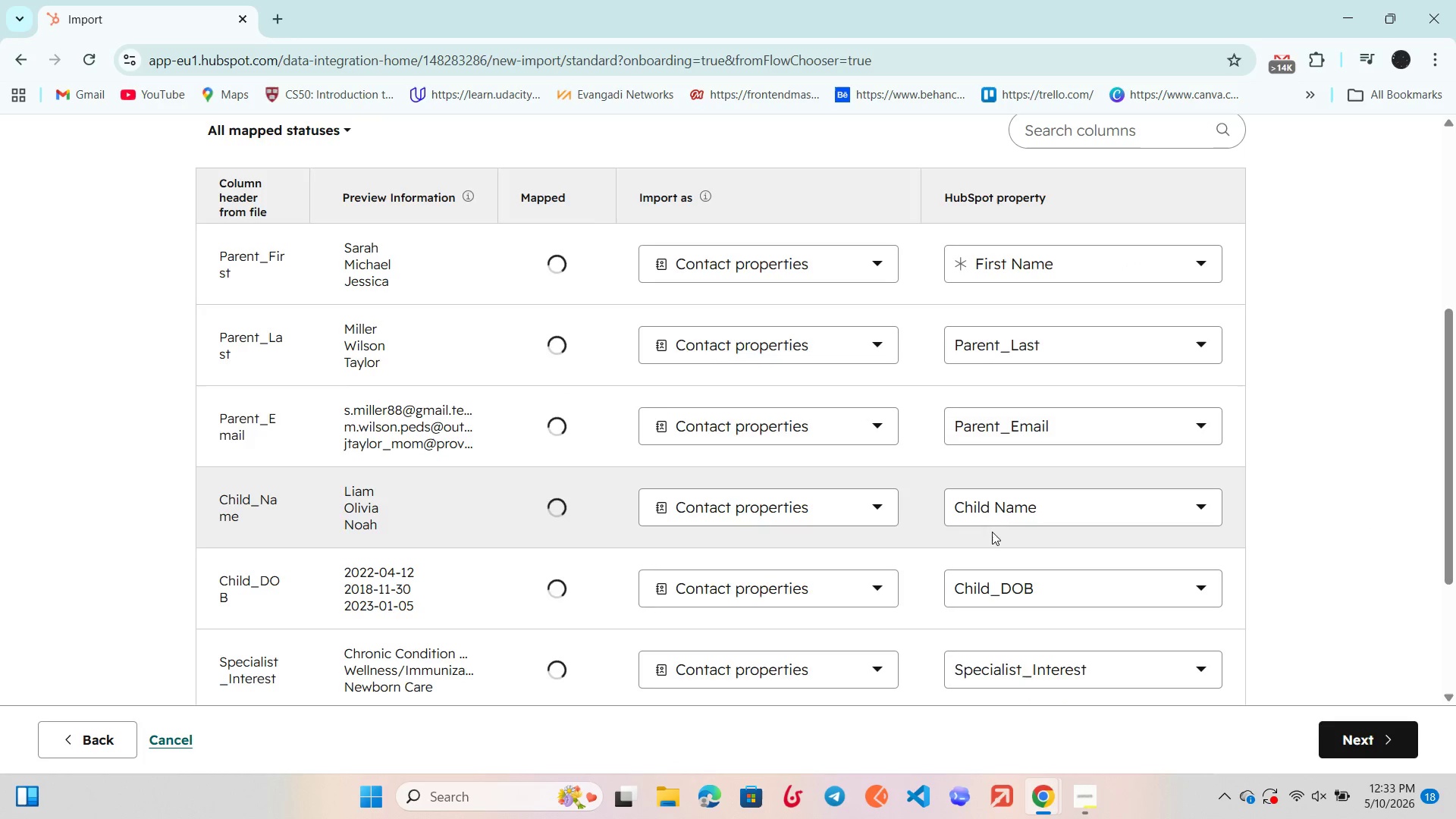 
scroll: coordinate [792, 410], scroll_direction: down, amount: 3.0
 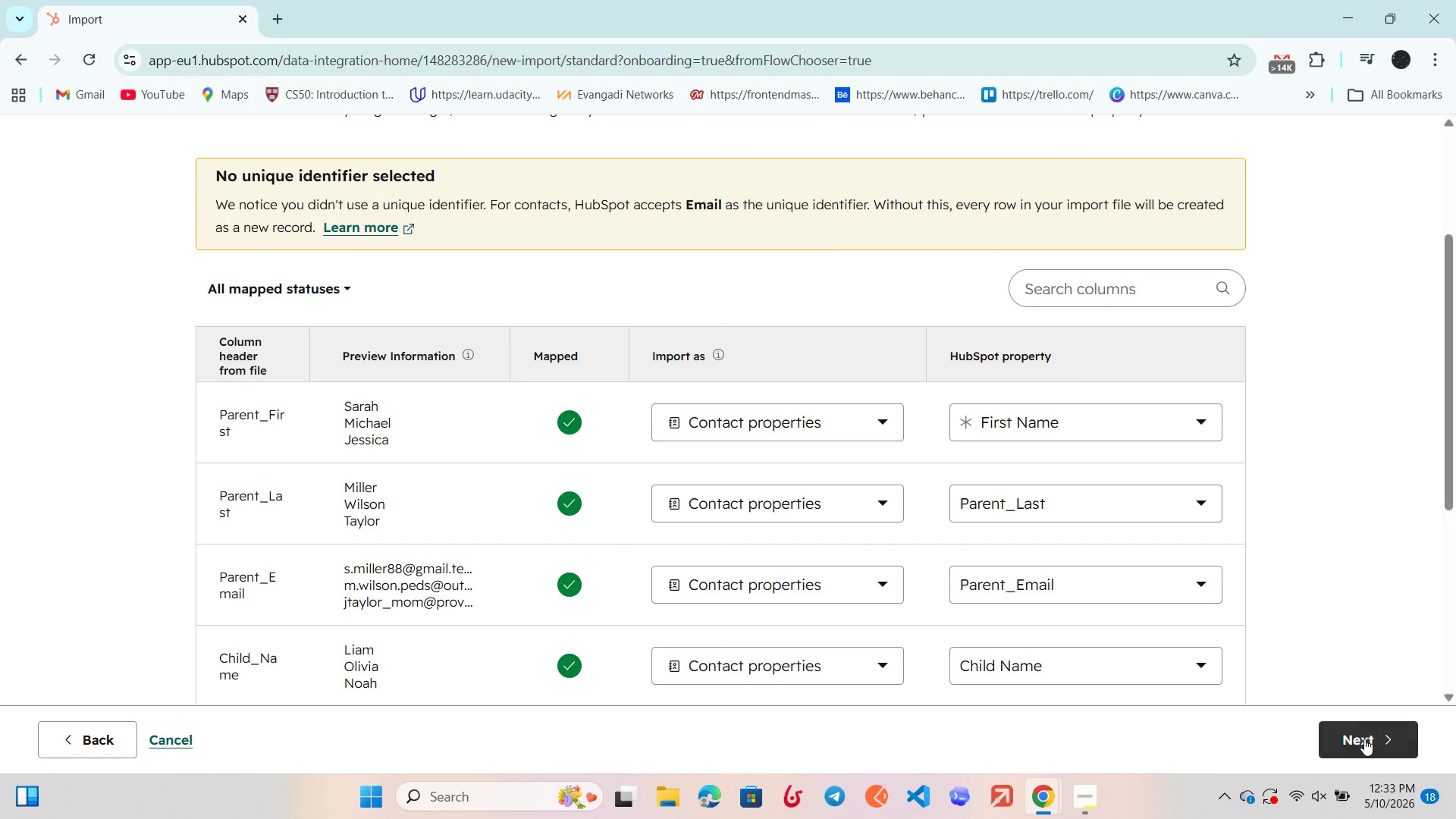 
left_click([1364, 739])
 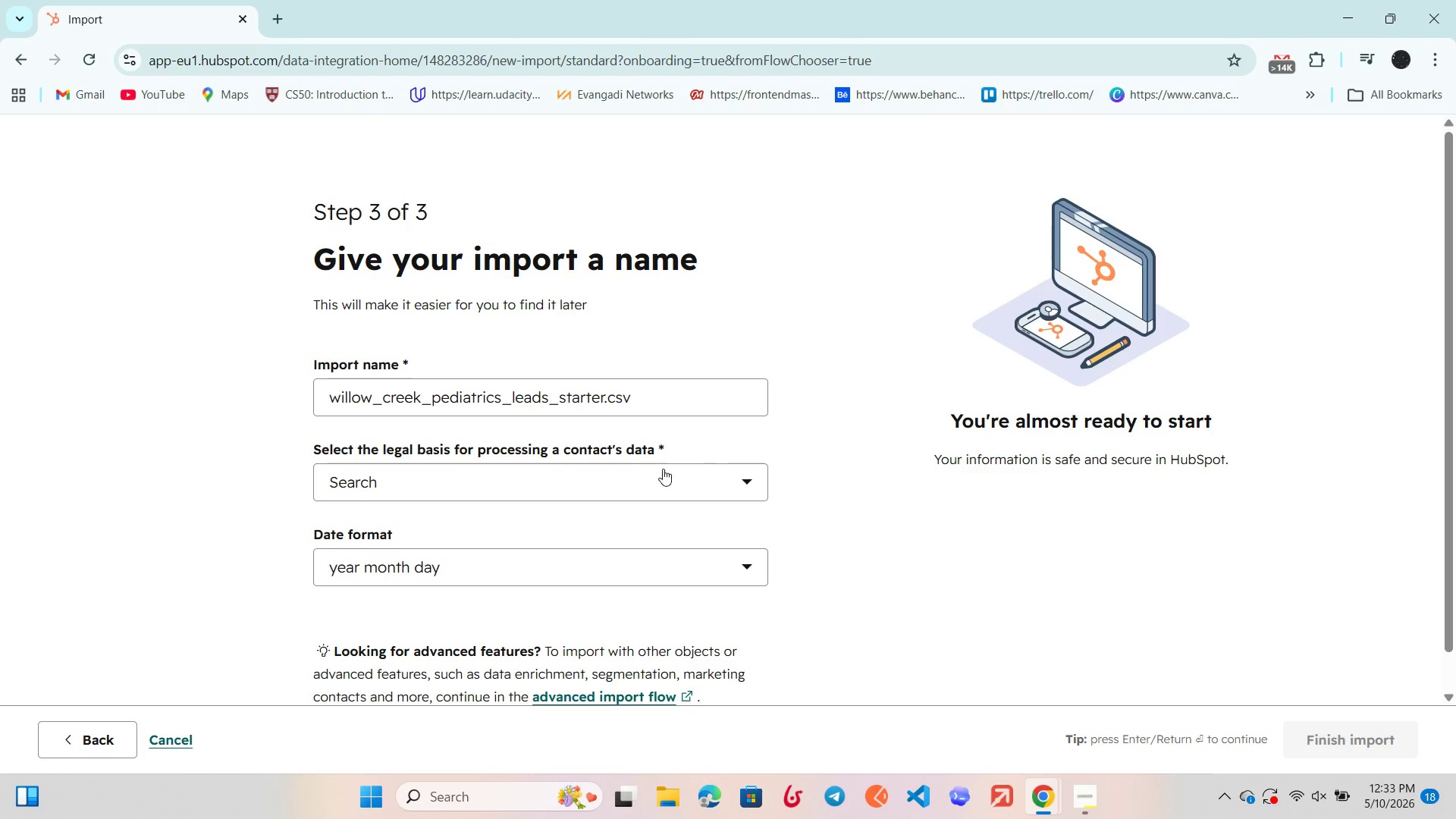 
left_click([604, 472])
 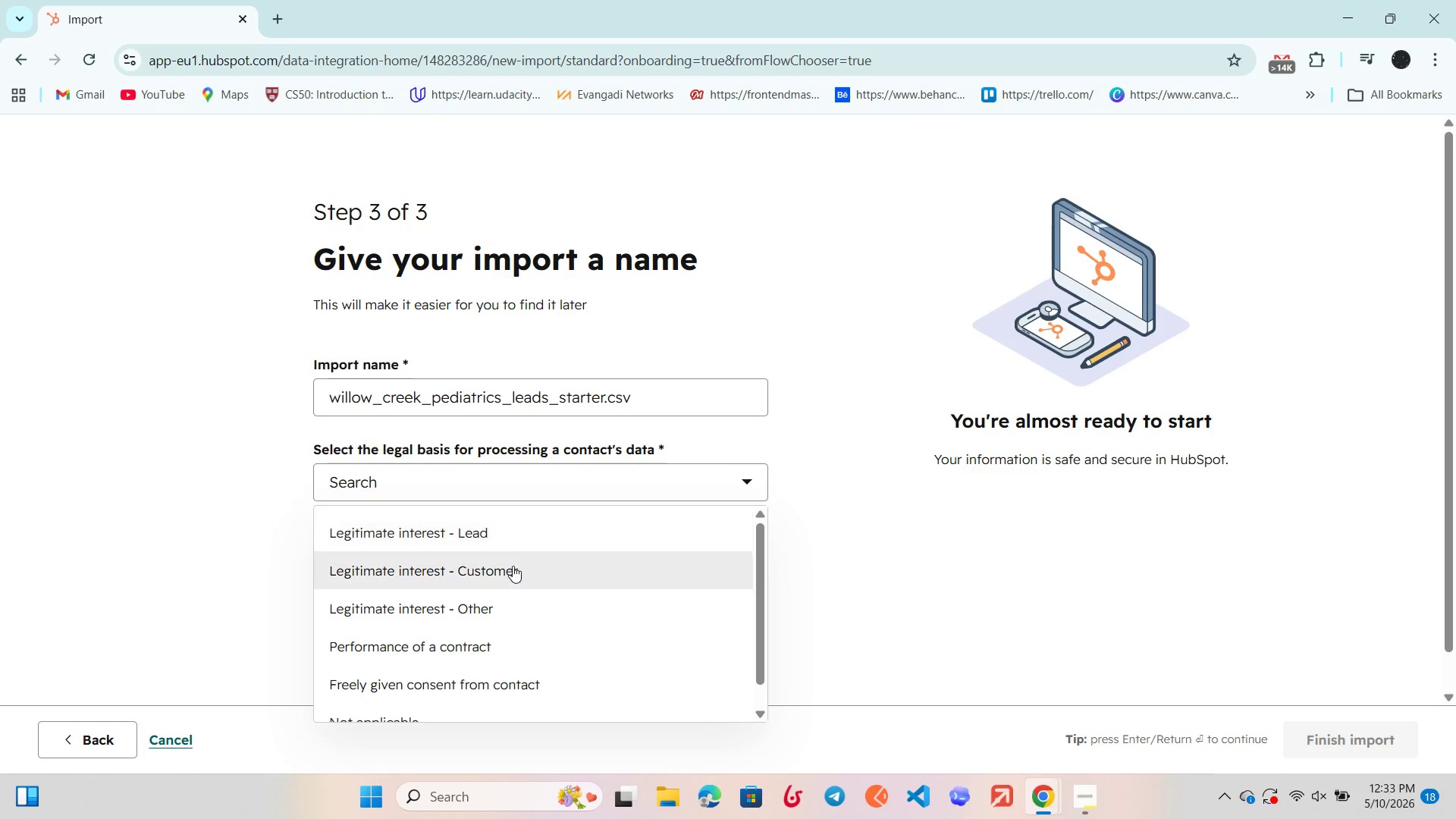 
left_click([512, 567])
 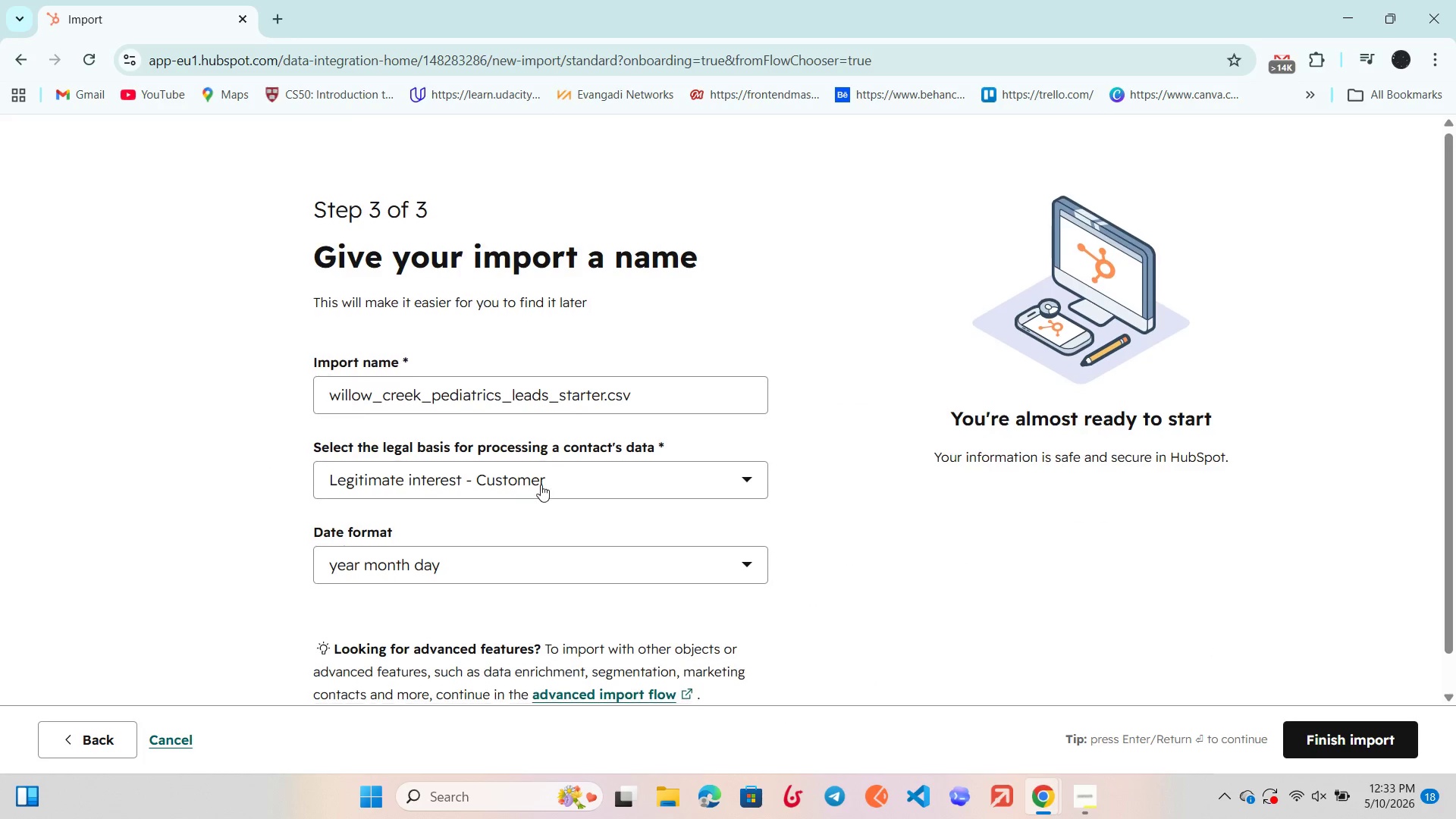 
scroll: coordinate [541, 485], scroll_direction: down, amount: 5.0
 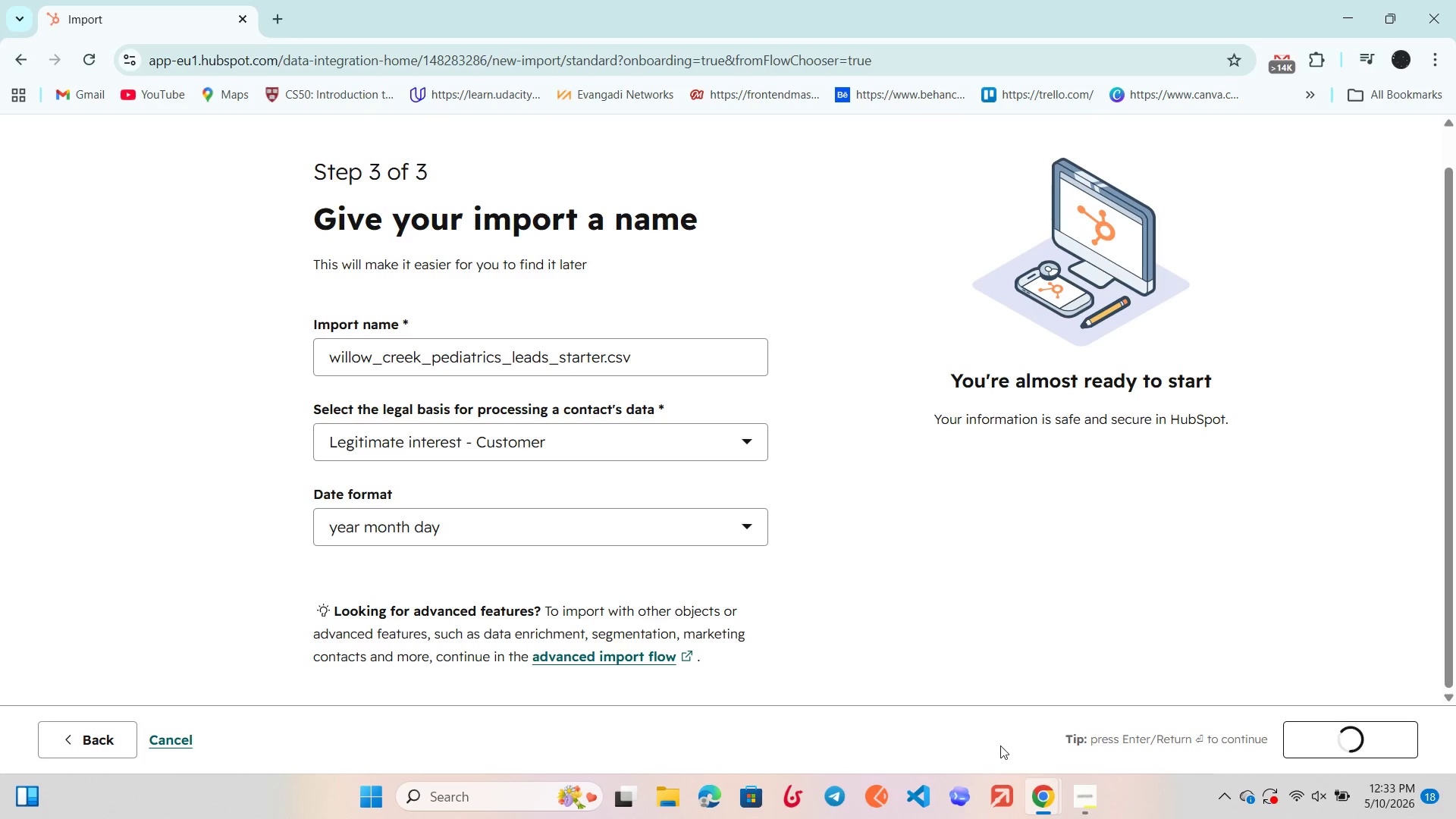 
left_click([826, 806])
 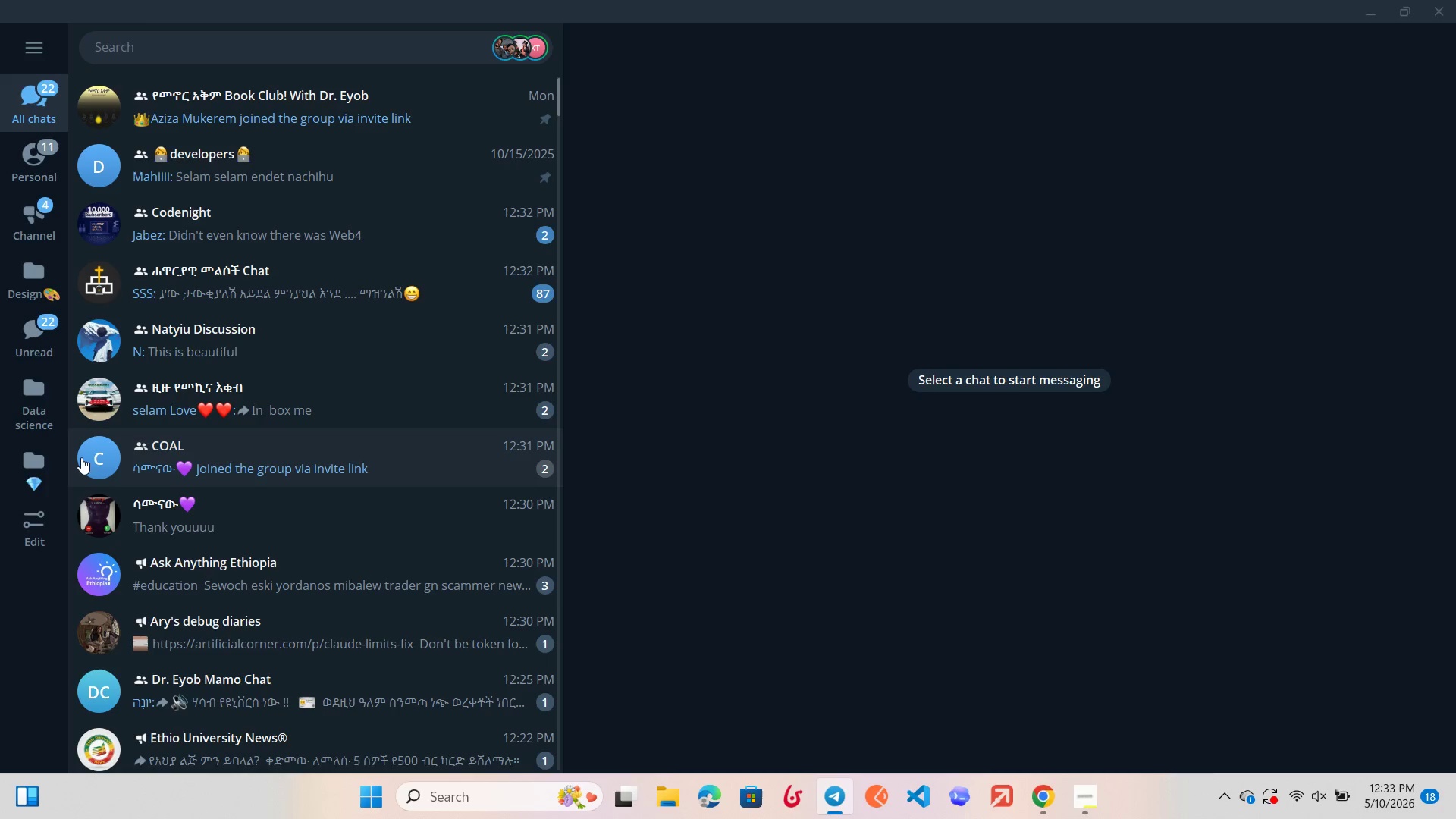 
left_click([101, 448])
 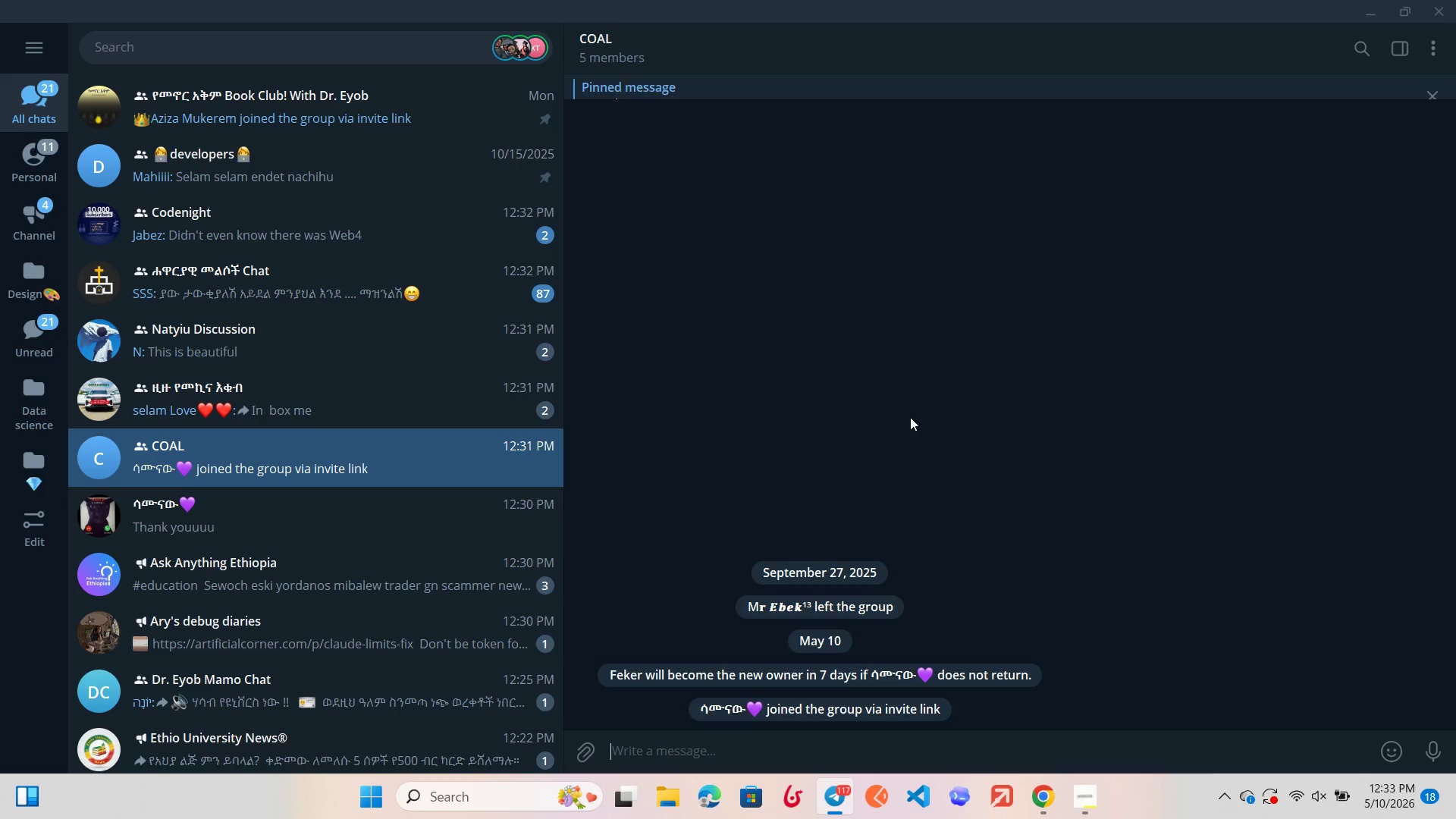 
scroll: coordinate [912, 418], scroll_direction: down, amount: 2.0
 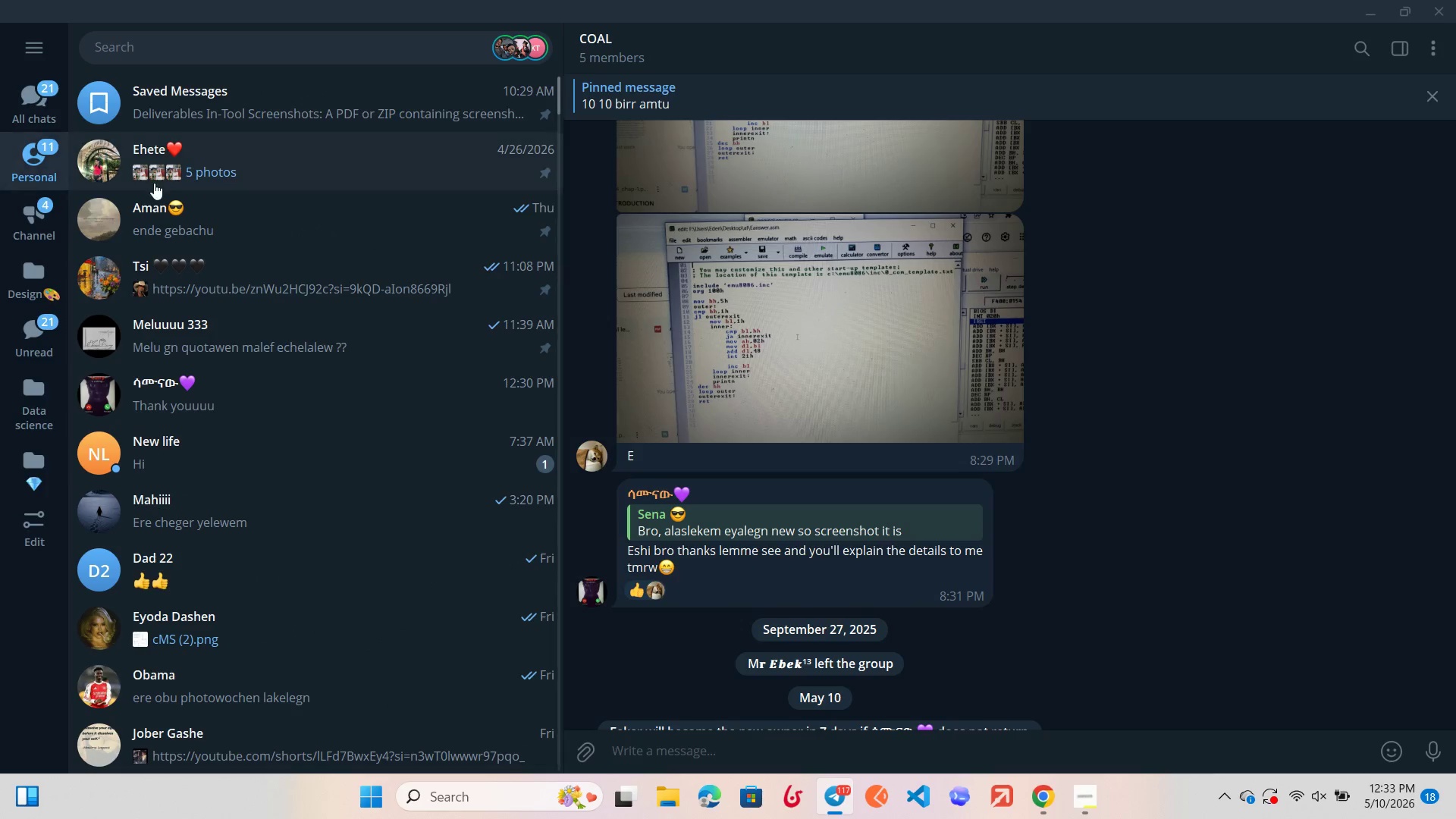 
left_click([1455, 0])
 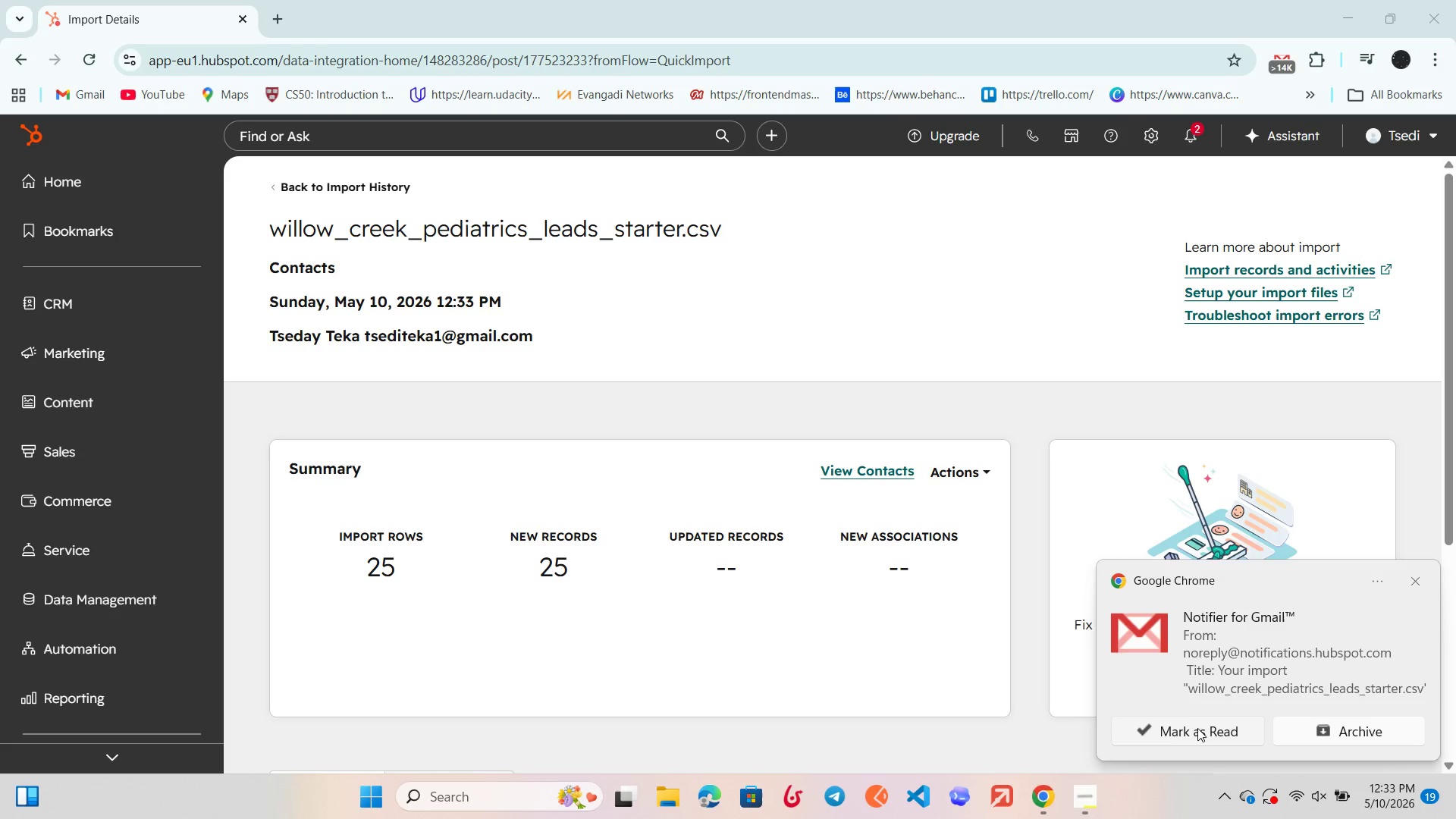 
left_click([1197, 679])
 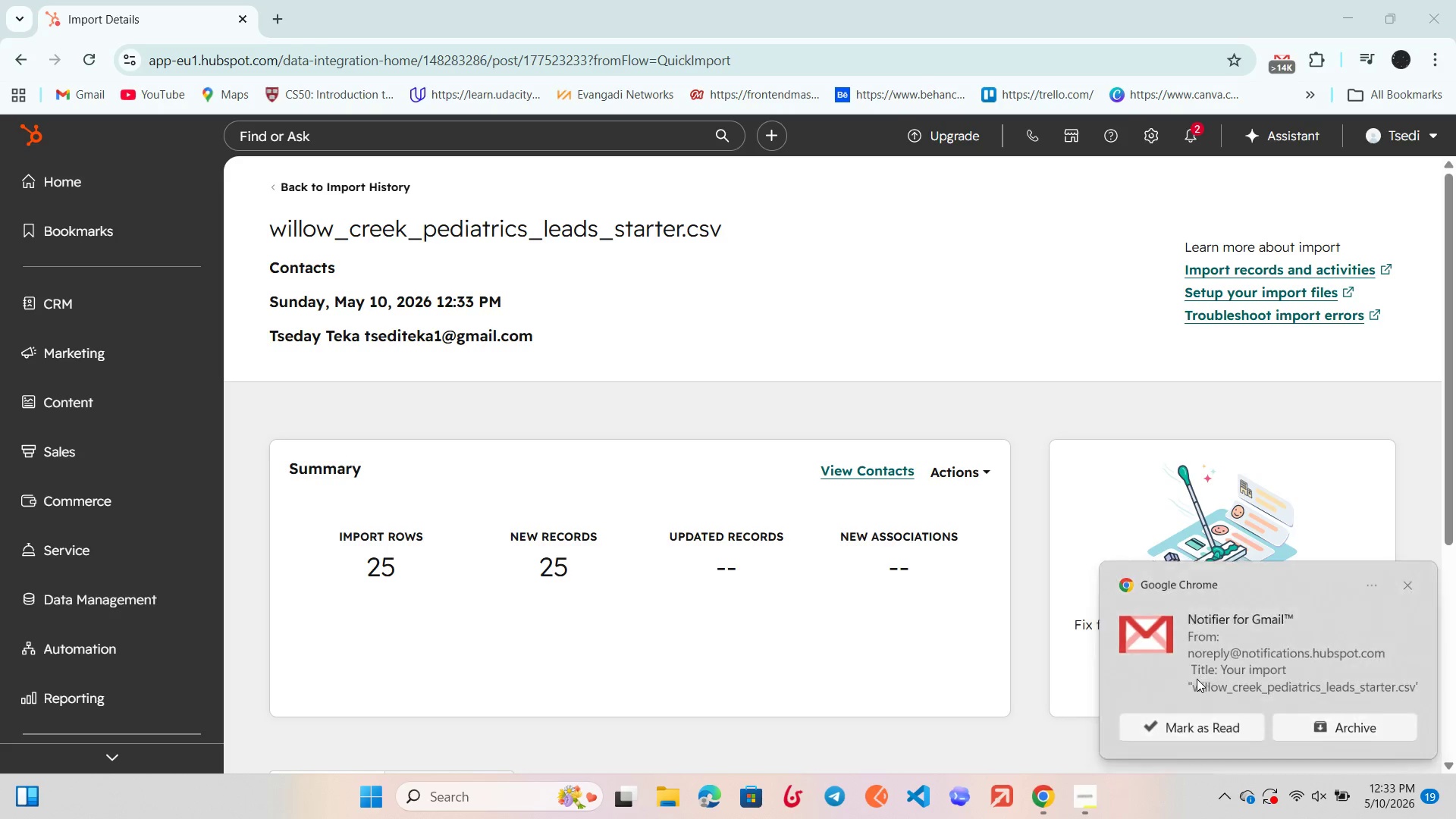 
key(Unknown)
 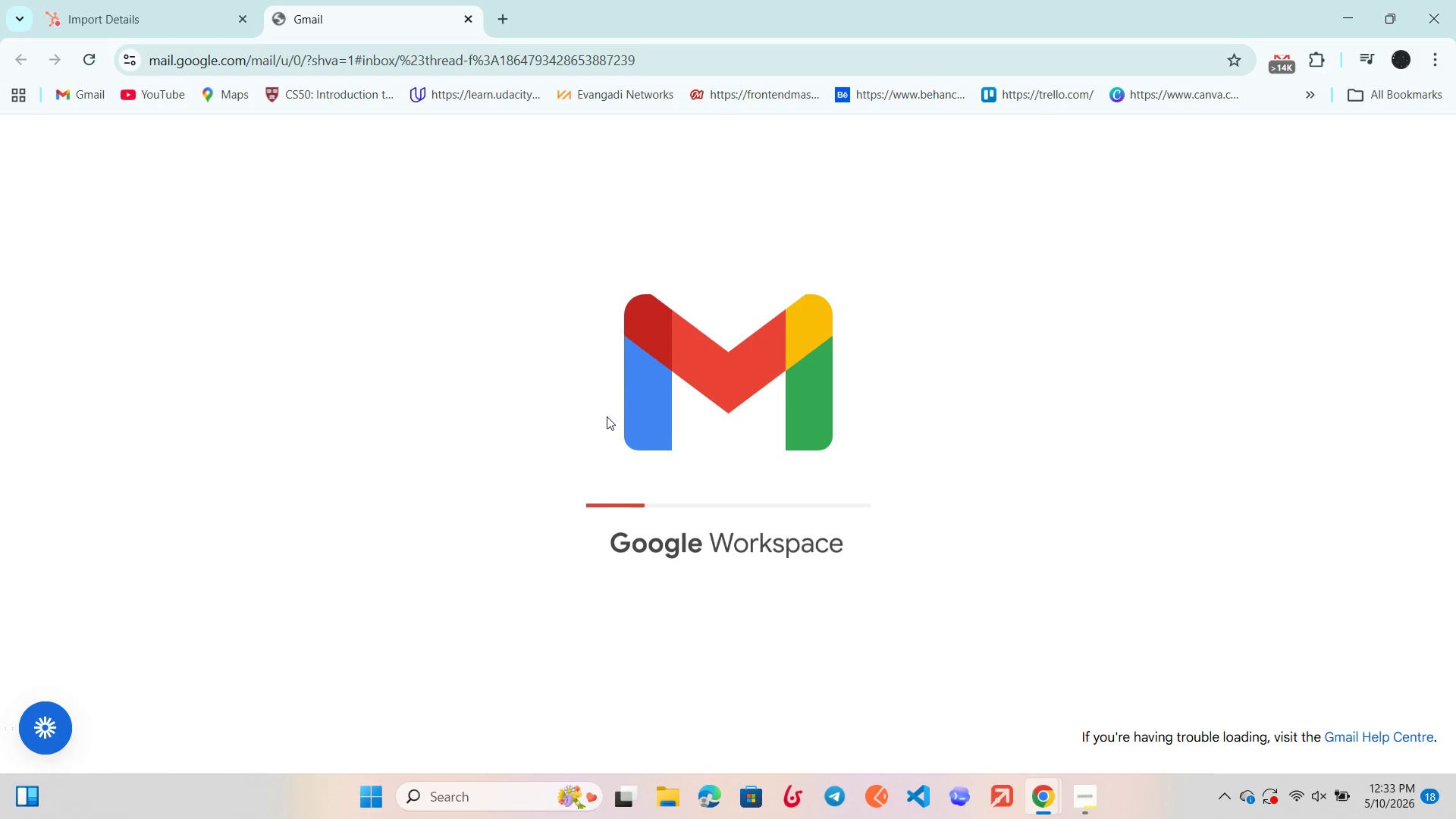 
wait(6.83)
 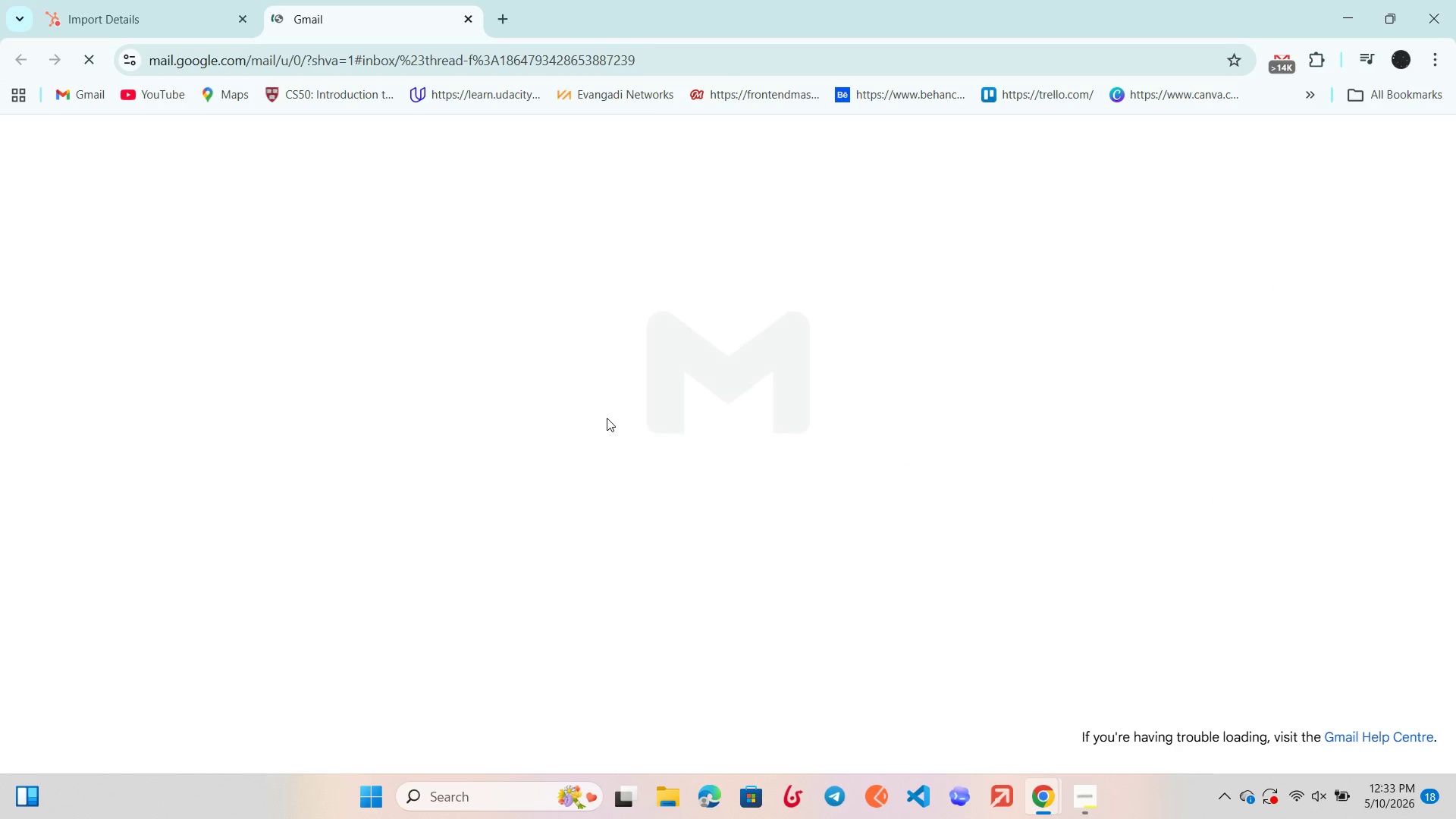 
scroll: coordinate [749, 458], scroll_direction: down, amount: 2.0
 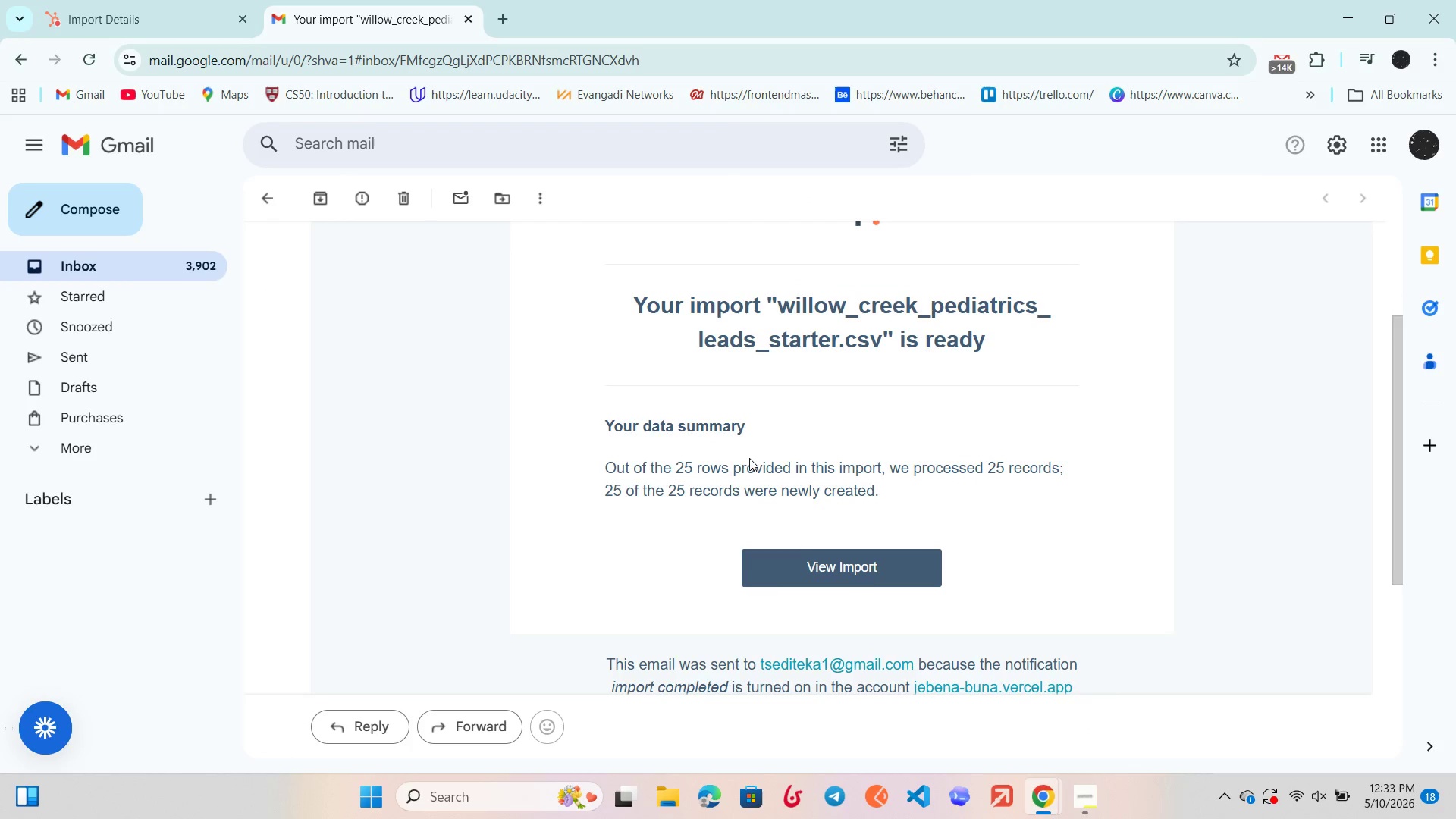 
scroll: coordinate [749, 458], scroll_direction: up, amount: 1.0
 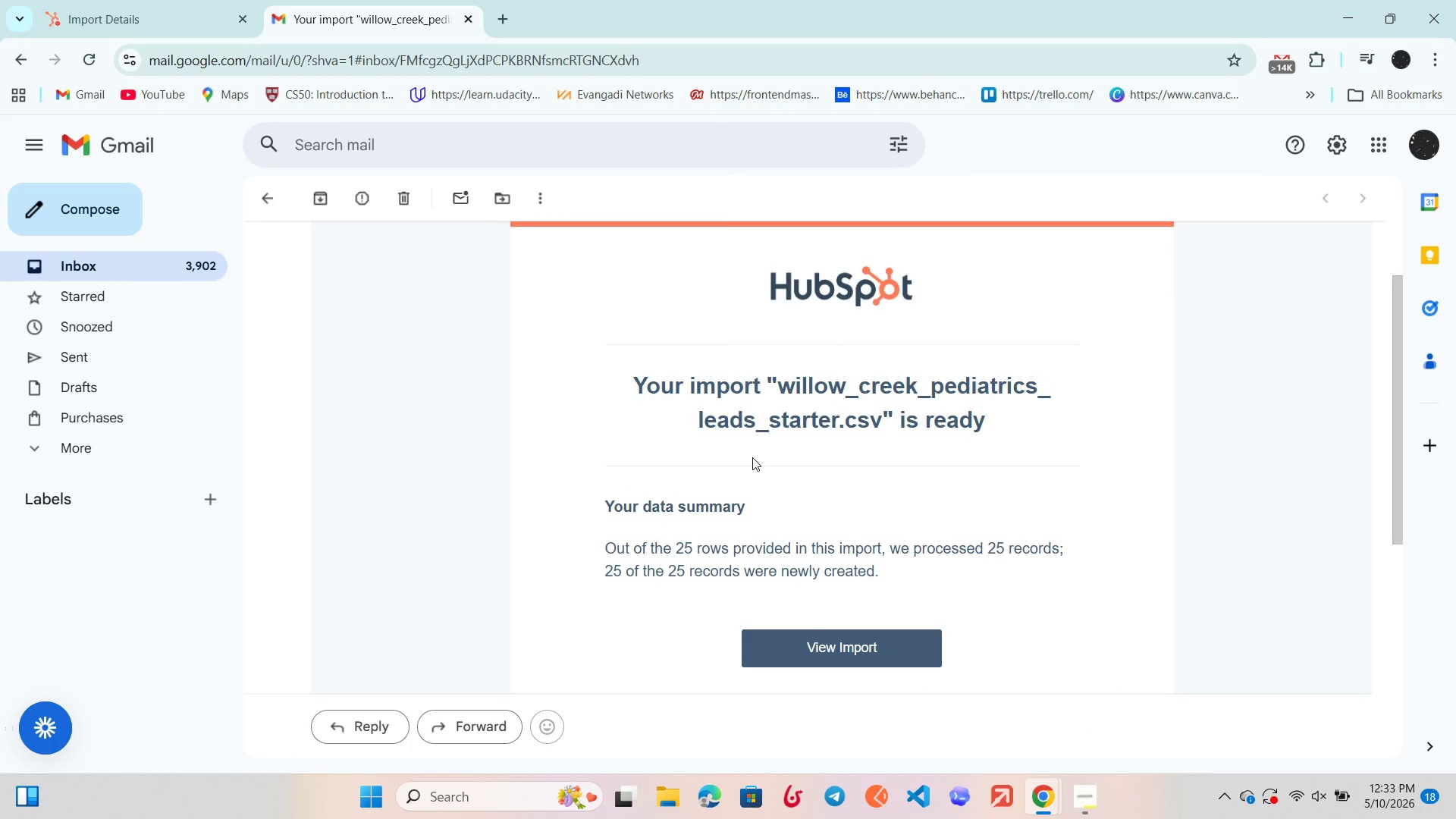 
left_click([160, 0])
 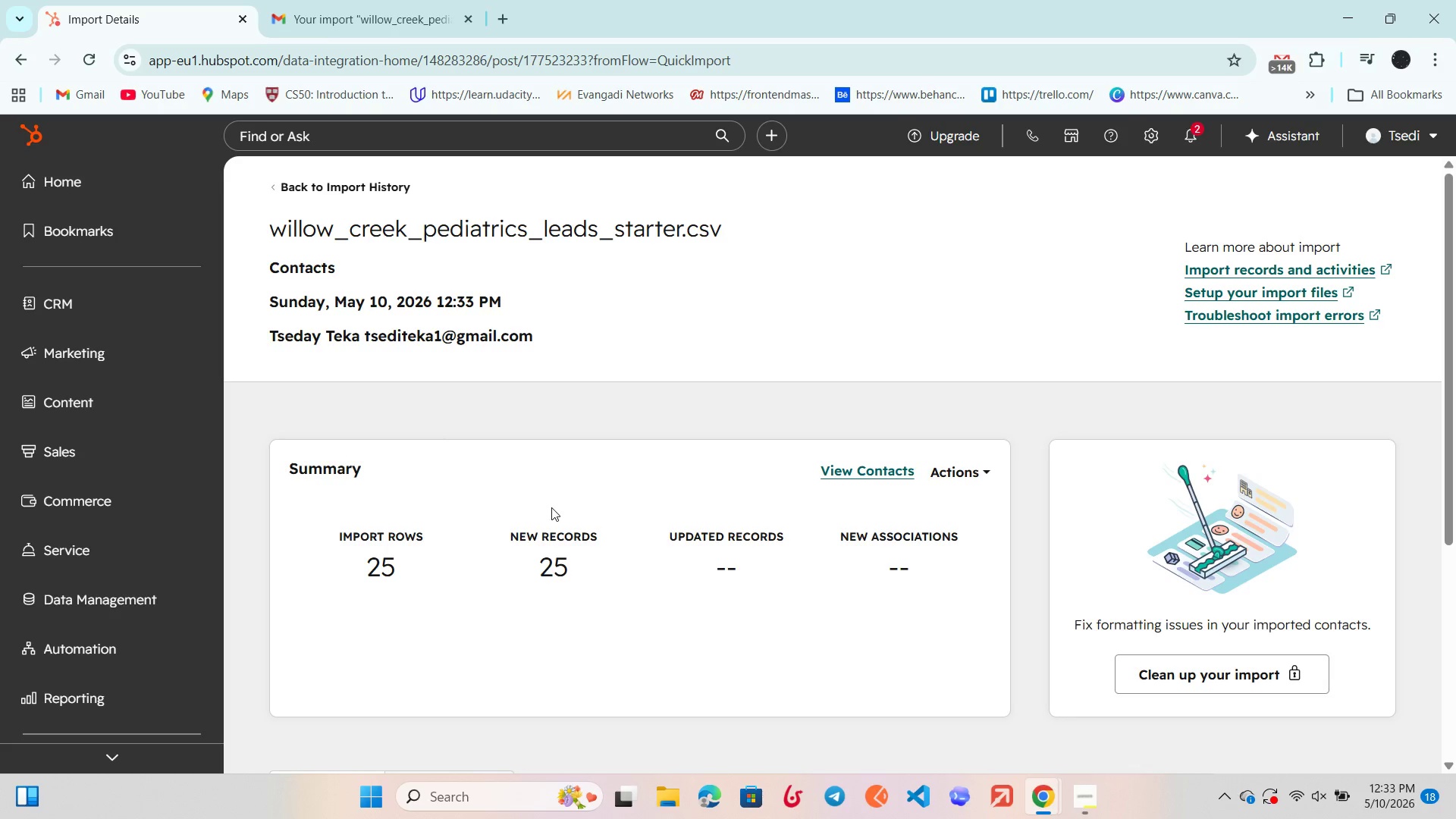 
scroll: coordinate [551, 507], scroll_direction: down, amount: 2.0
 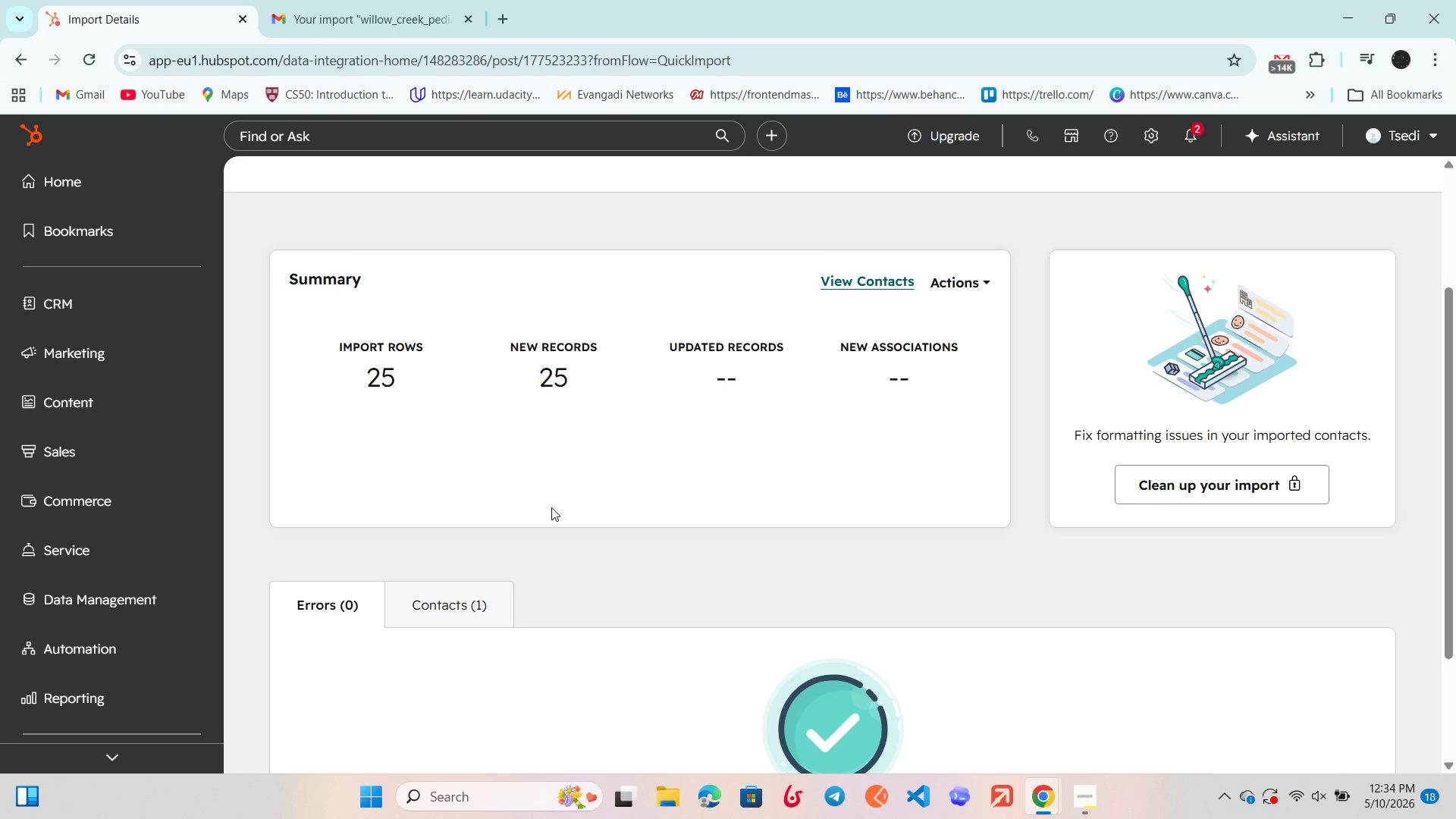 
wait(24.33)
 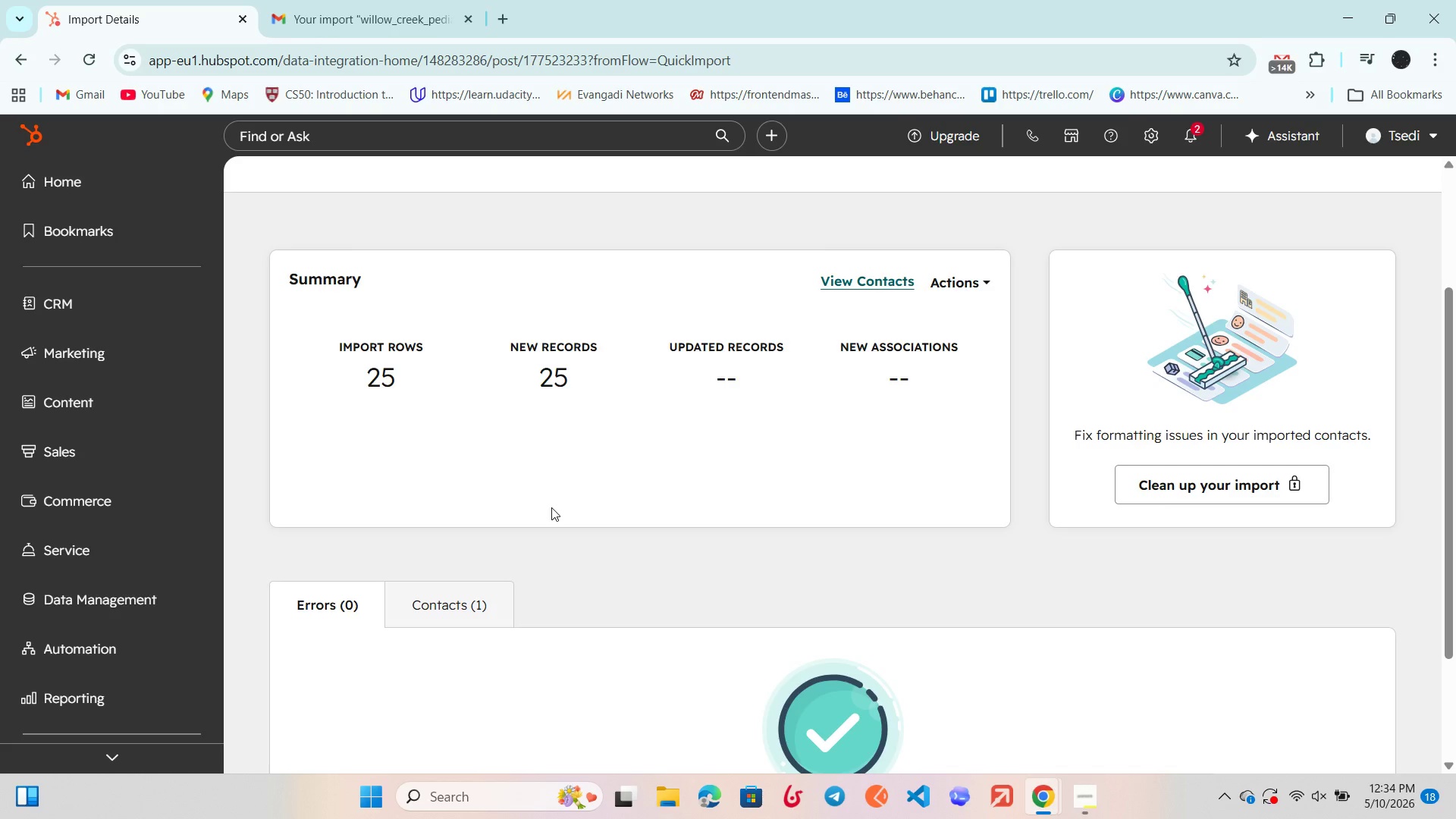 
key(F11)
 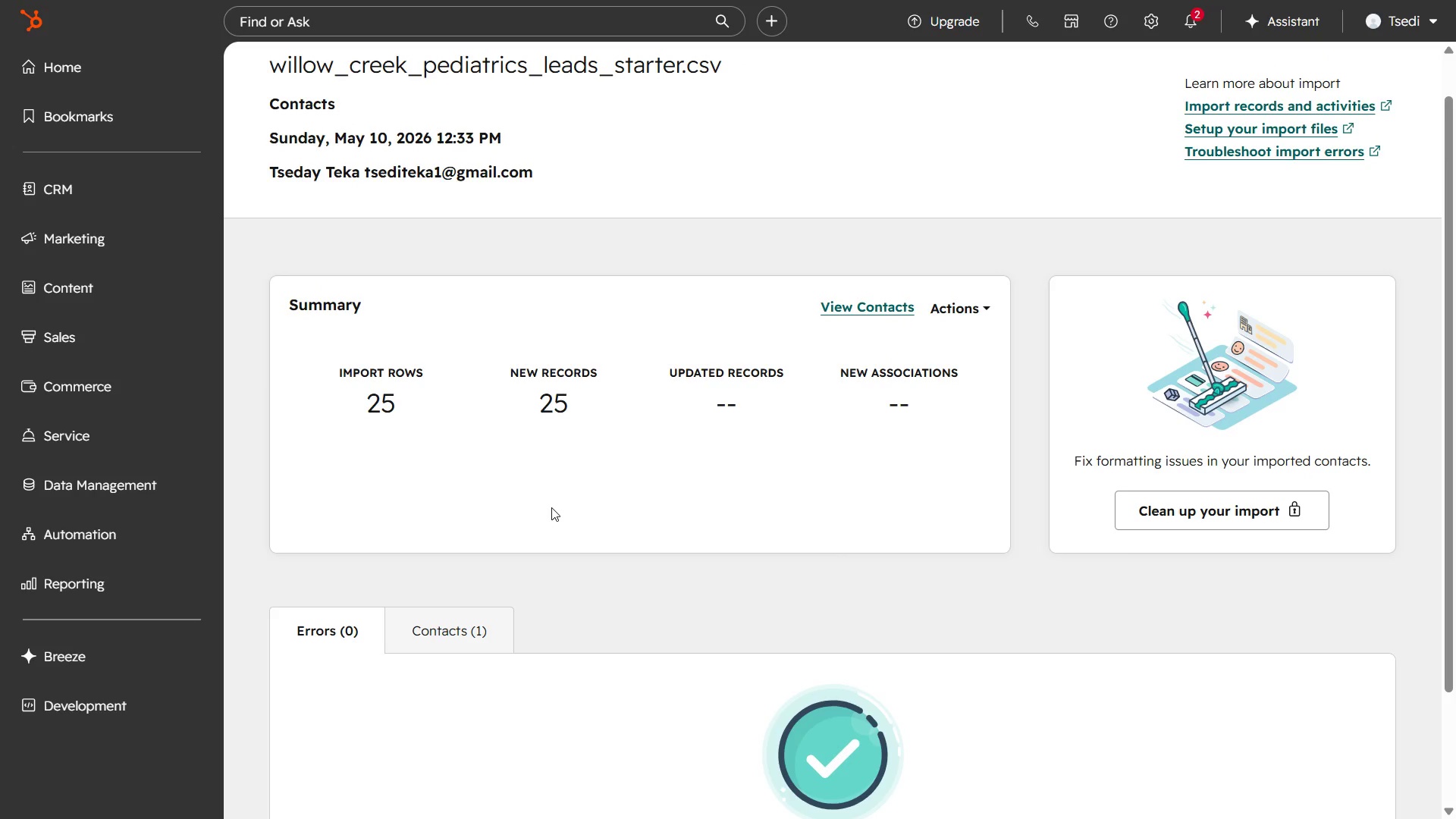 
wait(7.3)
 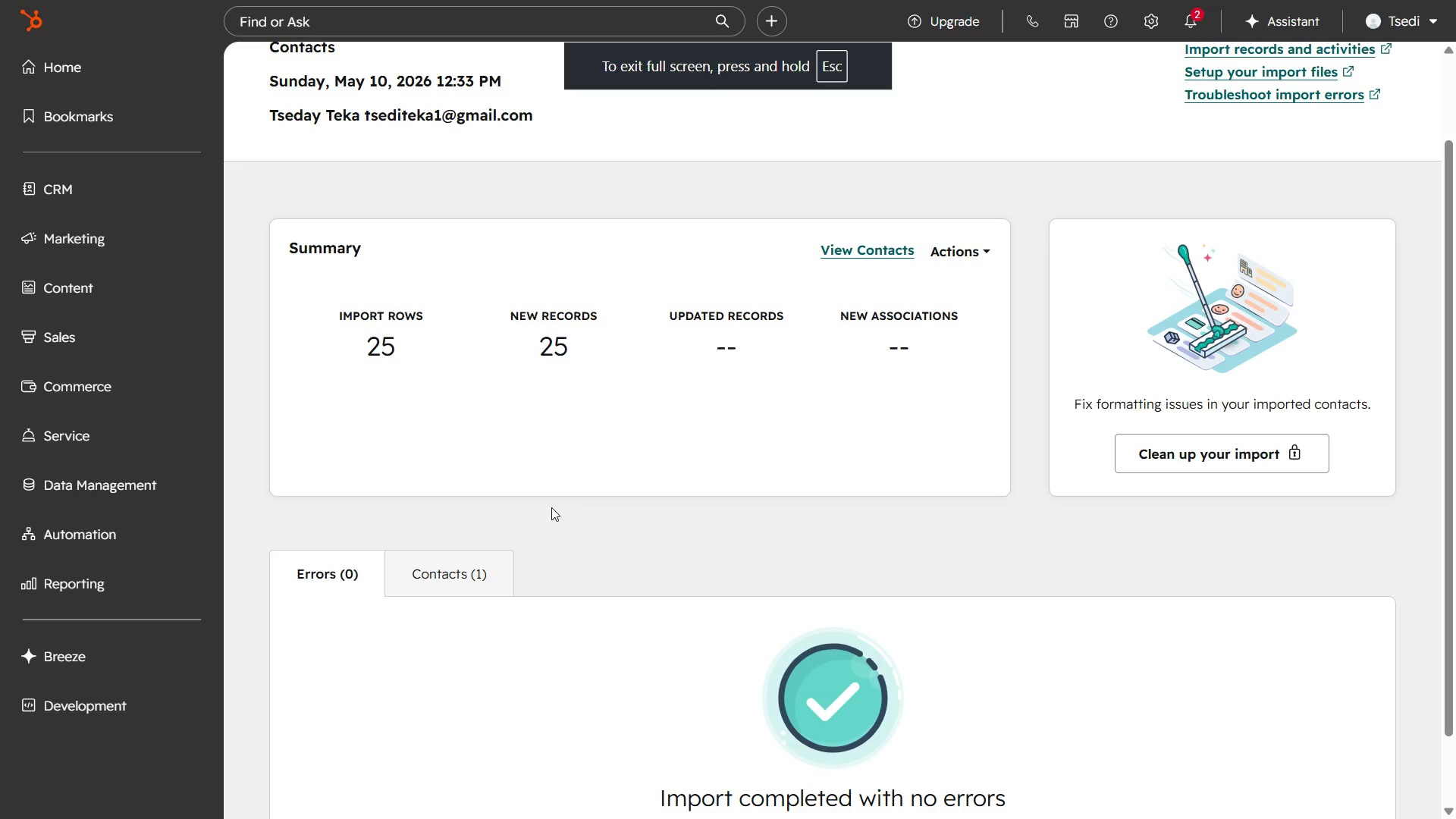 
key(Meta+Shift+ShiftLeft)
 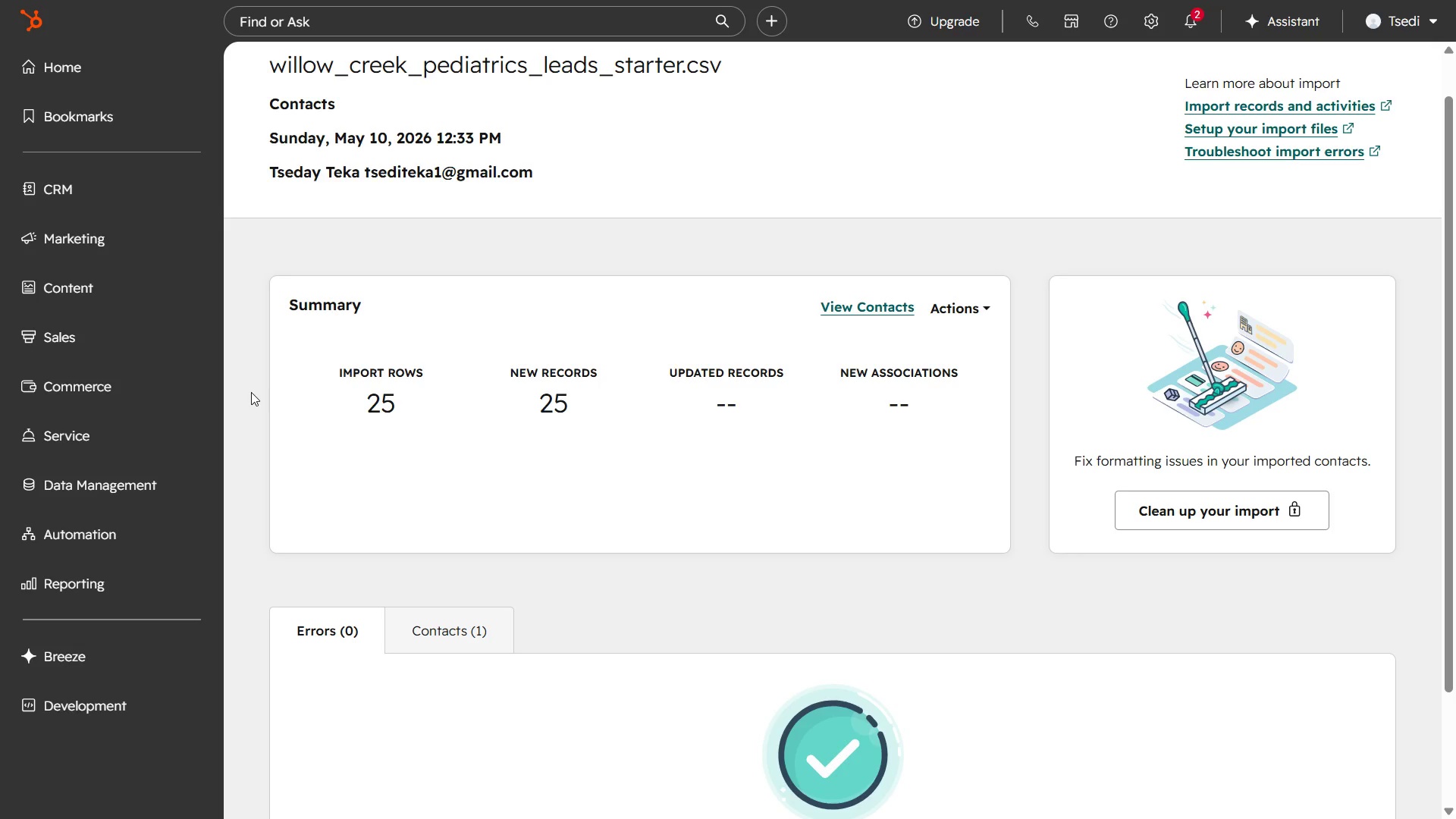 
key(Meta+Shift+S)
 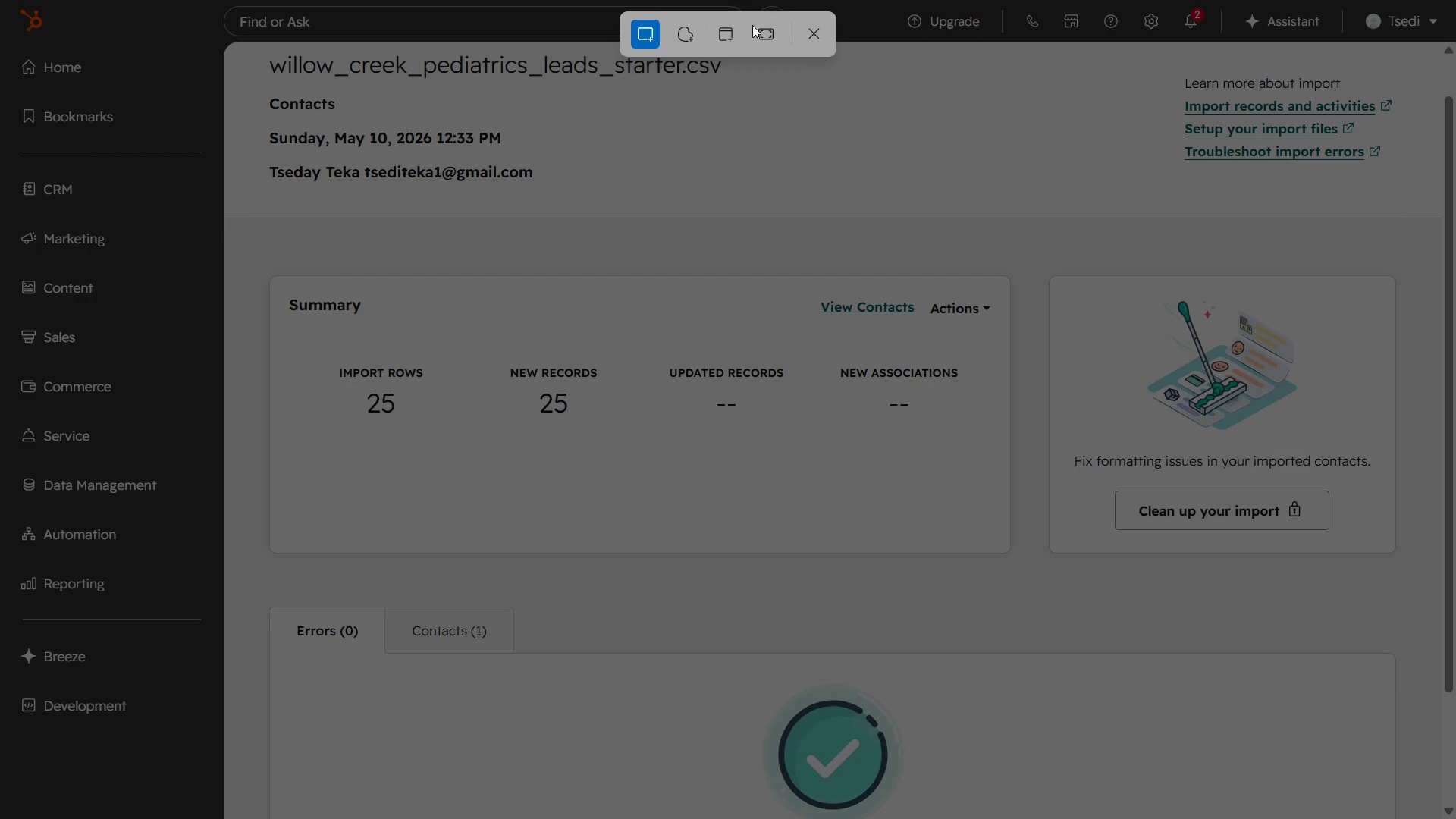 
left_click([771, 37])
 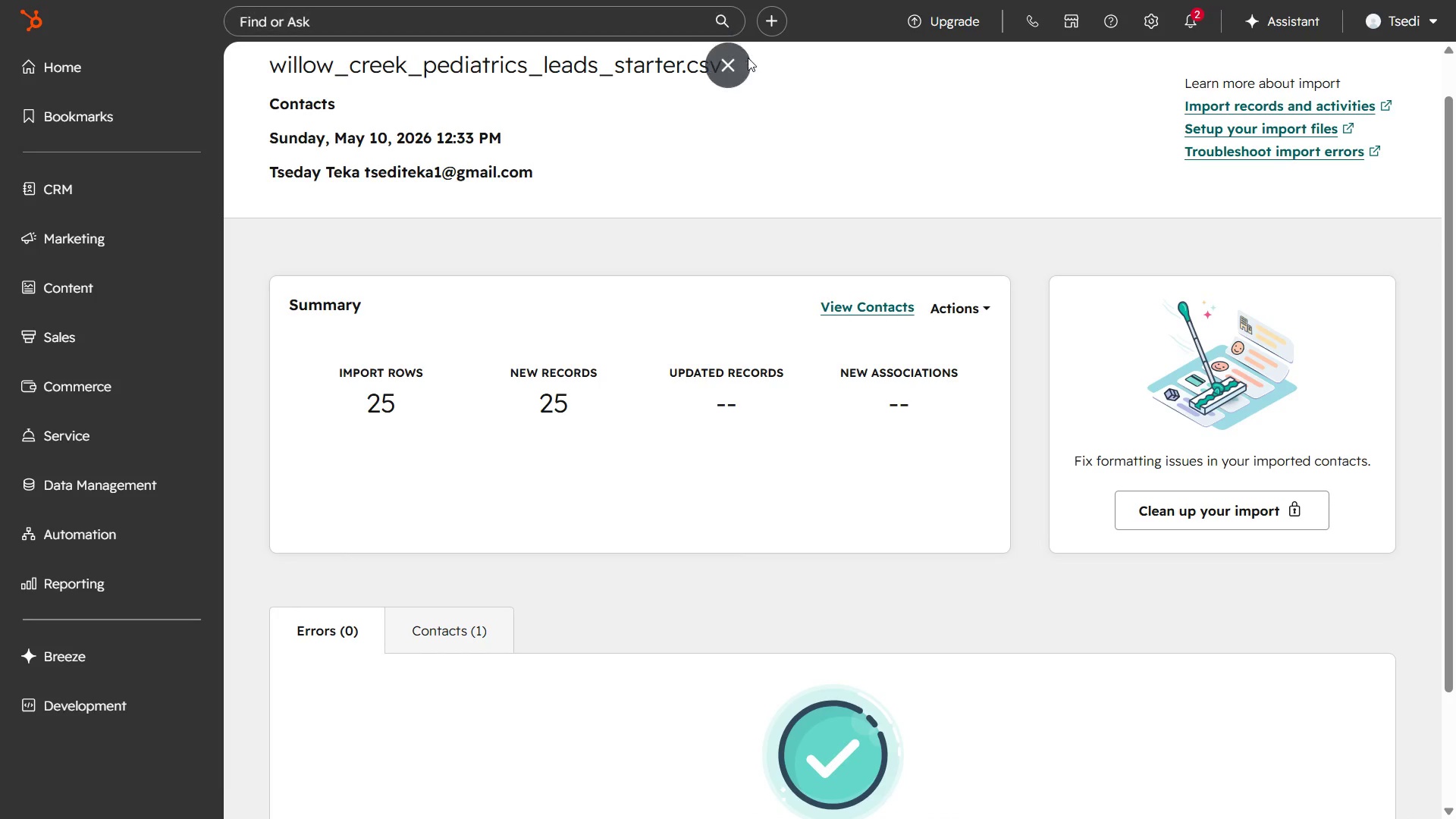 
left_click([739, 73])
 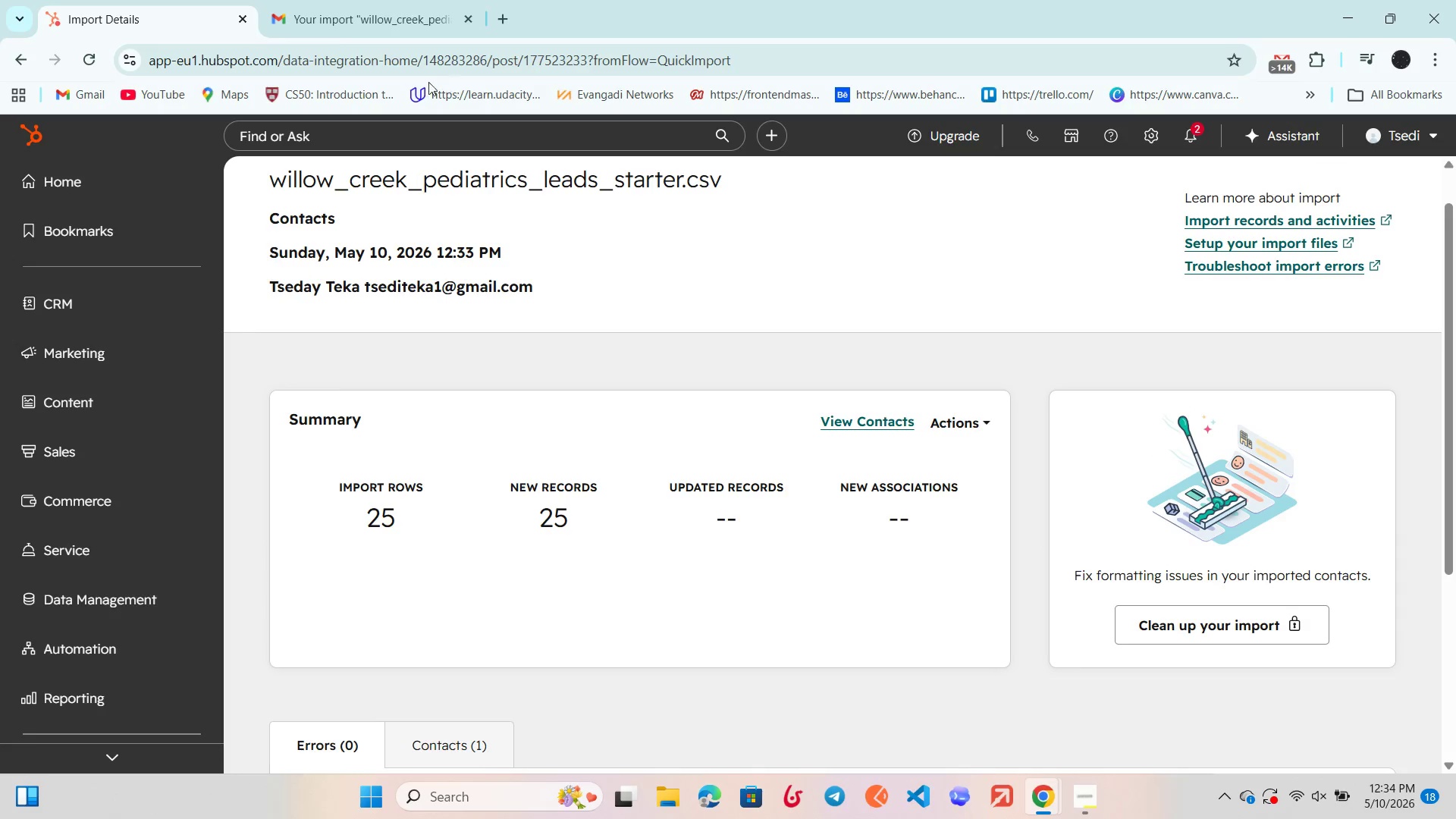 
wait(5.97)
 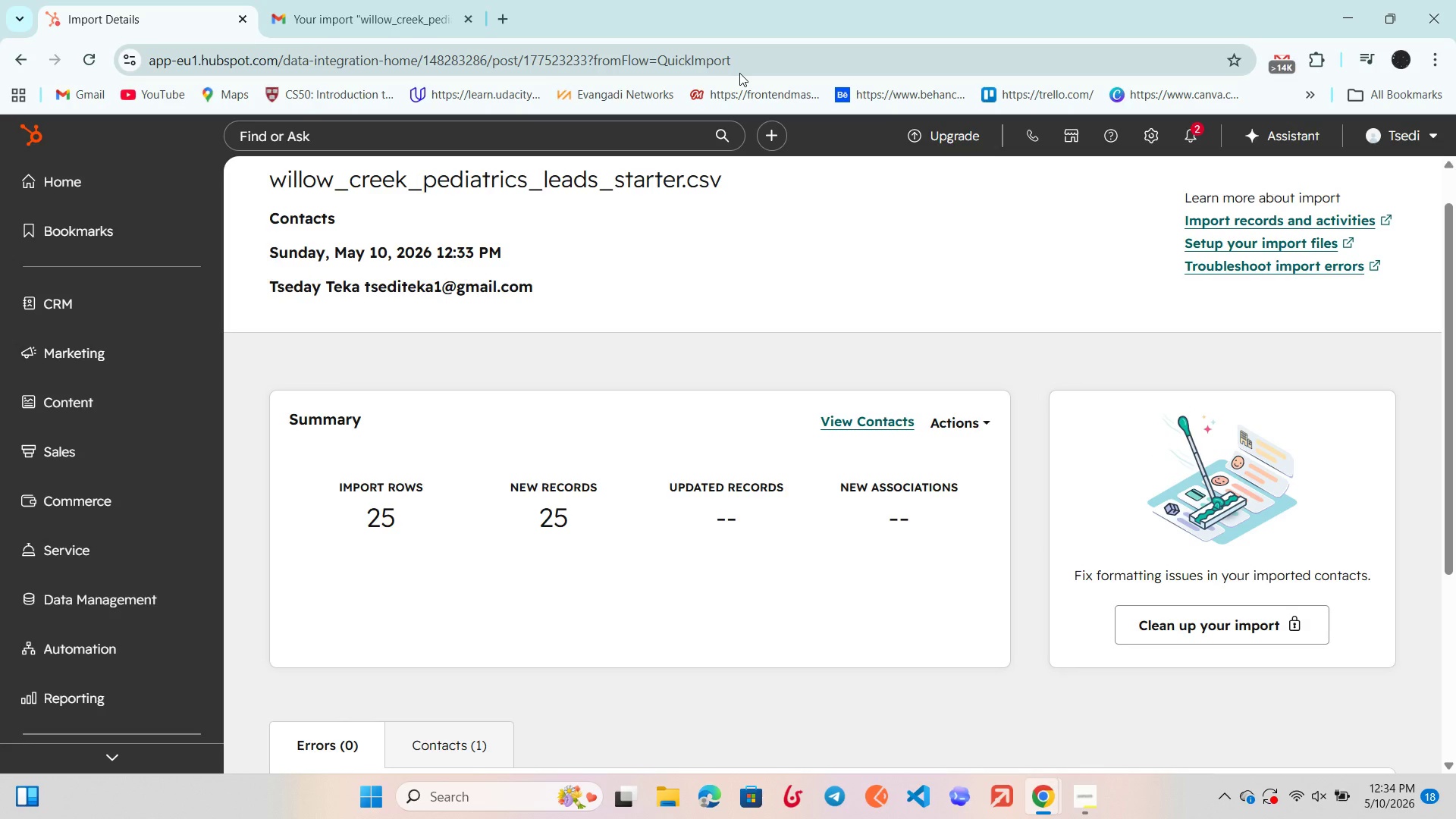 
left_click([302, 221])
 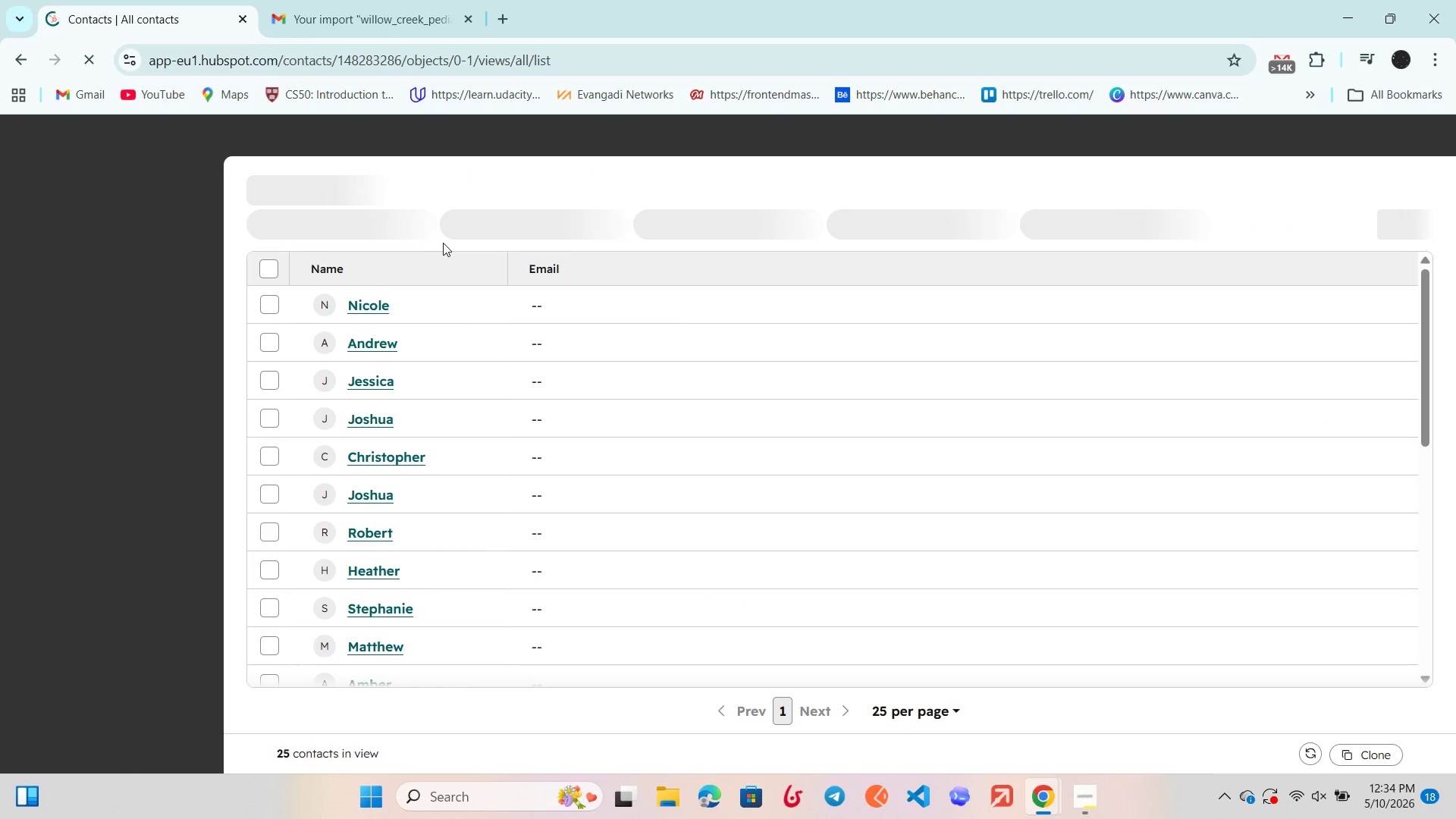 
wait(6.66)
 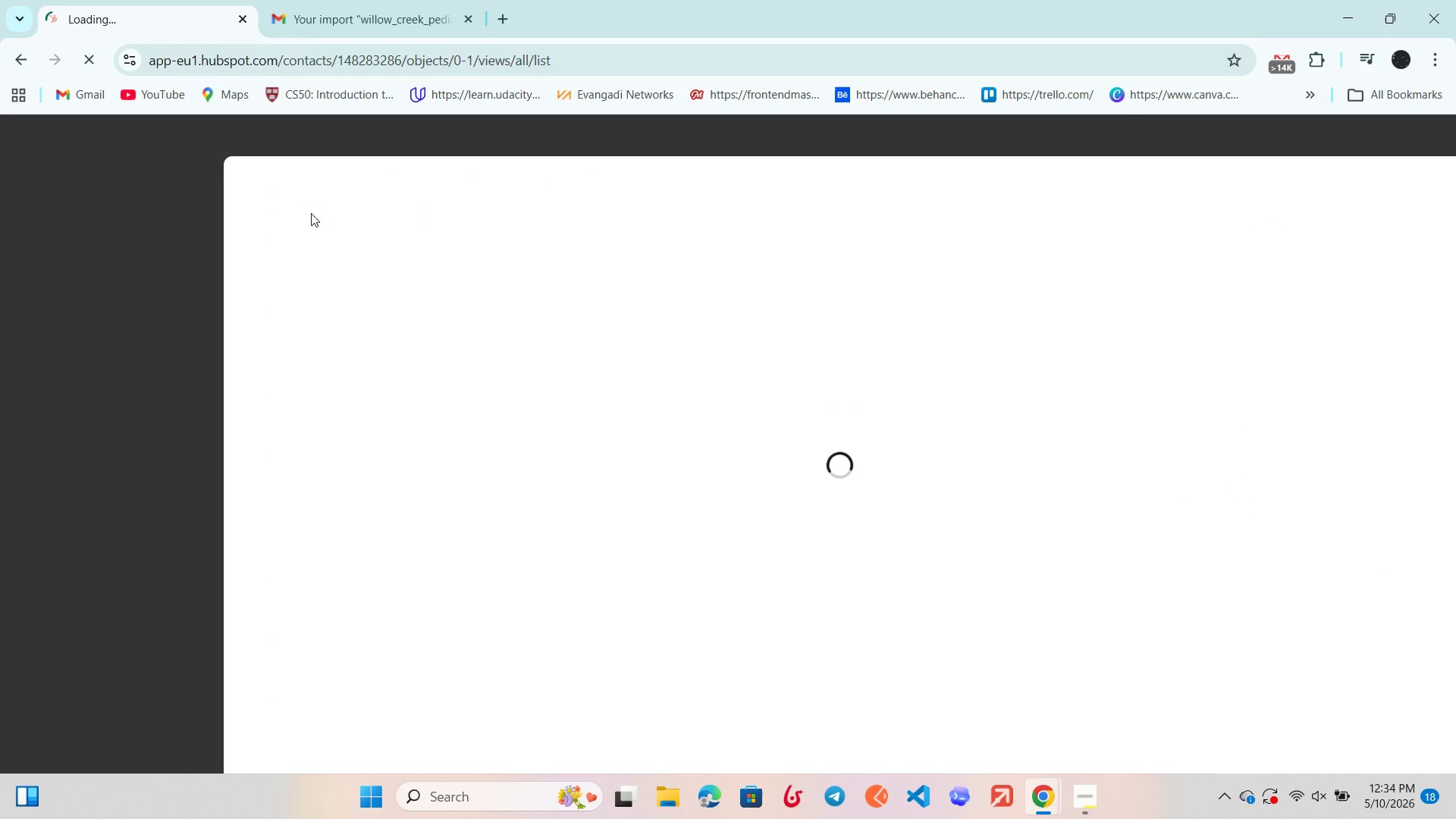 
left_click([665, 802])
 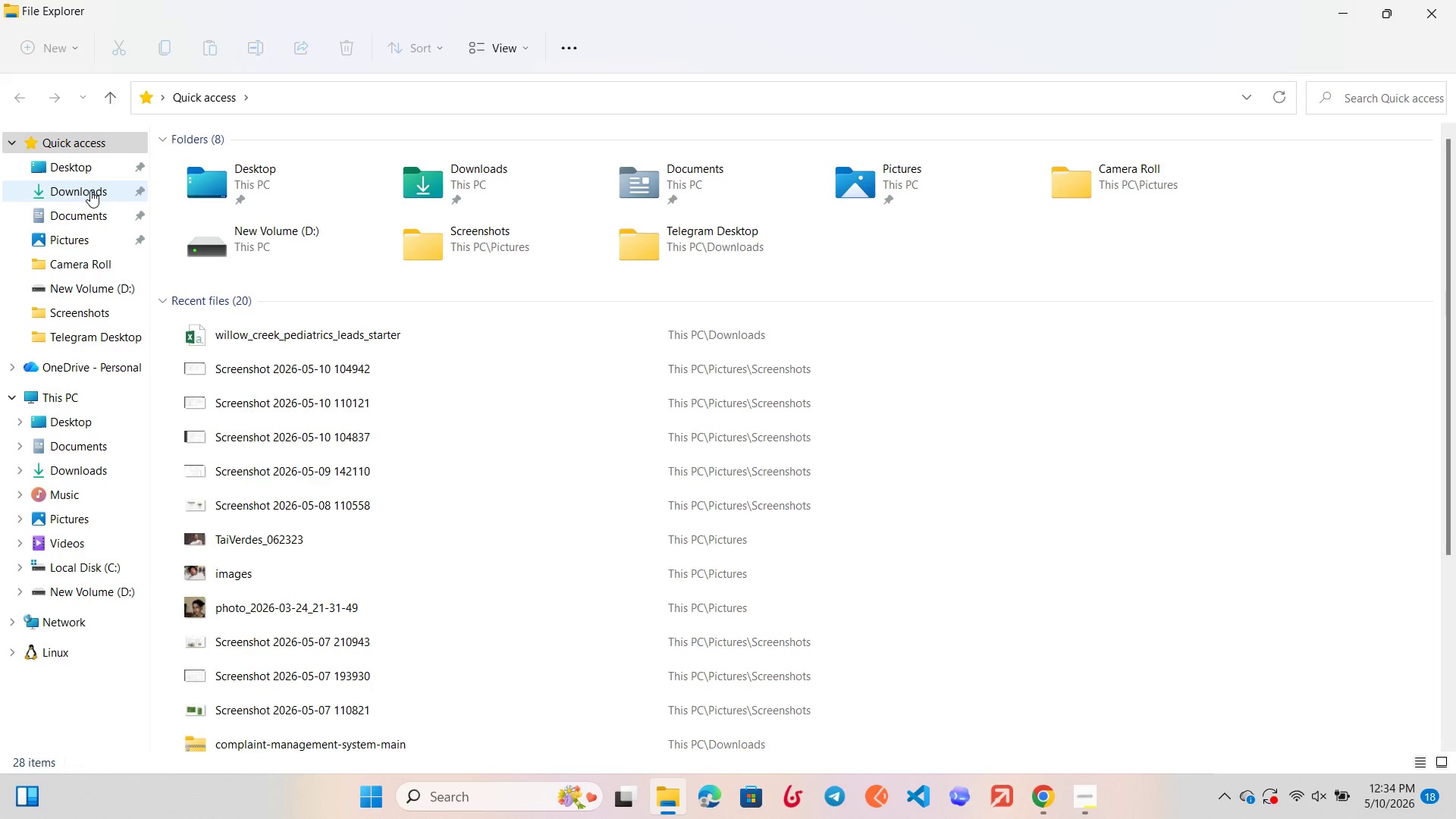 
double_click([250, 188])
 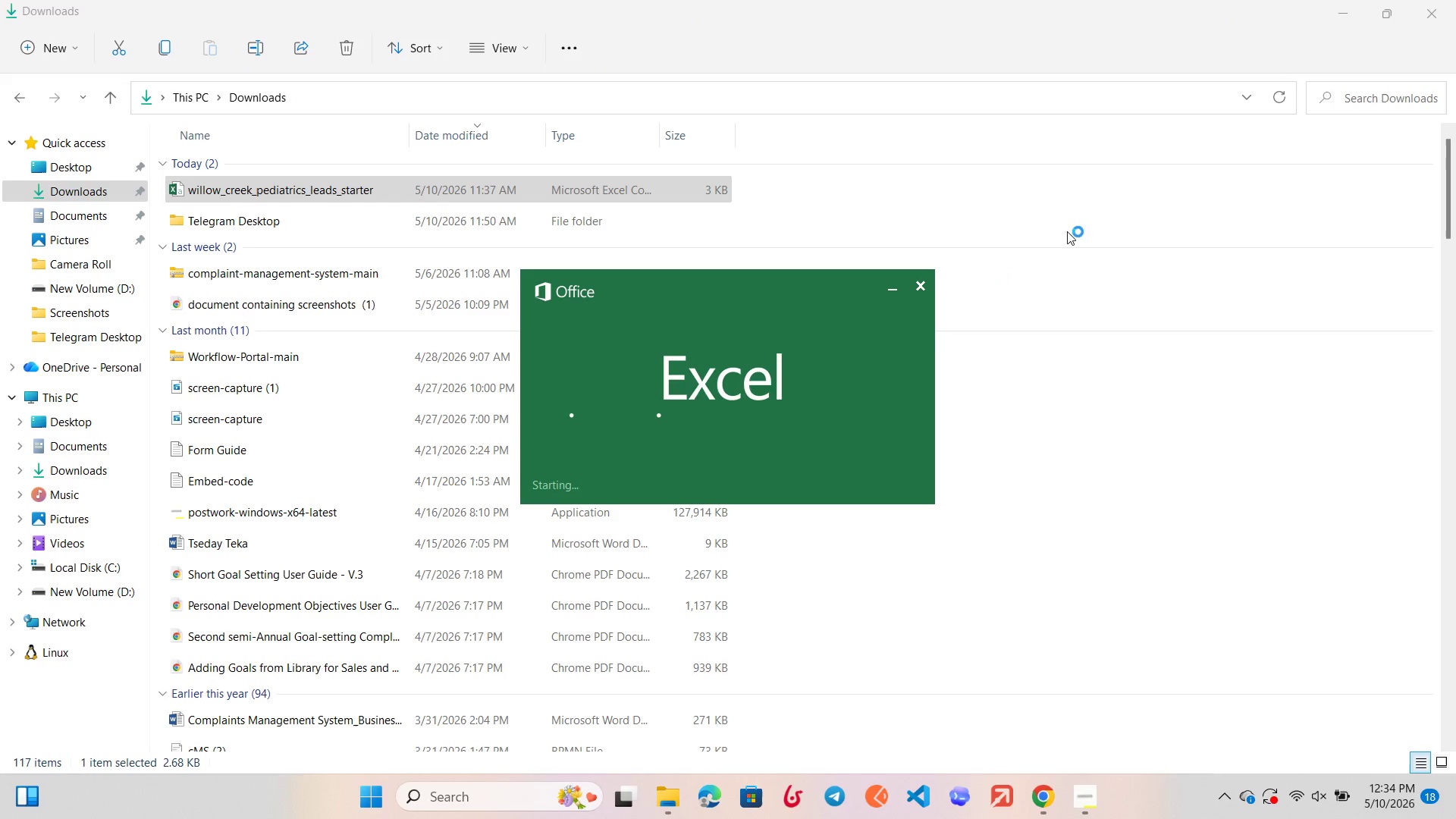 
left_click([1336, 13])
 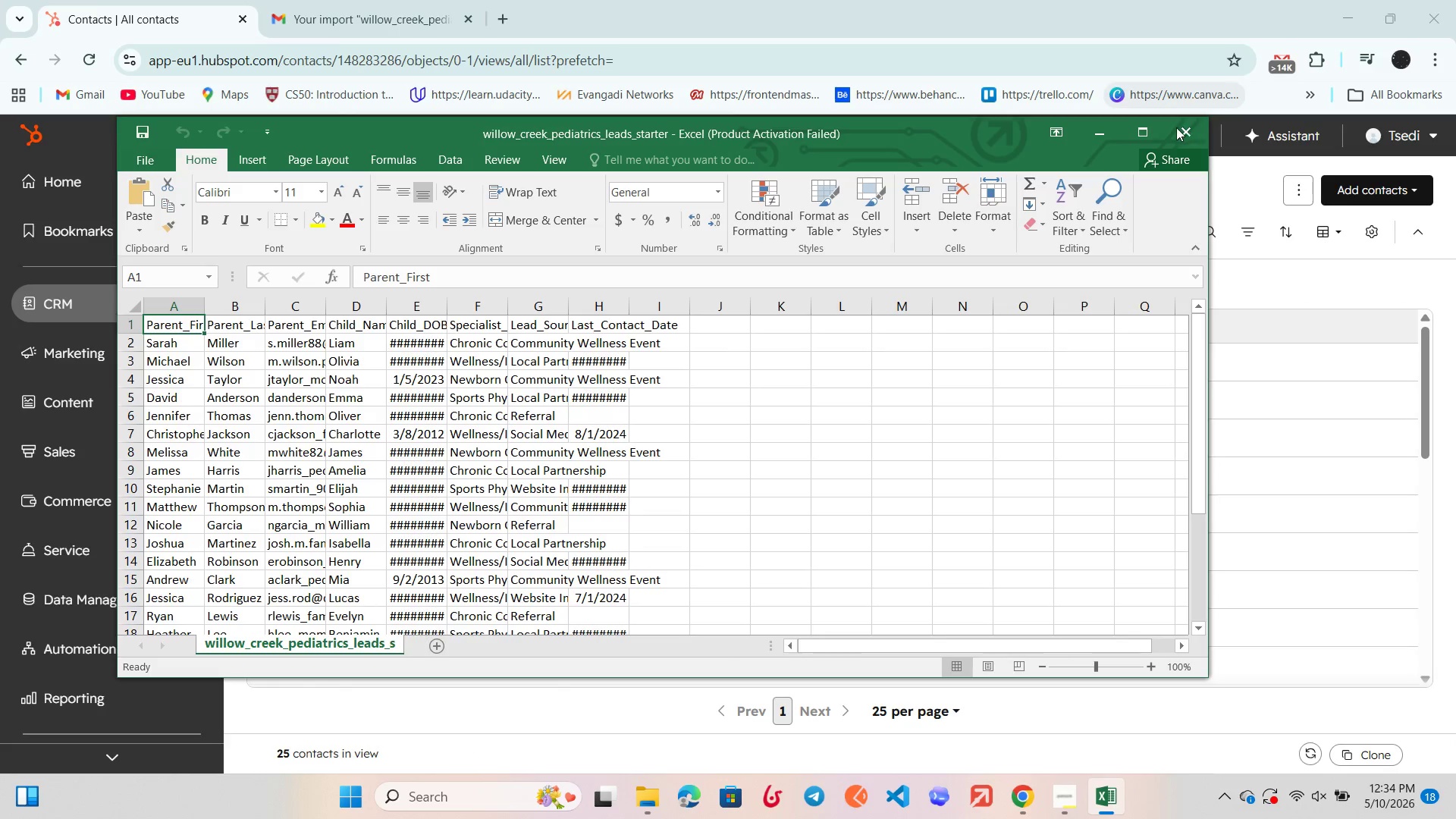 
left_click([1154, 132])
 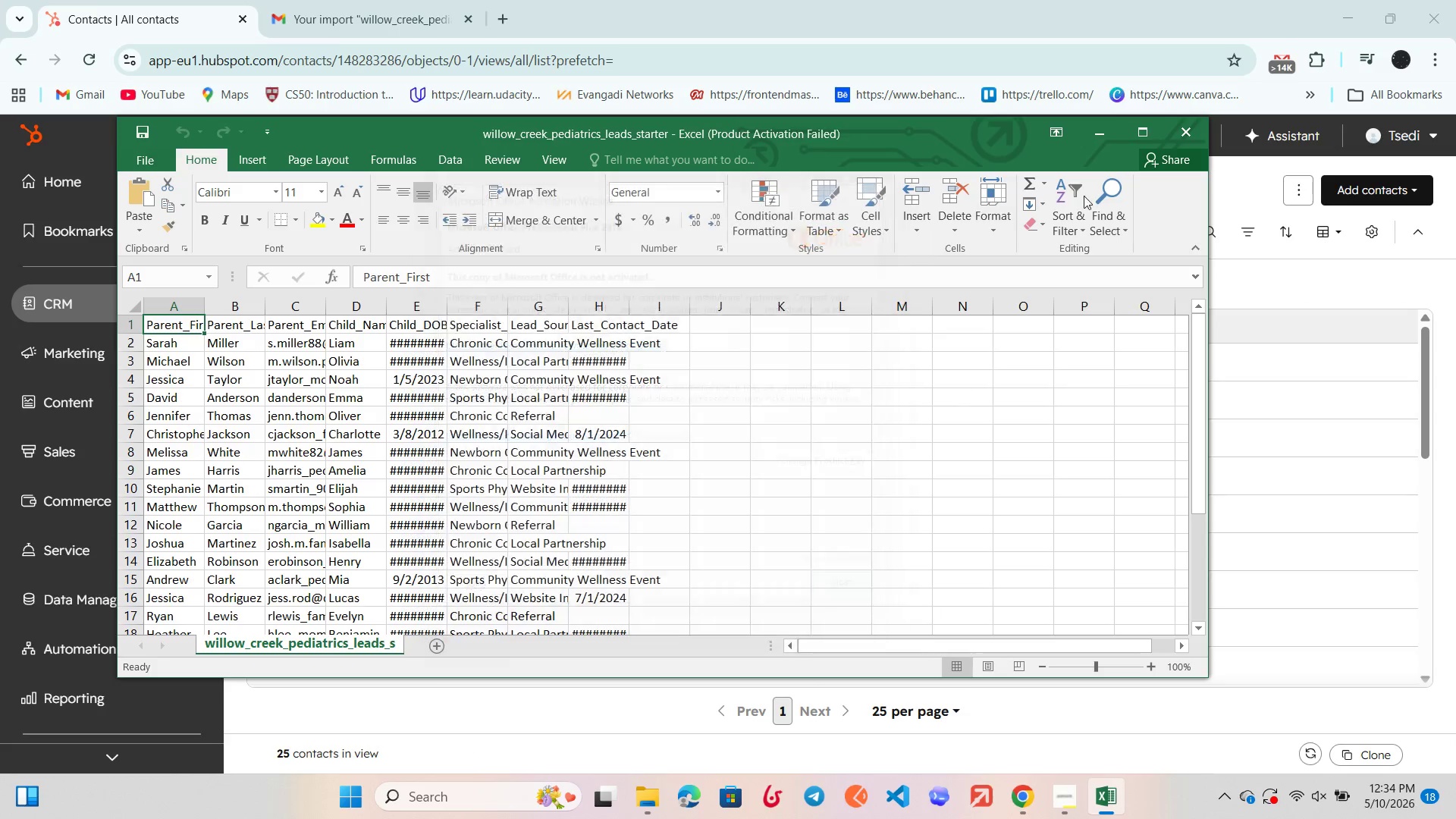 
left_click([1151, 140])
 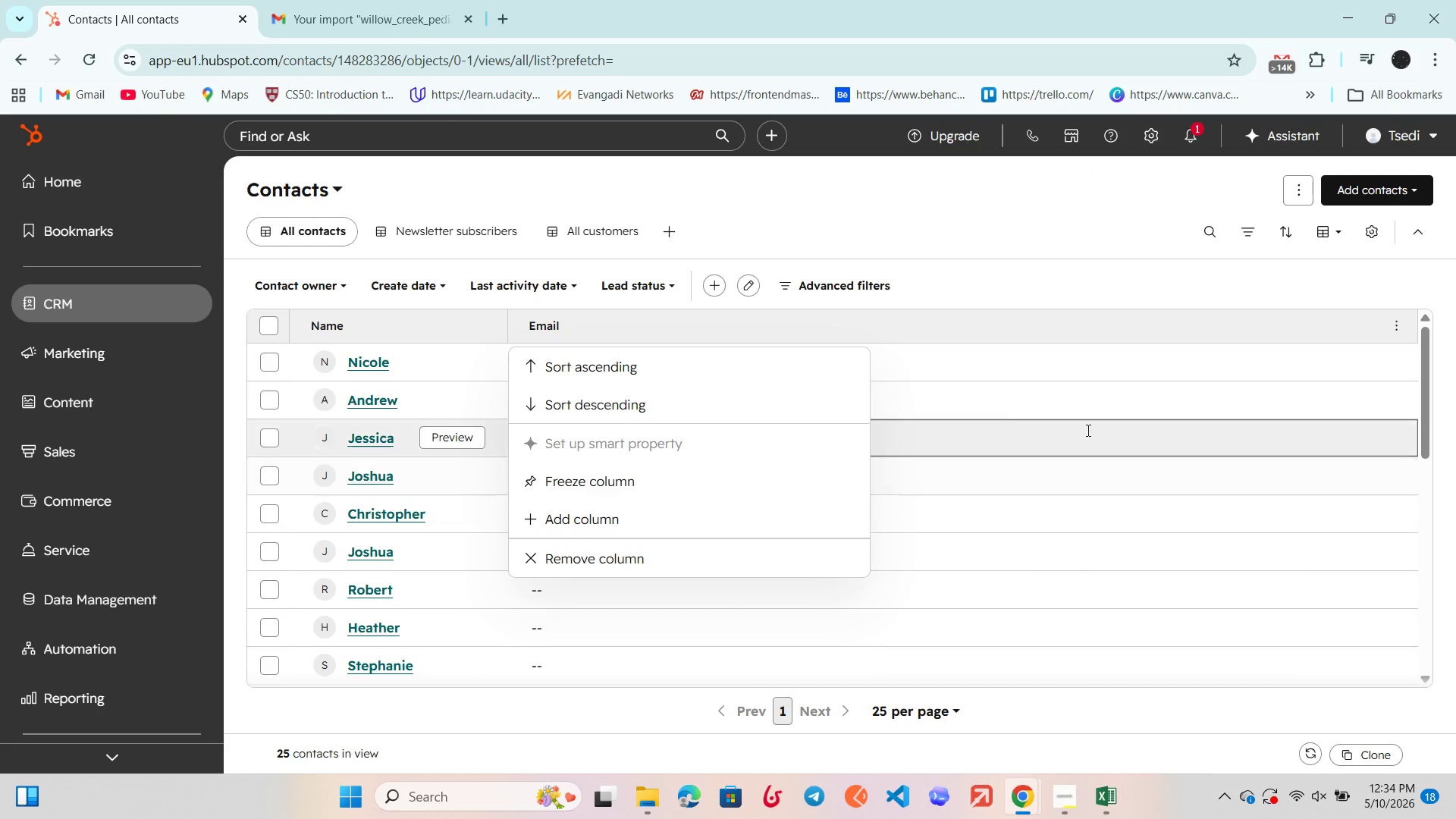 
wait(14.24)
 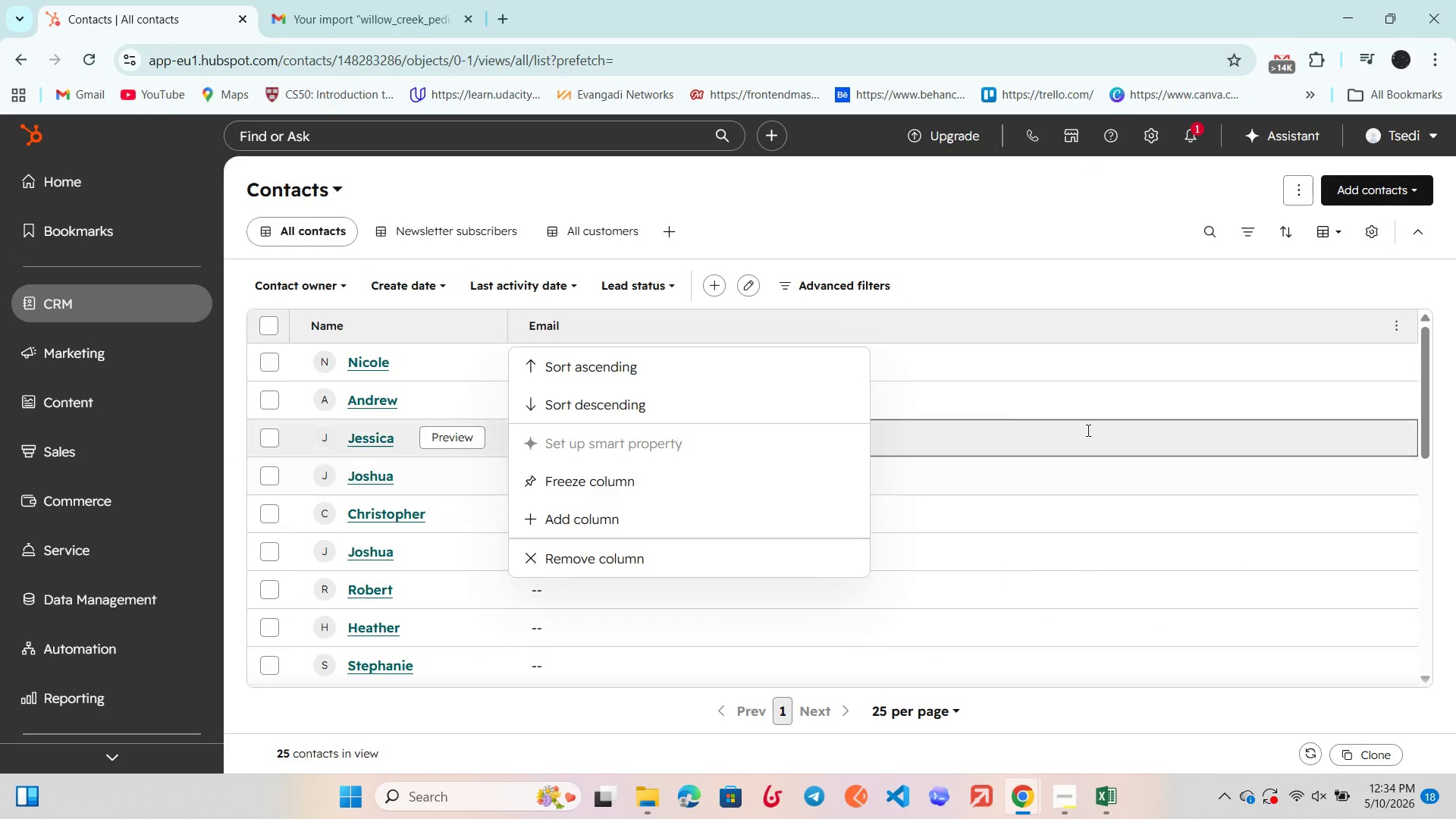 
left_click([374, 522])
 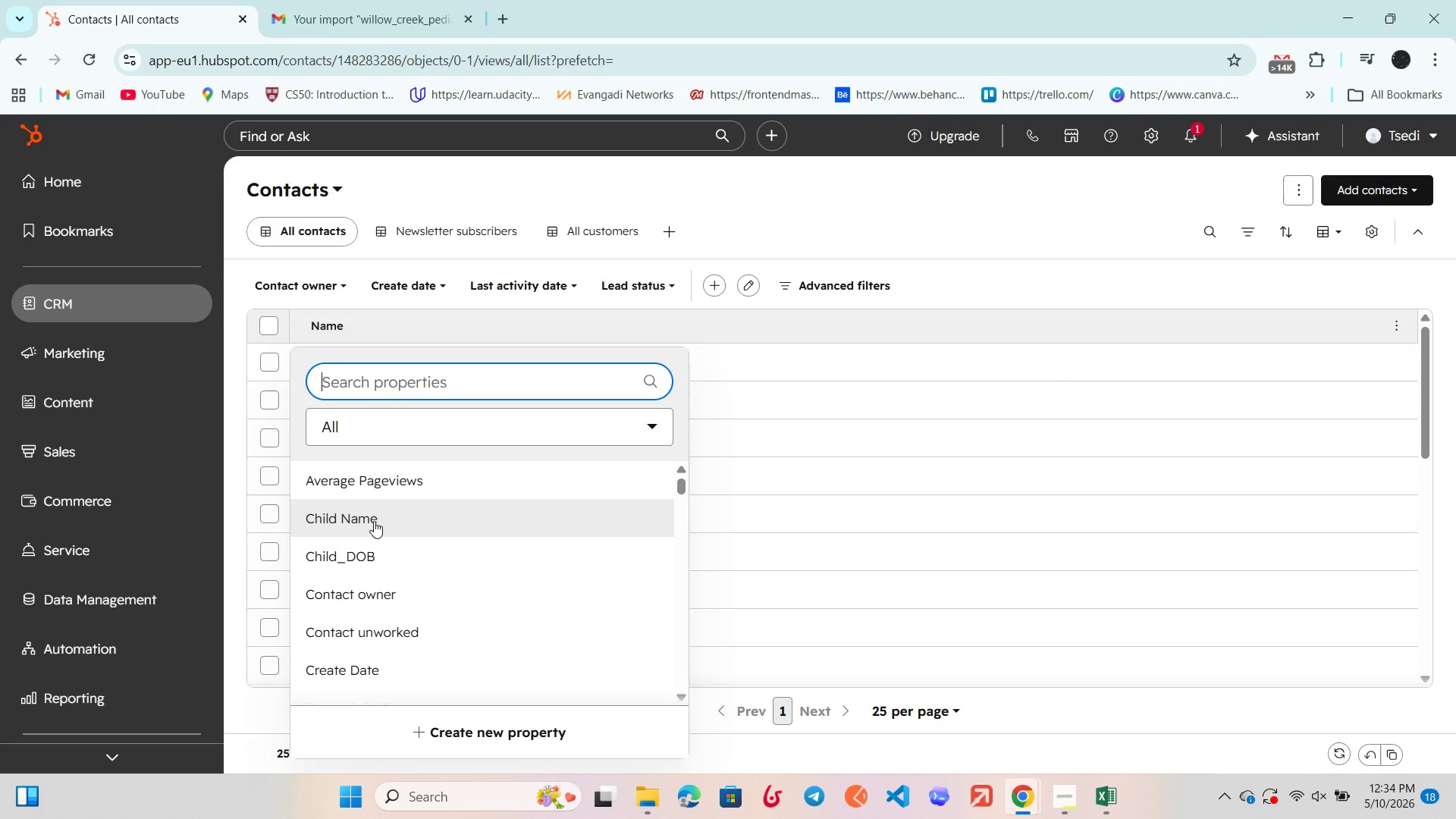 
left_click([374, 521])
 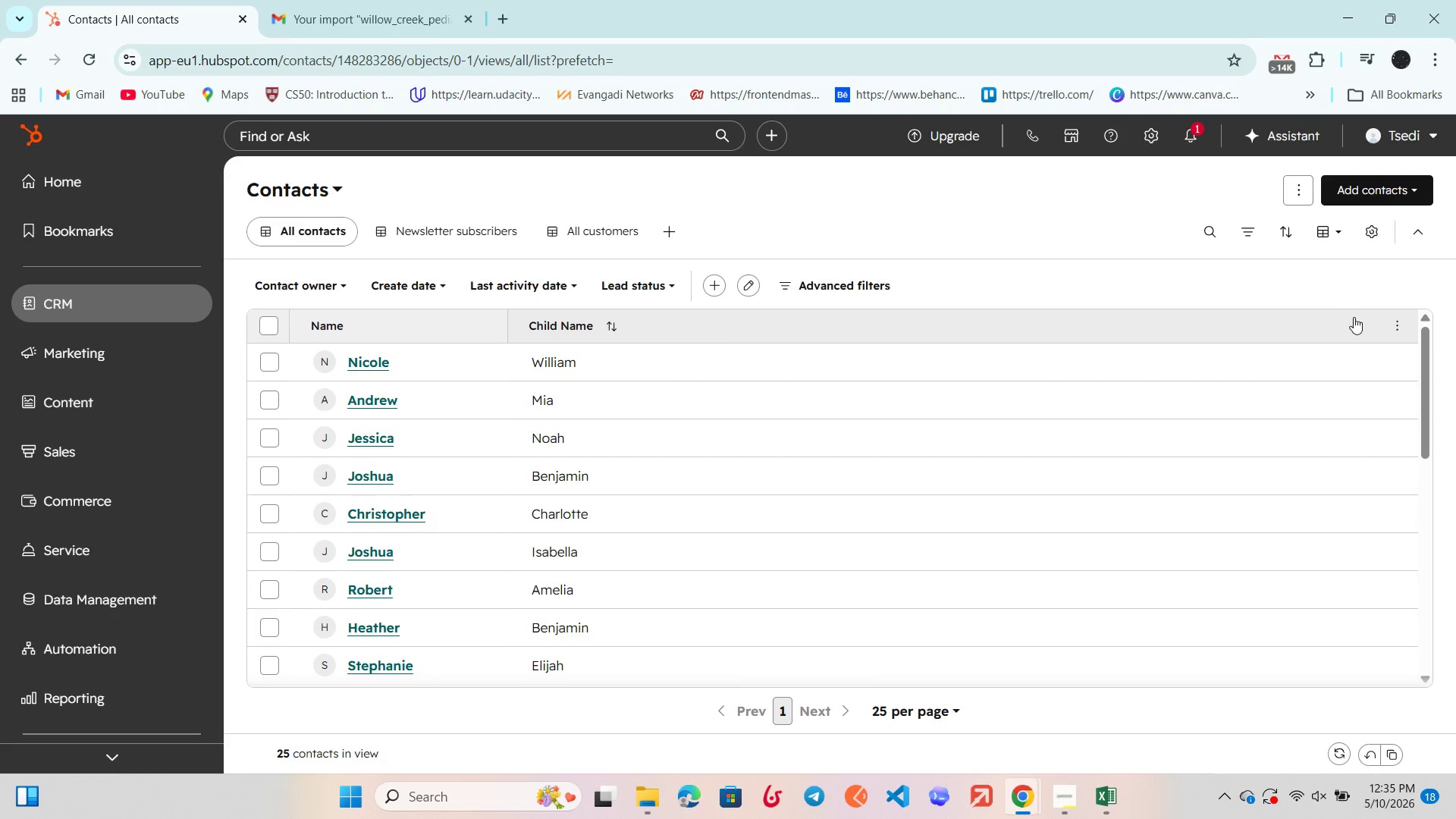 
left_click([1398, 329])
 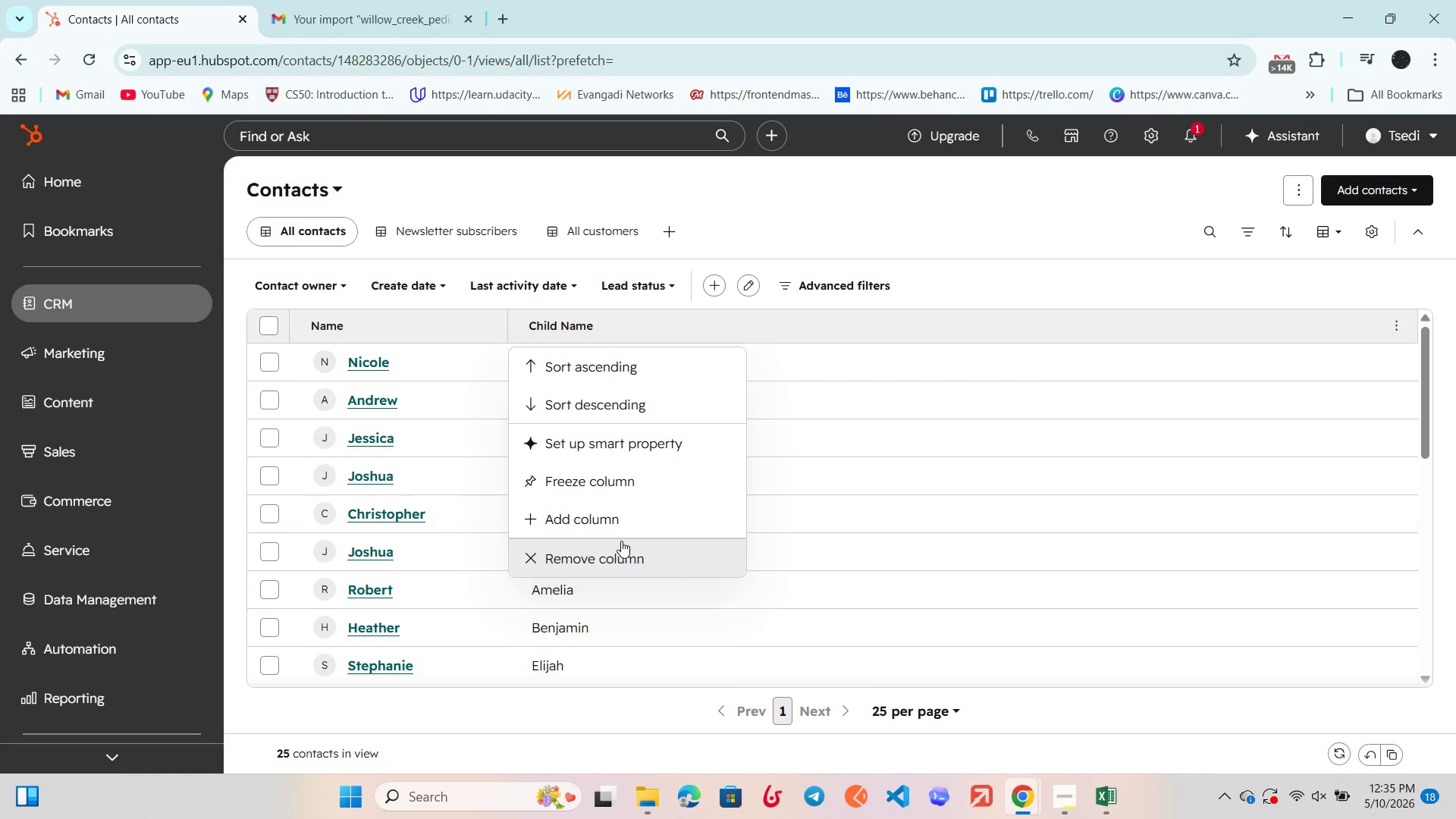 
left_click([621, 528])
 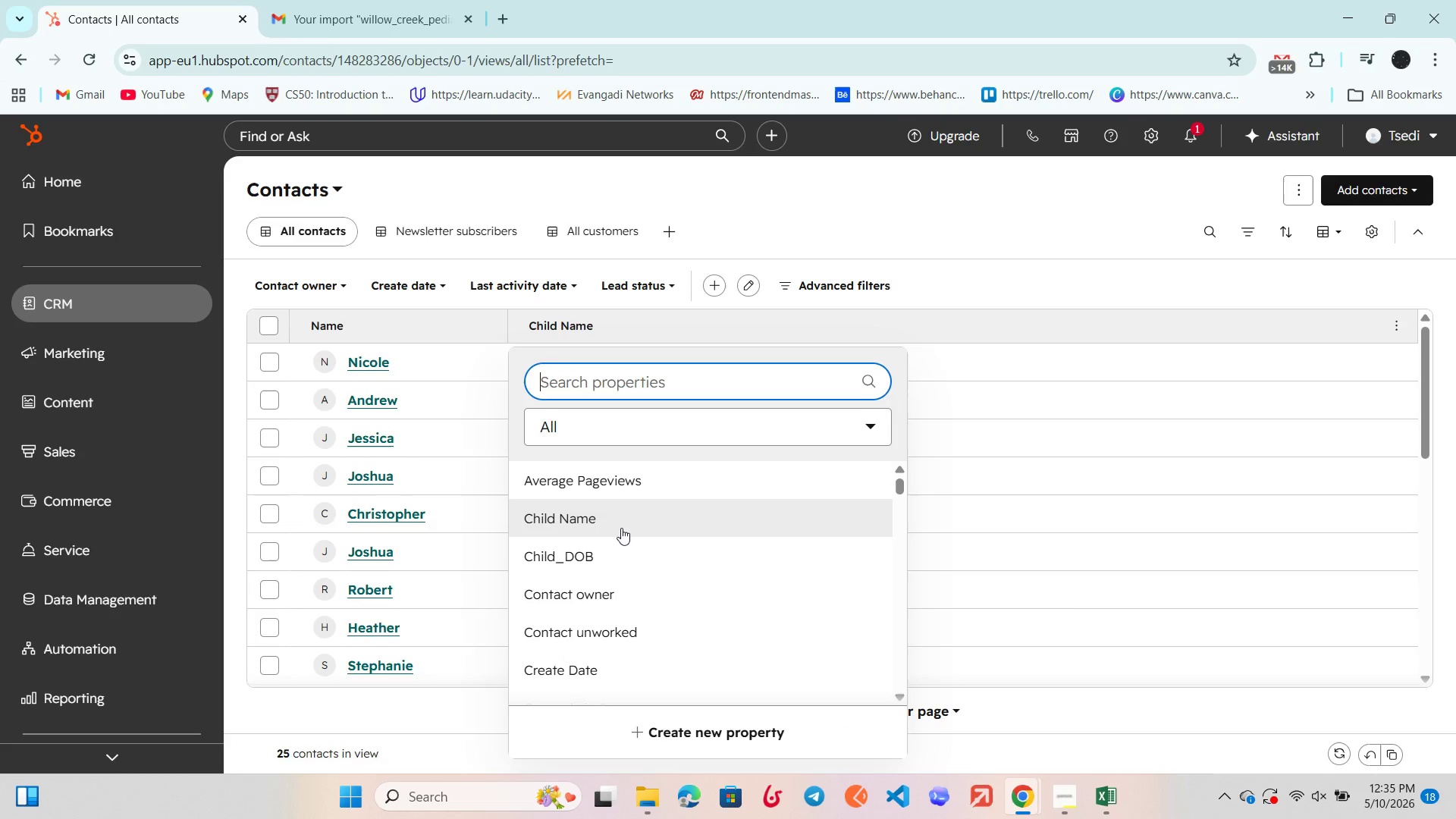 
key(CapsLock)
 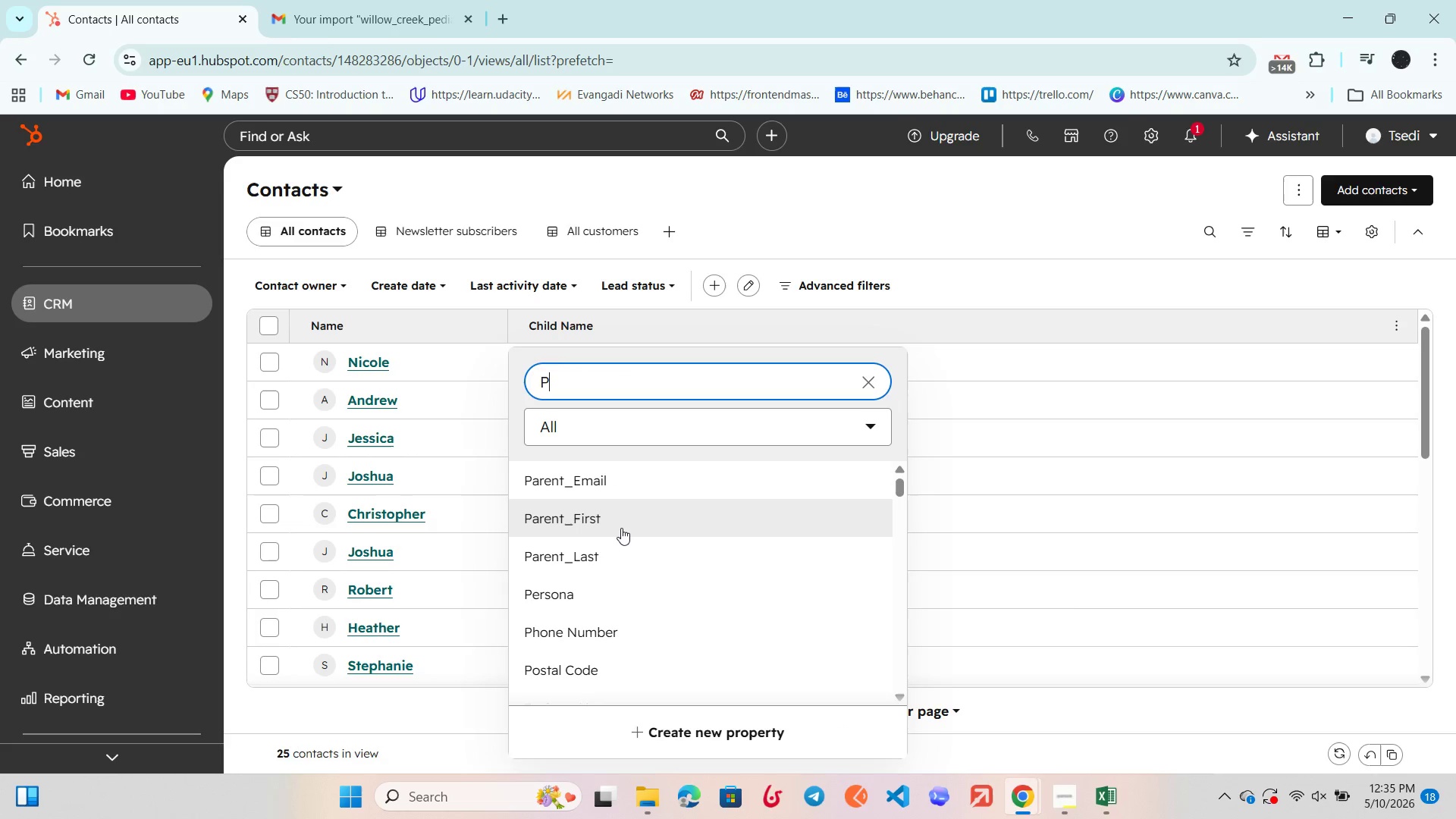 
key(P)
 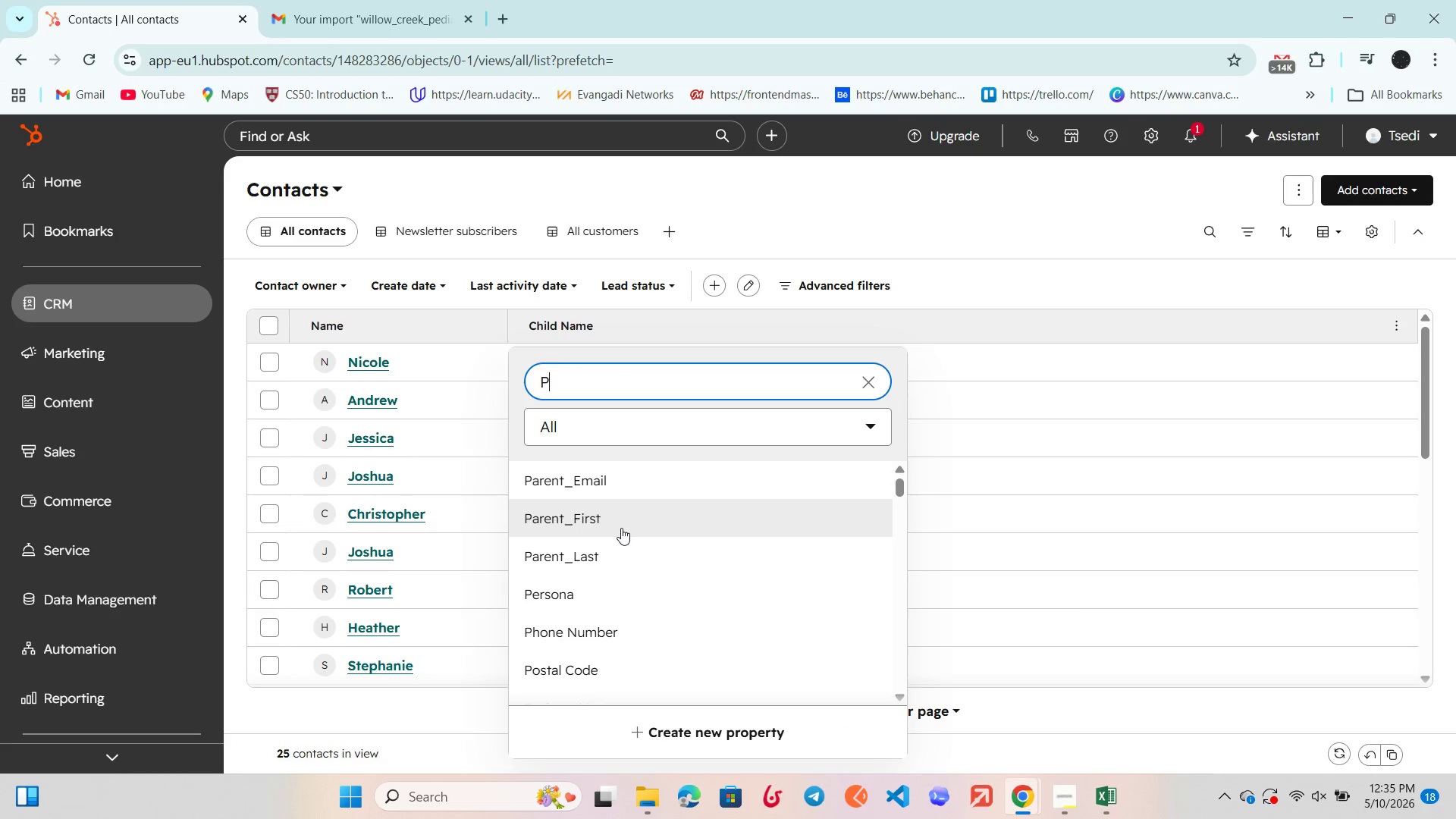 
key(CapsLock)
 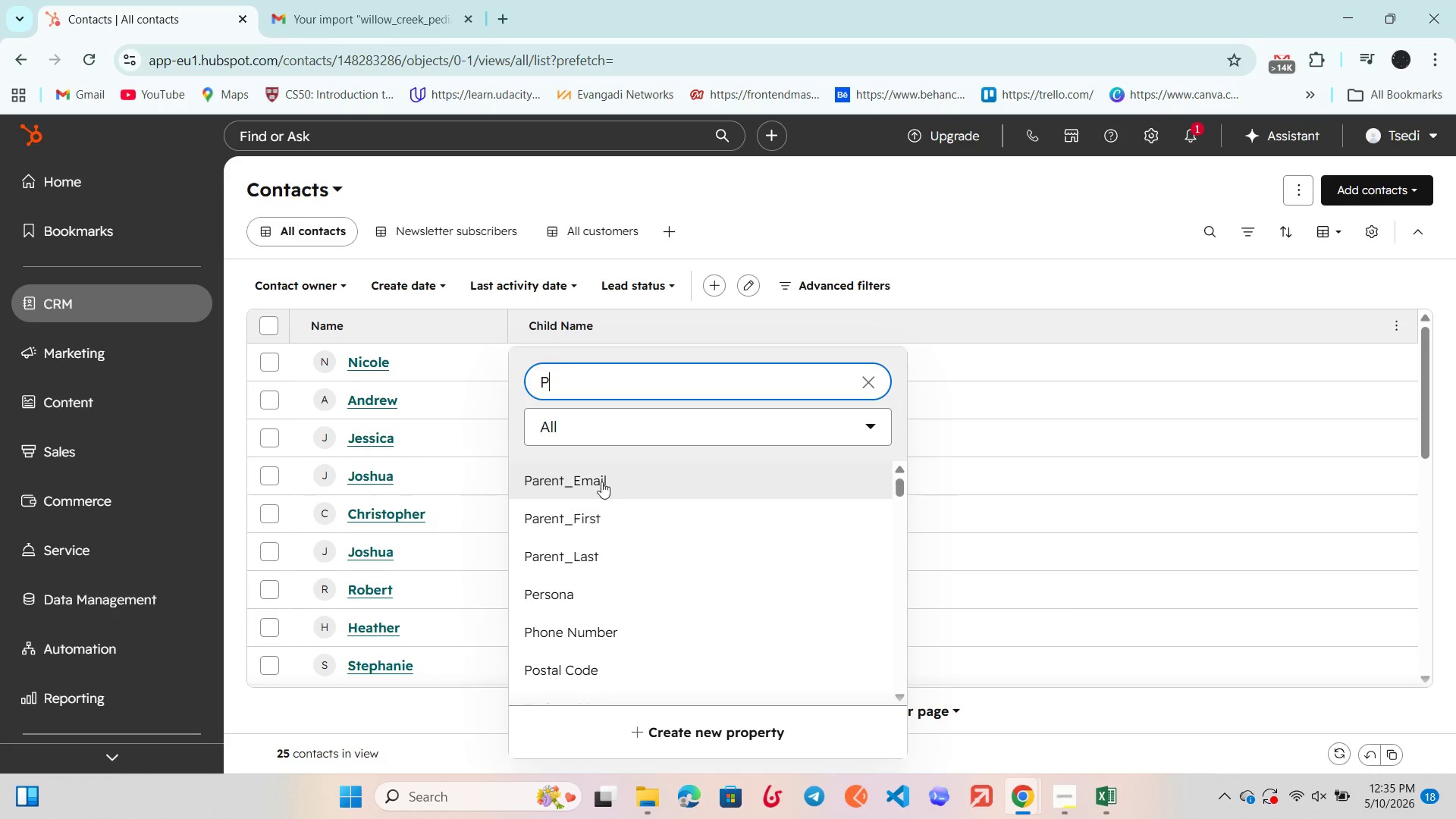 
left_click([605, 475])
 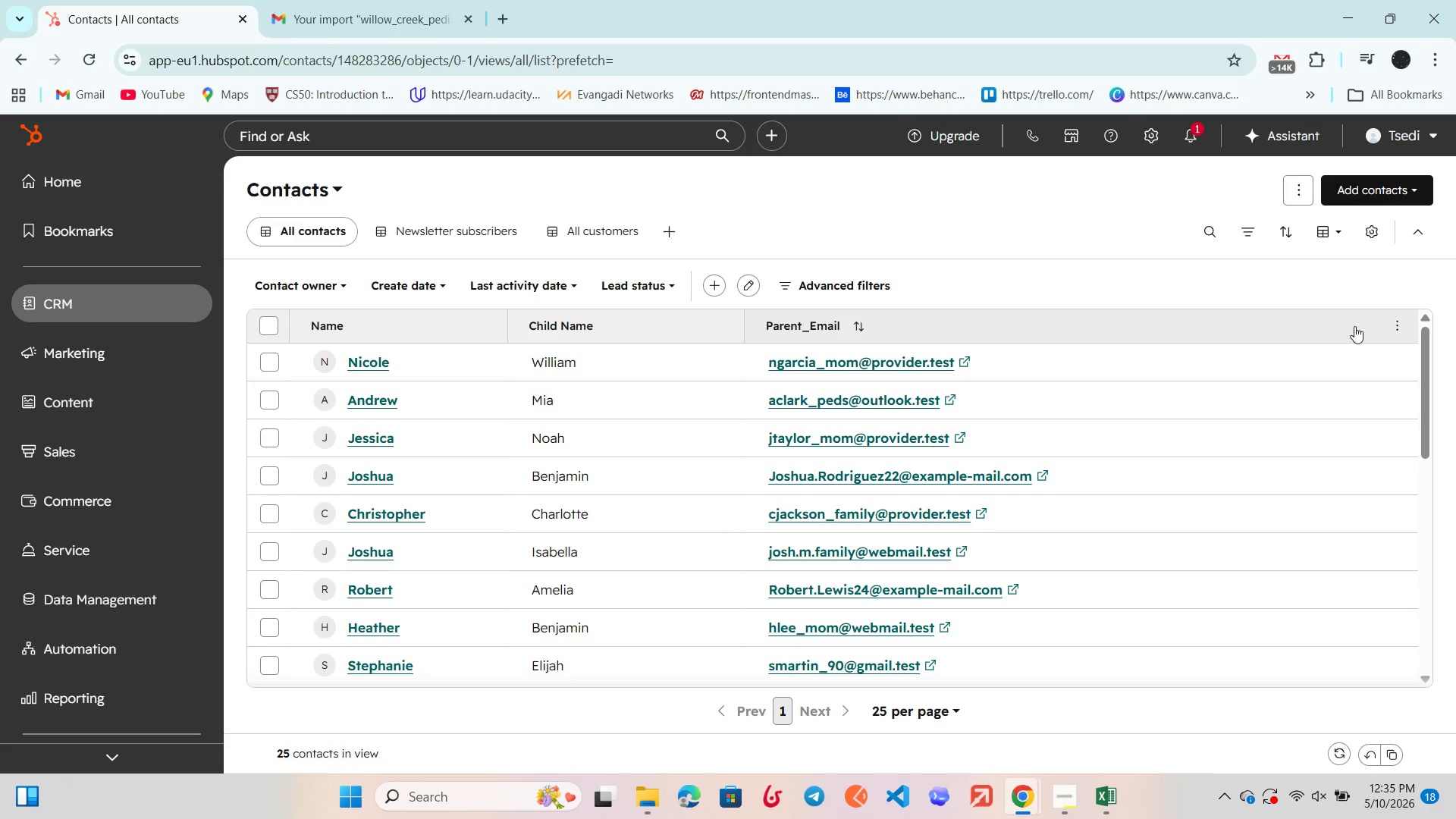 
left_click([1410, 321])
 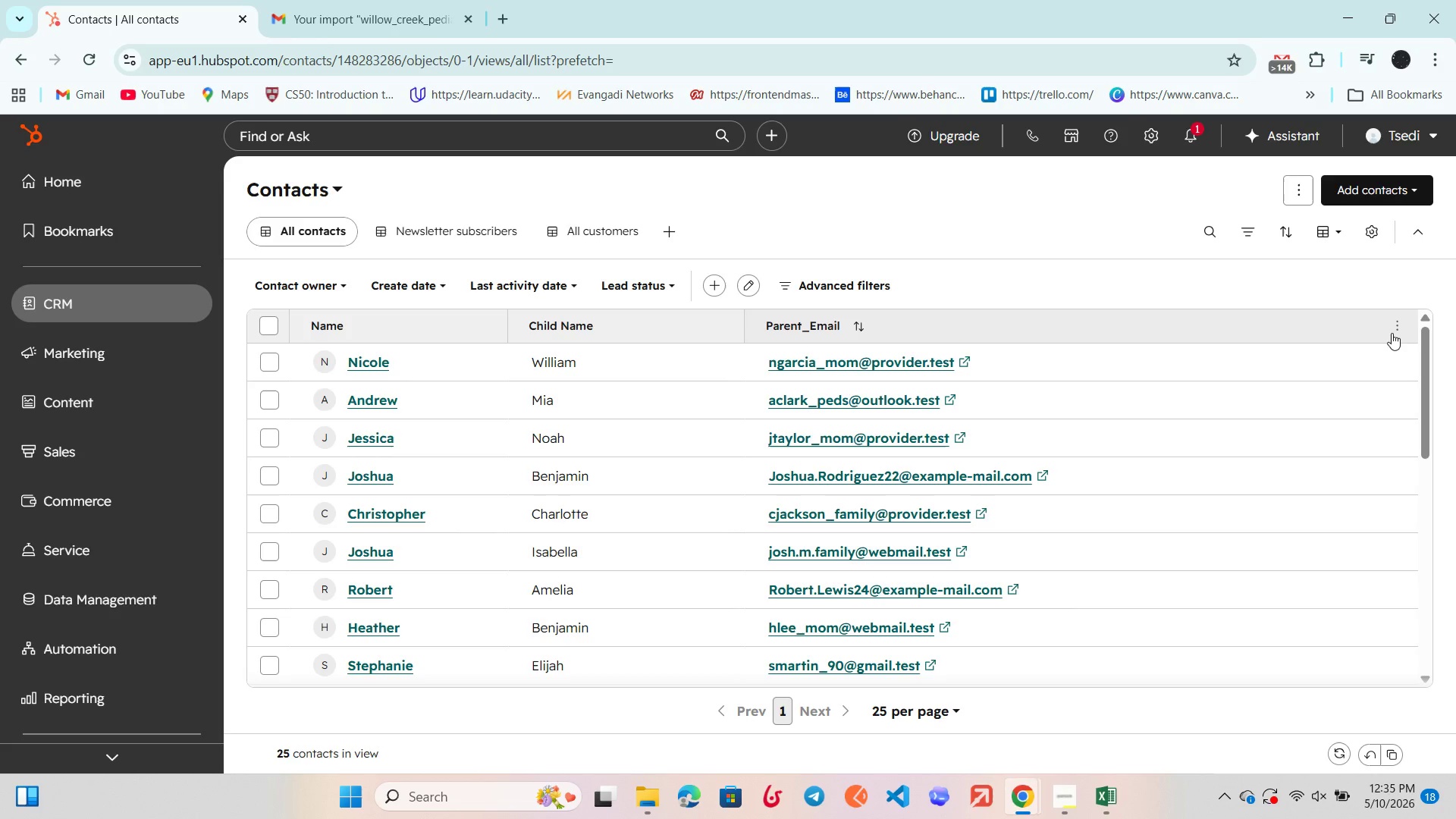 
left_click([1389, 333])
 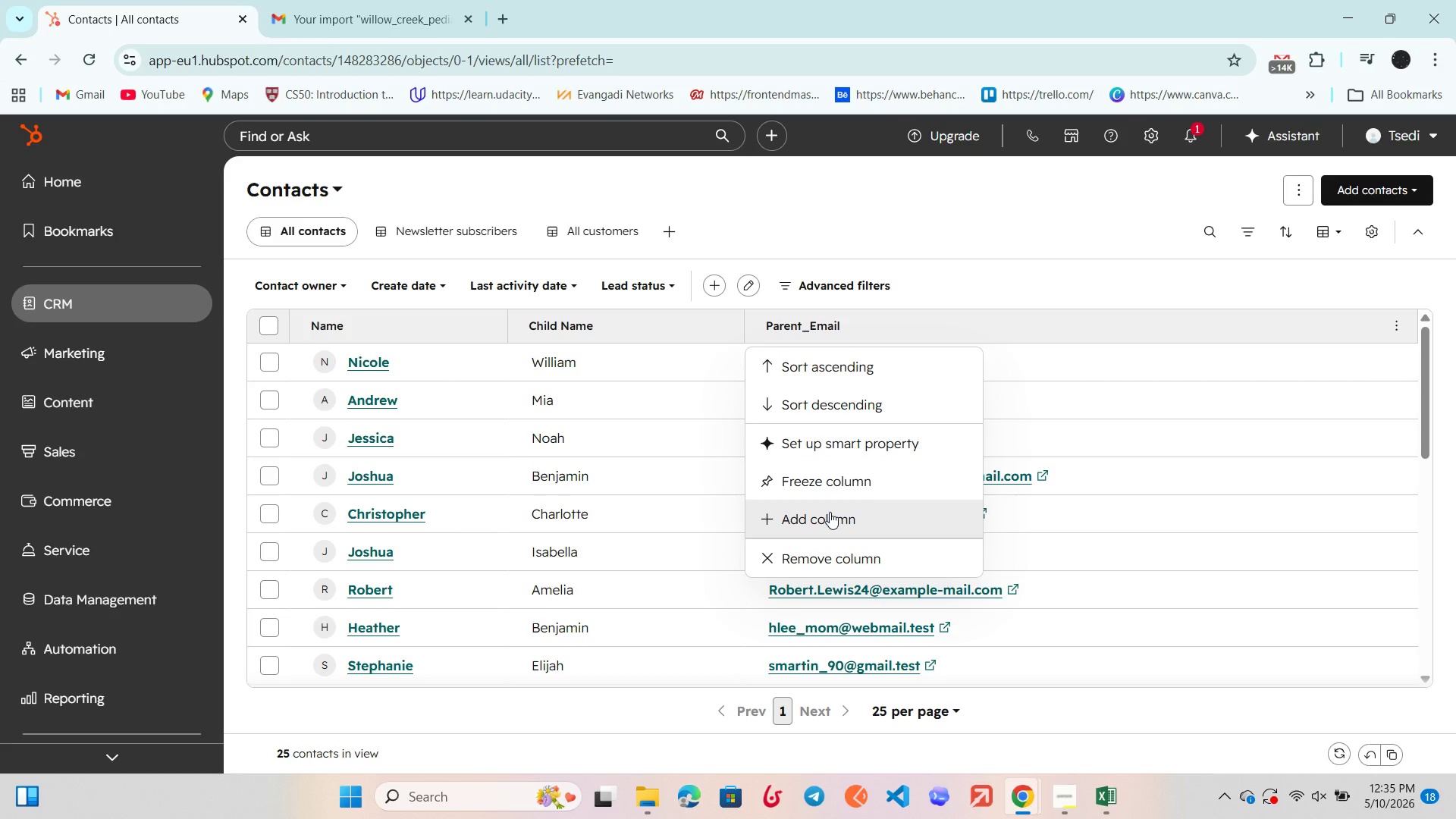 
left_click([830, 512])
 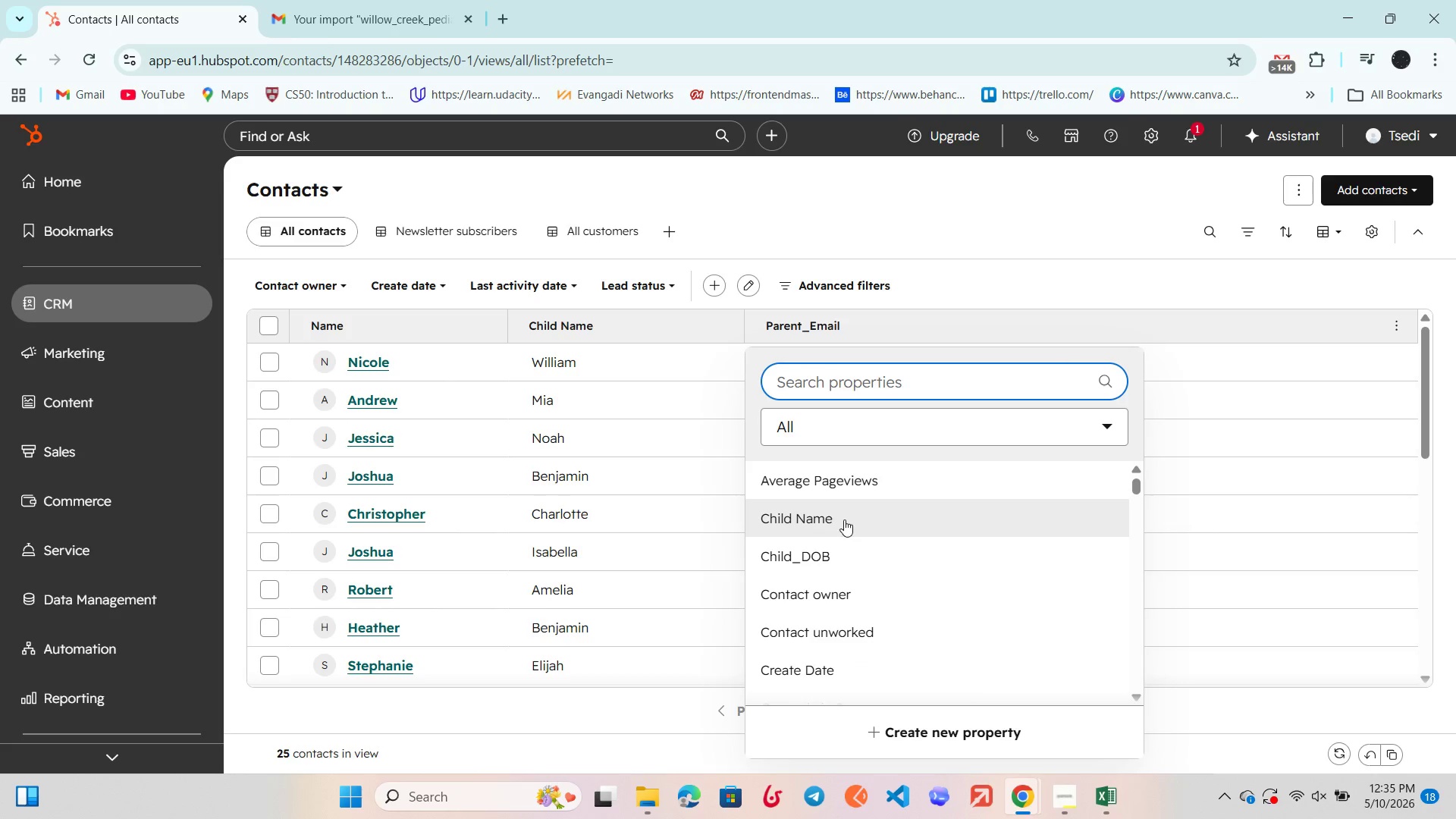 
left_click([843, 554])
 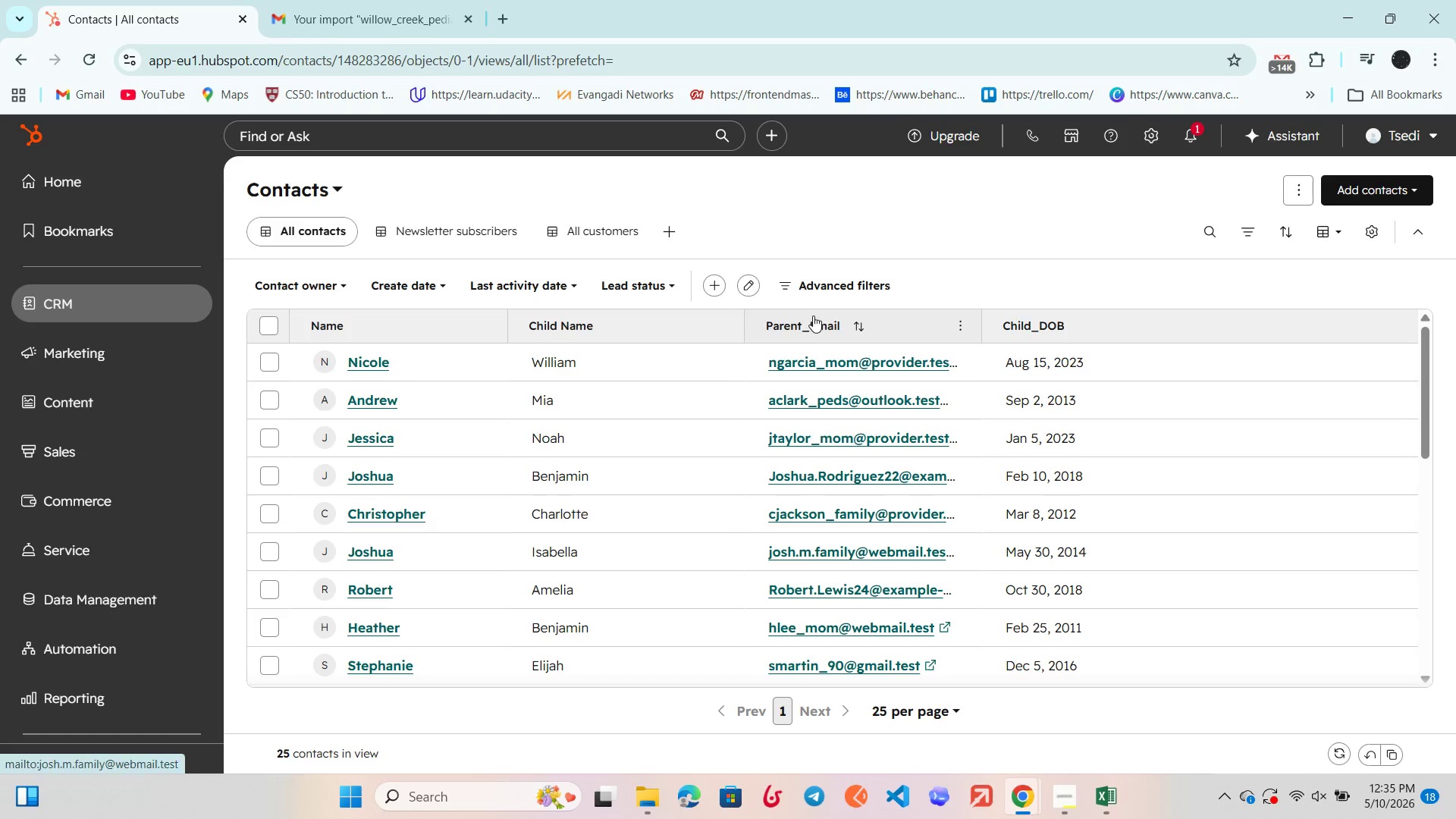 
left_click_drag(start_coordinate=[817, 315], to_coordinate=[508, 321])
 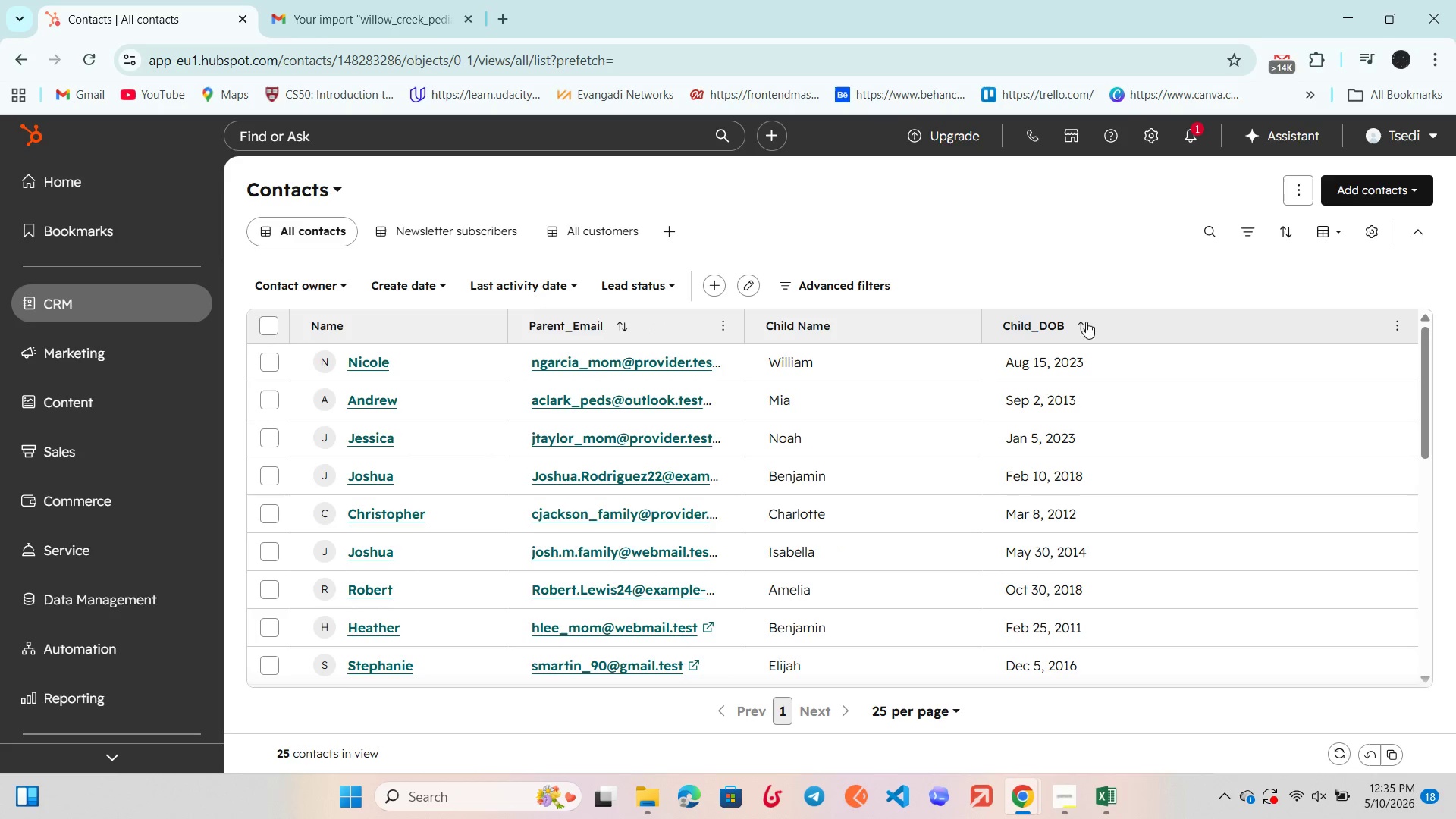 
wait(11.69)
 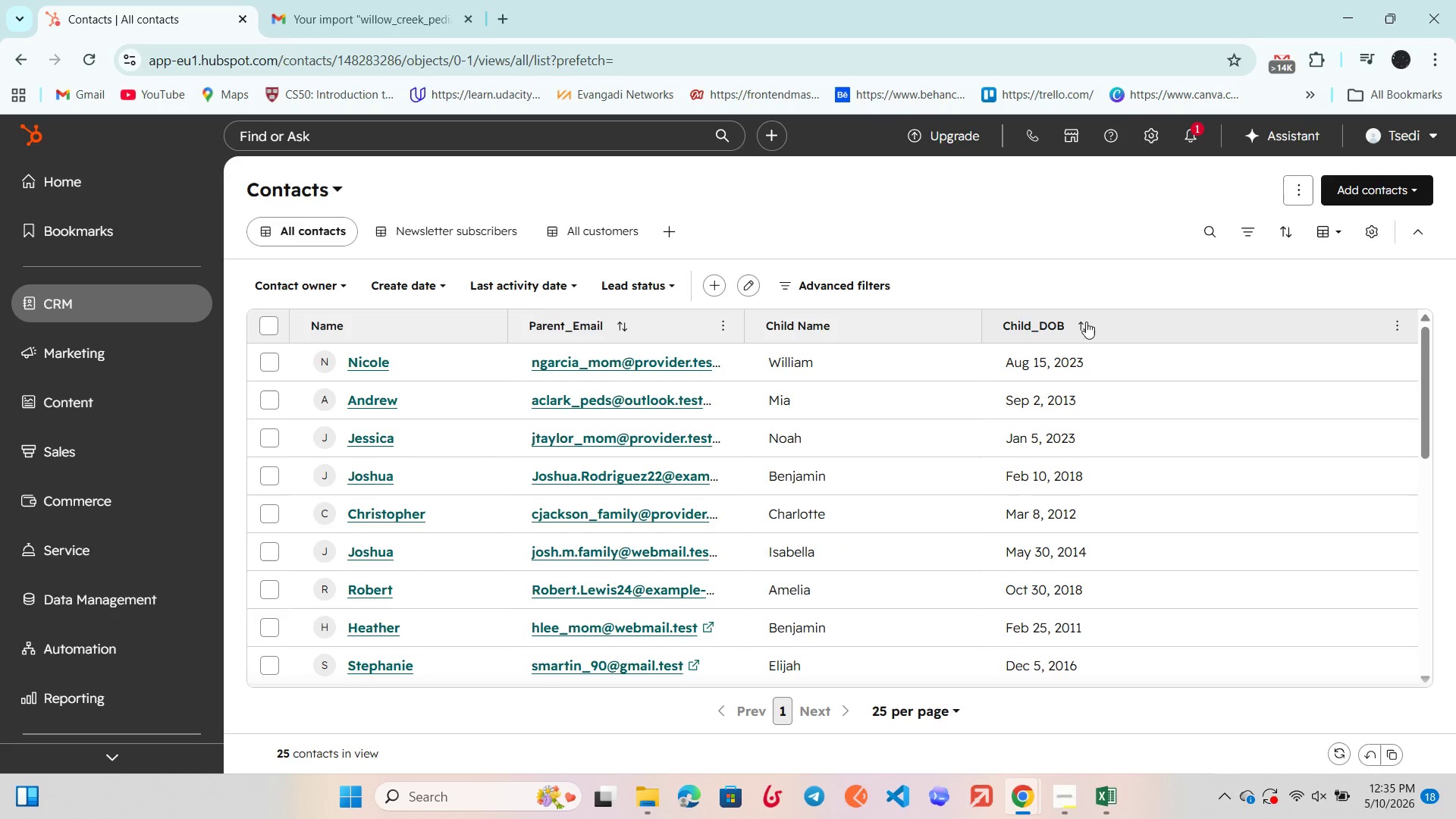 
left_click([1097, 784])
 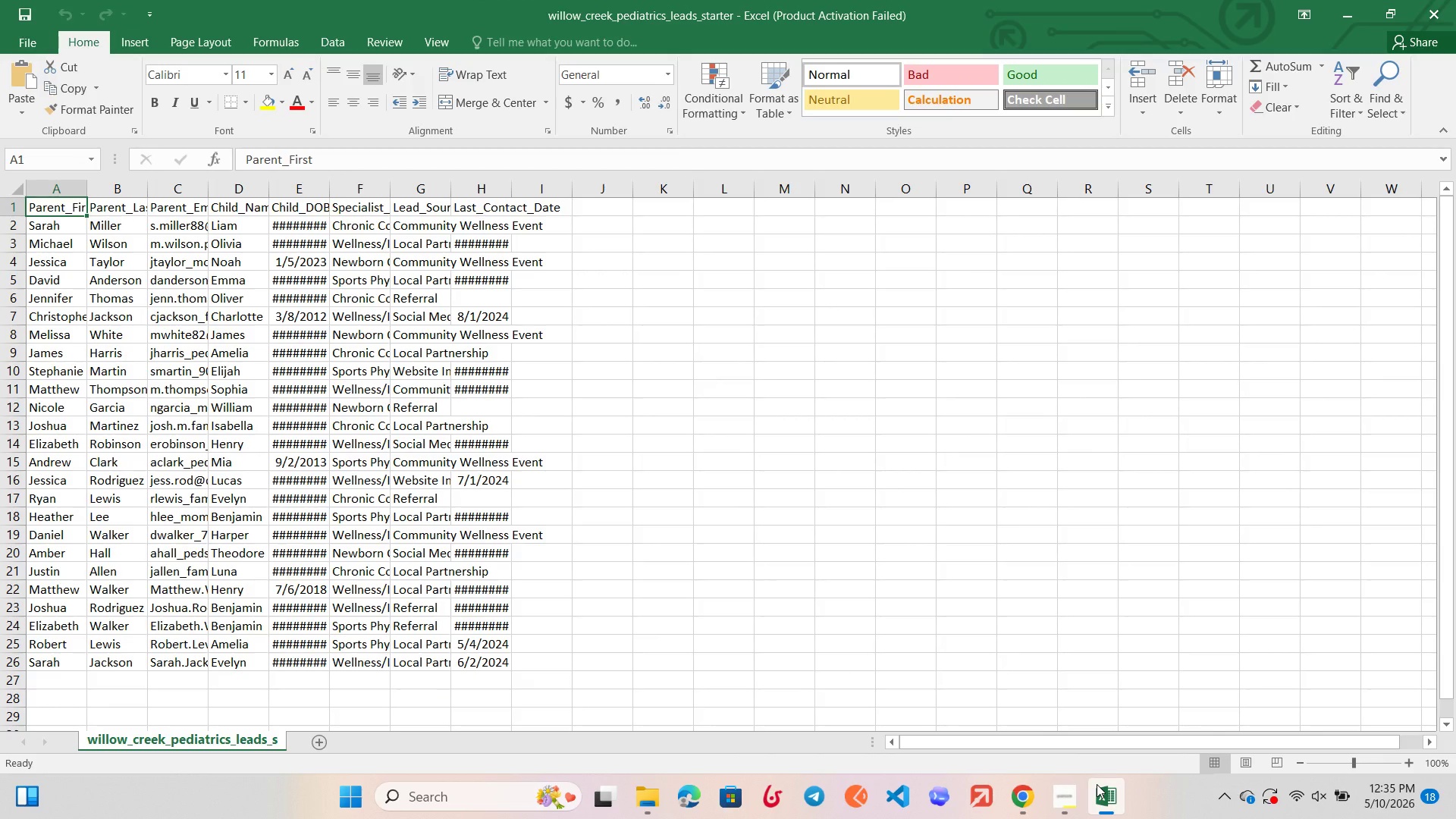 
left_click([1097, 784])
 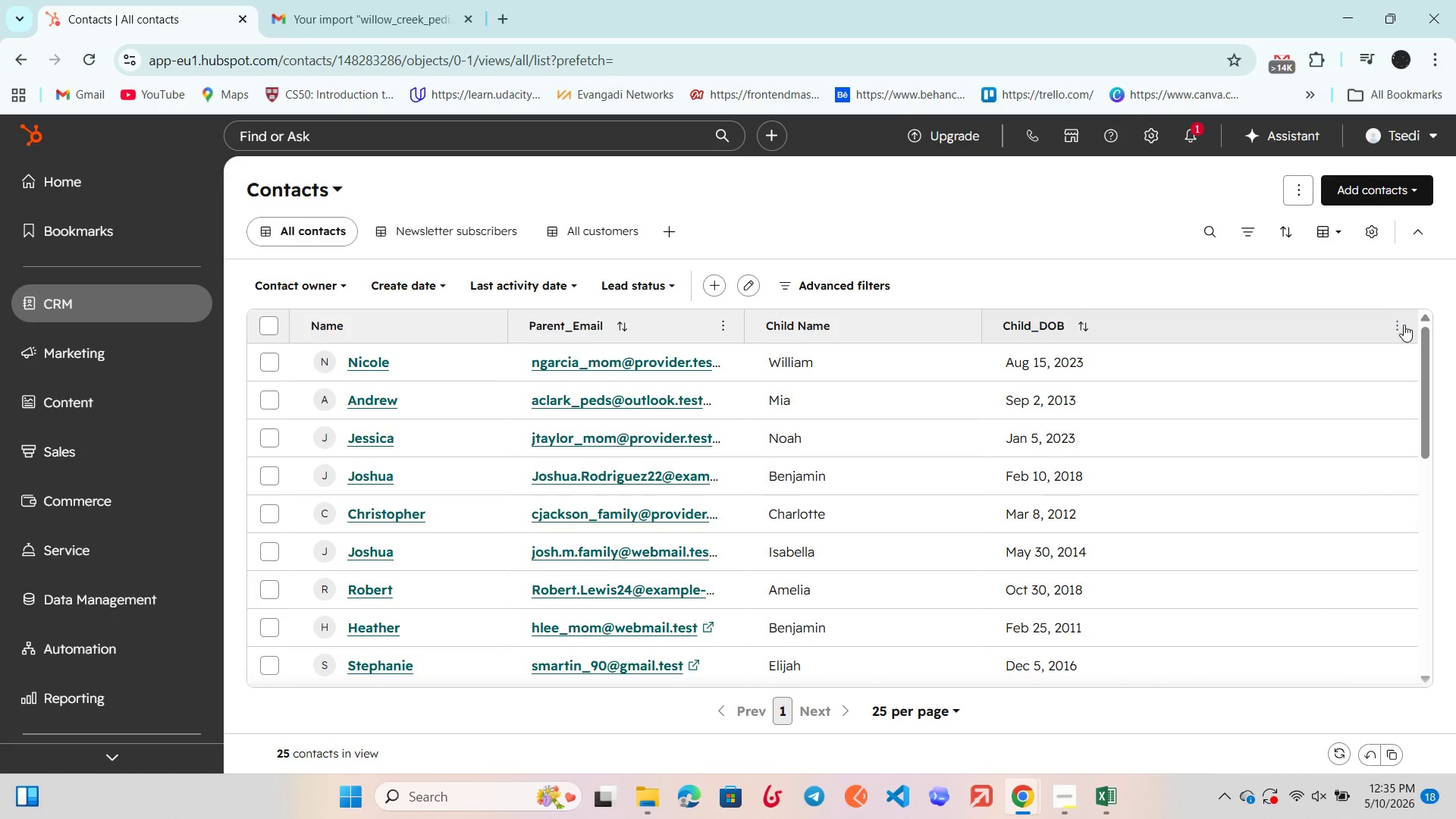 
left_click([1398, 325])
 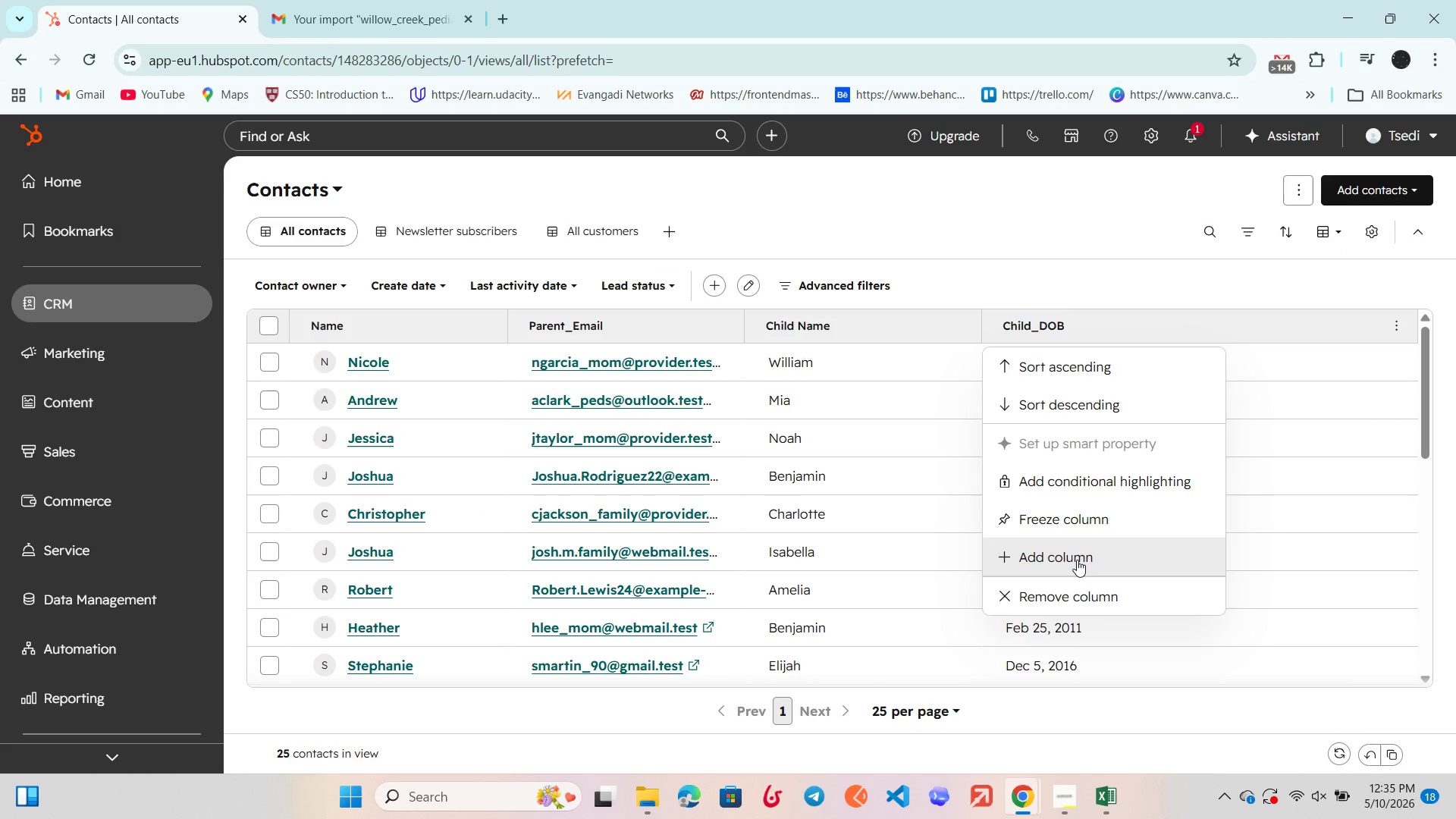 
left_click([1075, 560])
 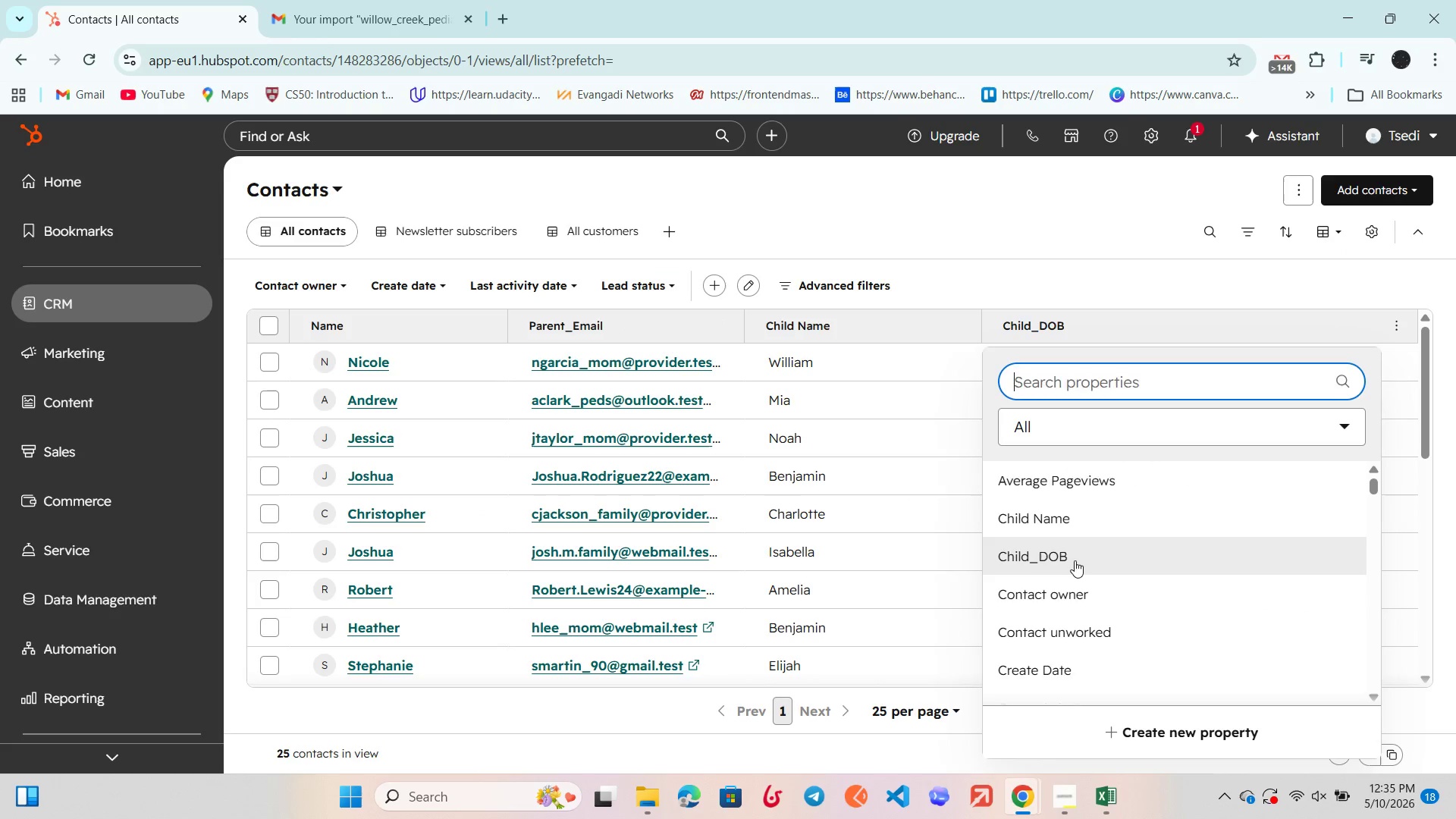 
type(spec)
 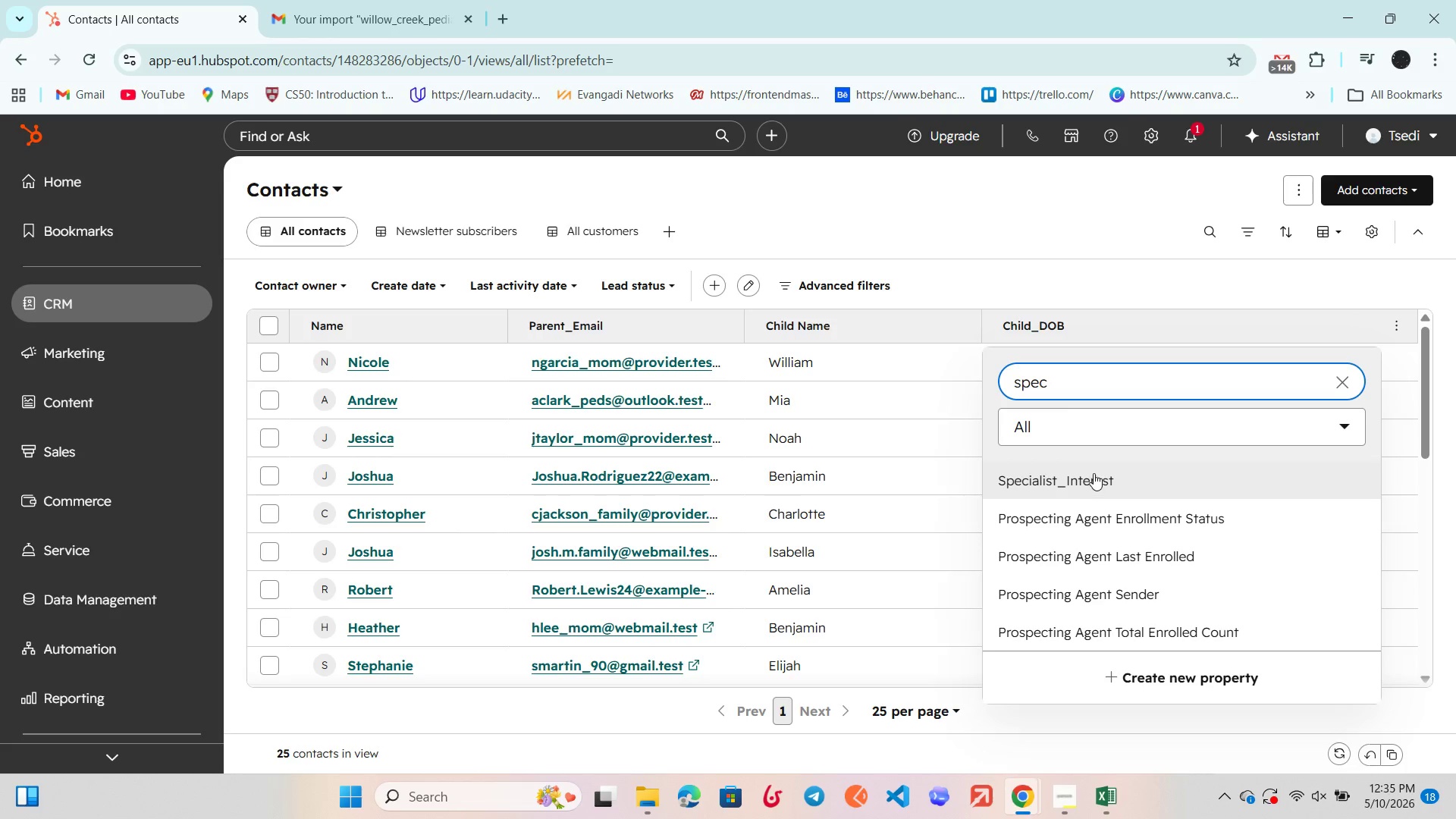 
left_click([1094, 472])
 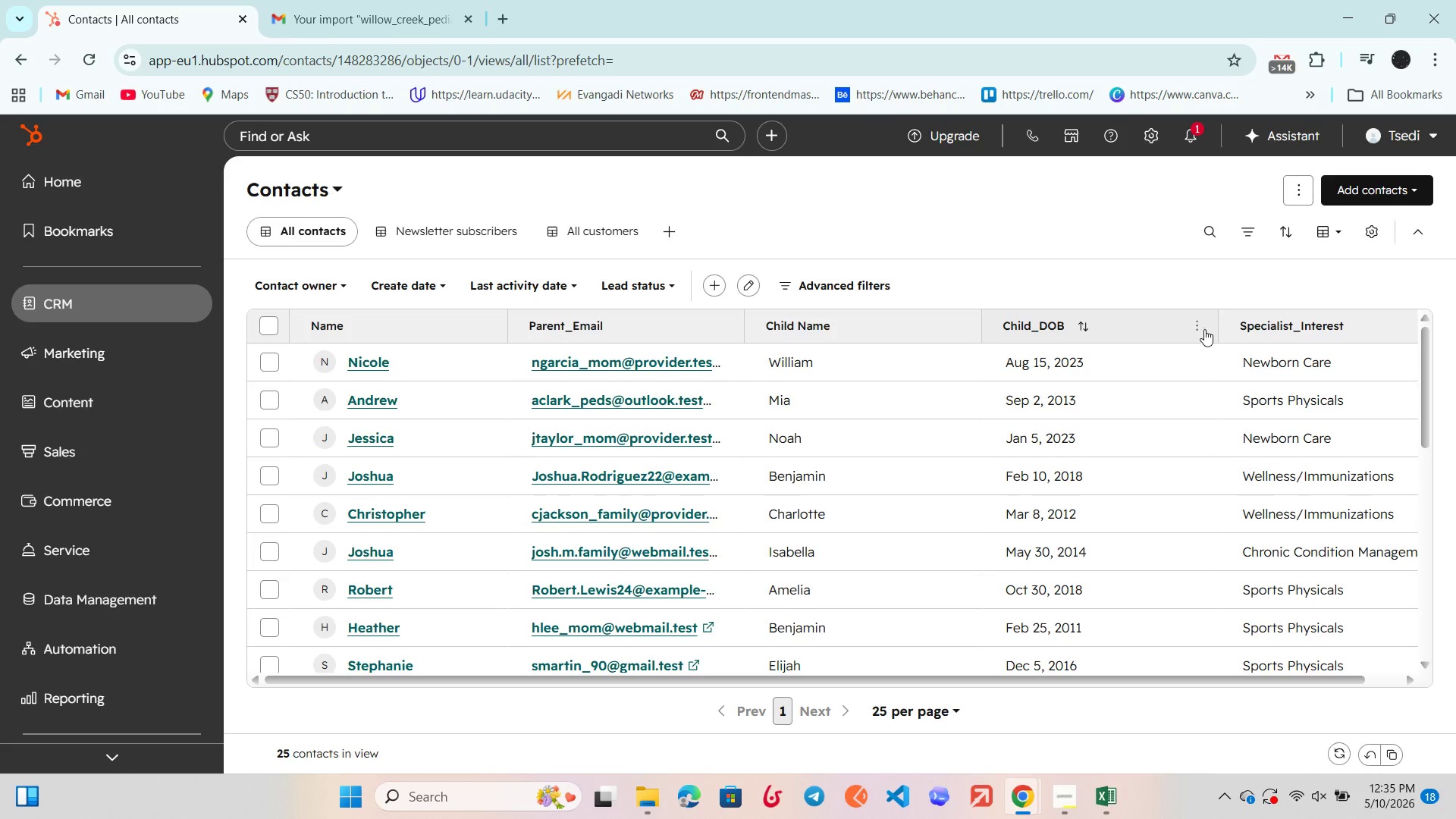 
left_click_drag(start_coordinate=[1218, 325], to_coordinate=[1168, 330])
 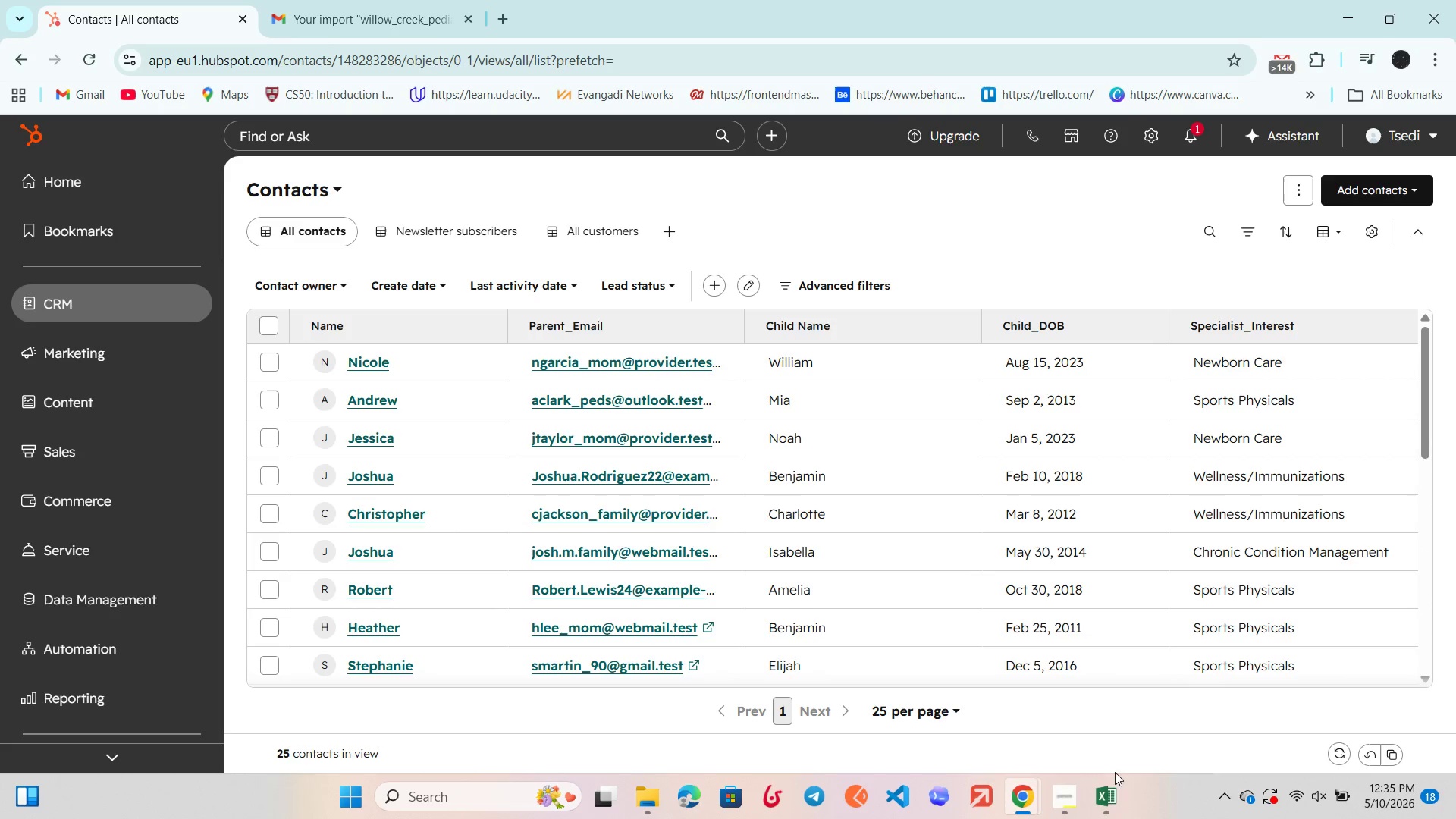 
left_click([1094, 818])
 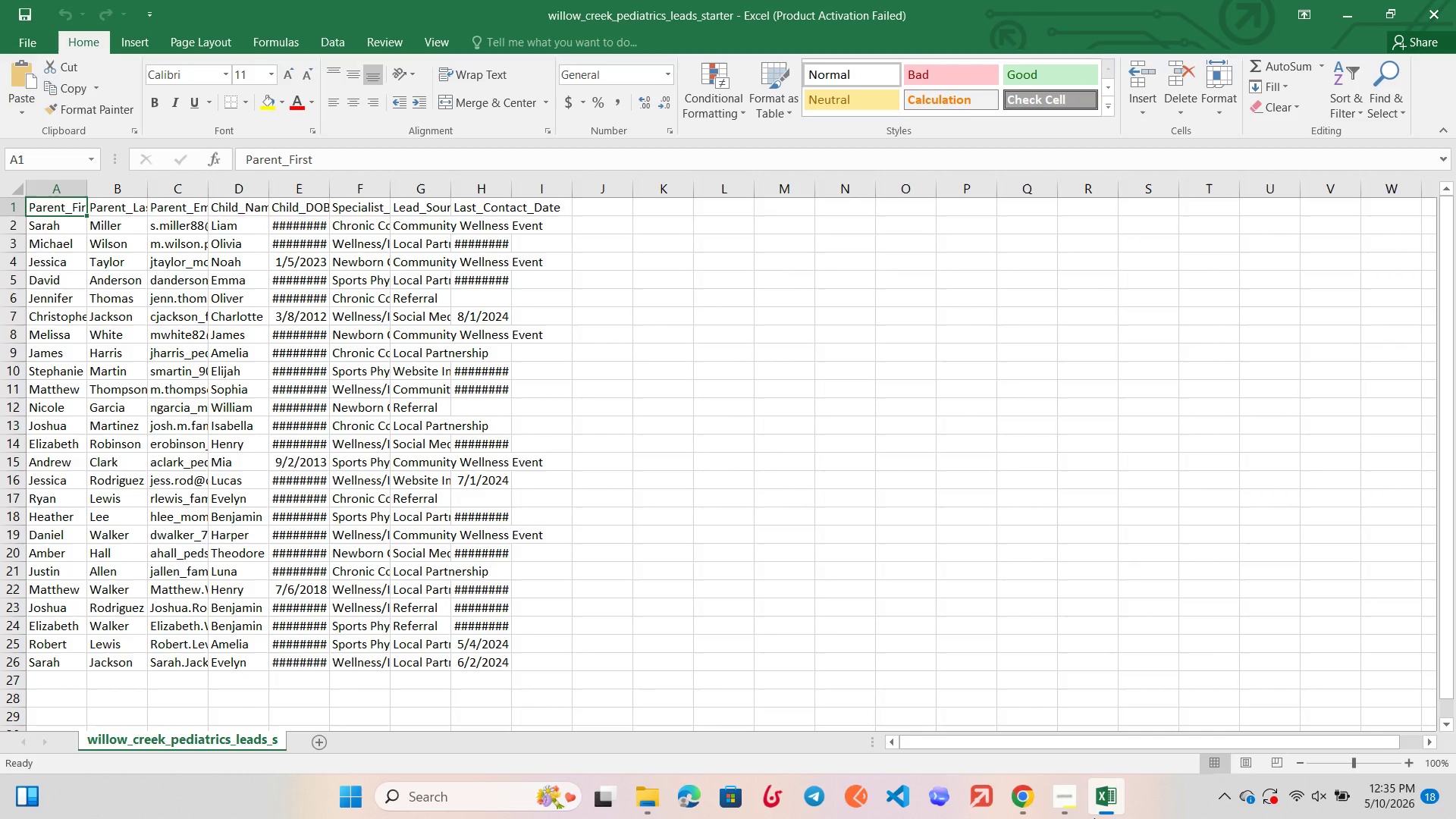 
left_click([1094, 818])
 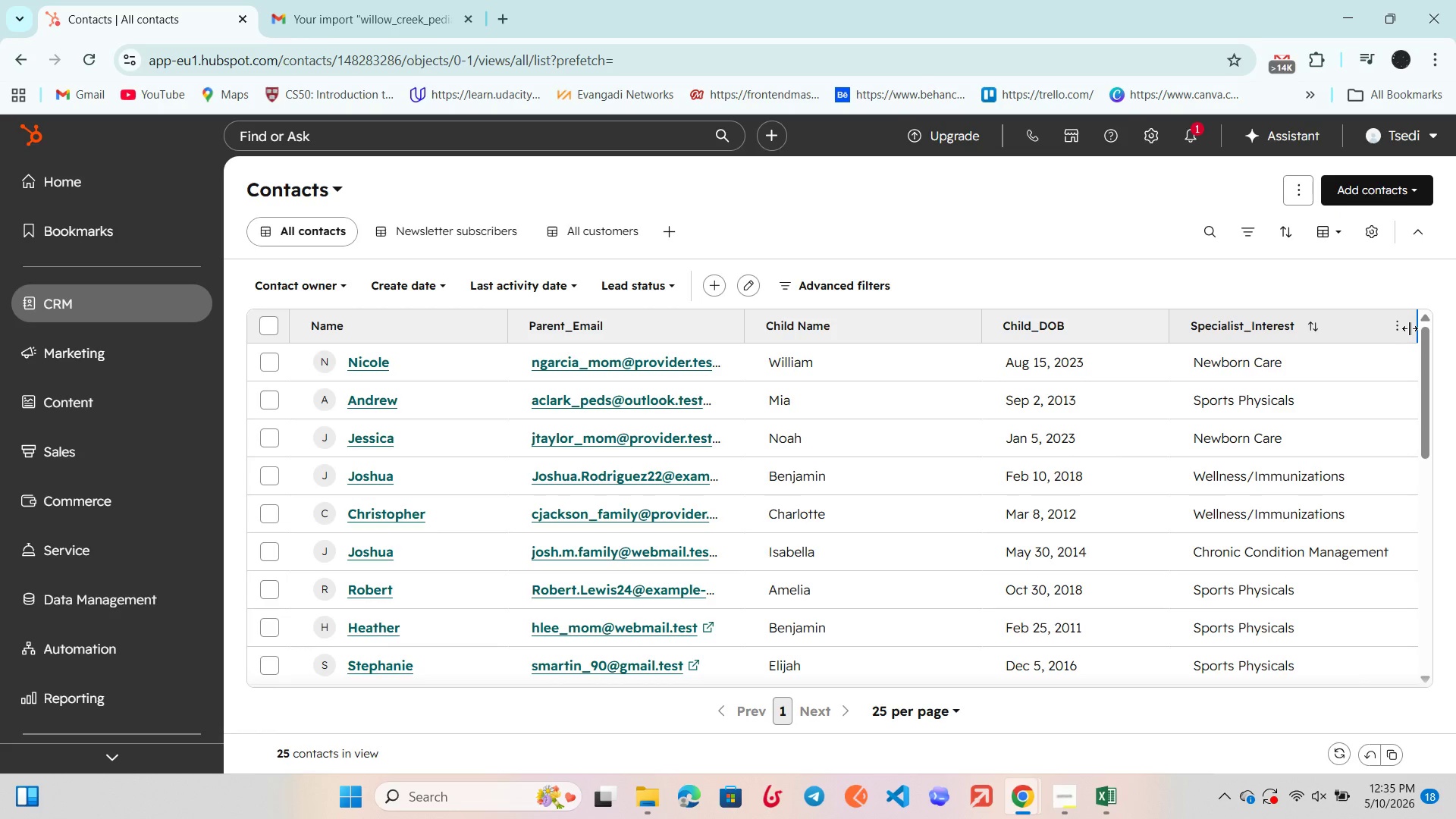 
left_click([1398, 325])
 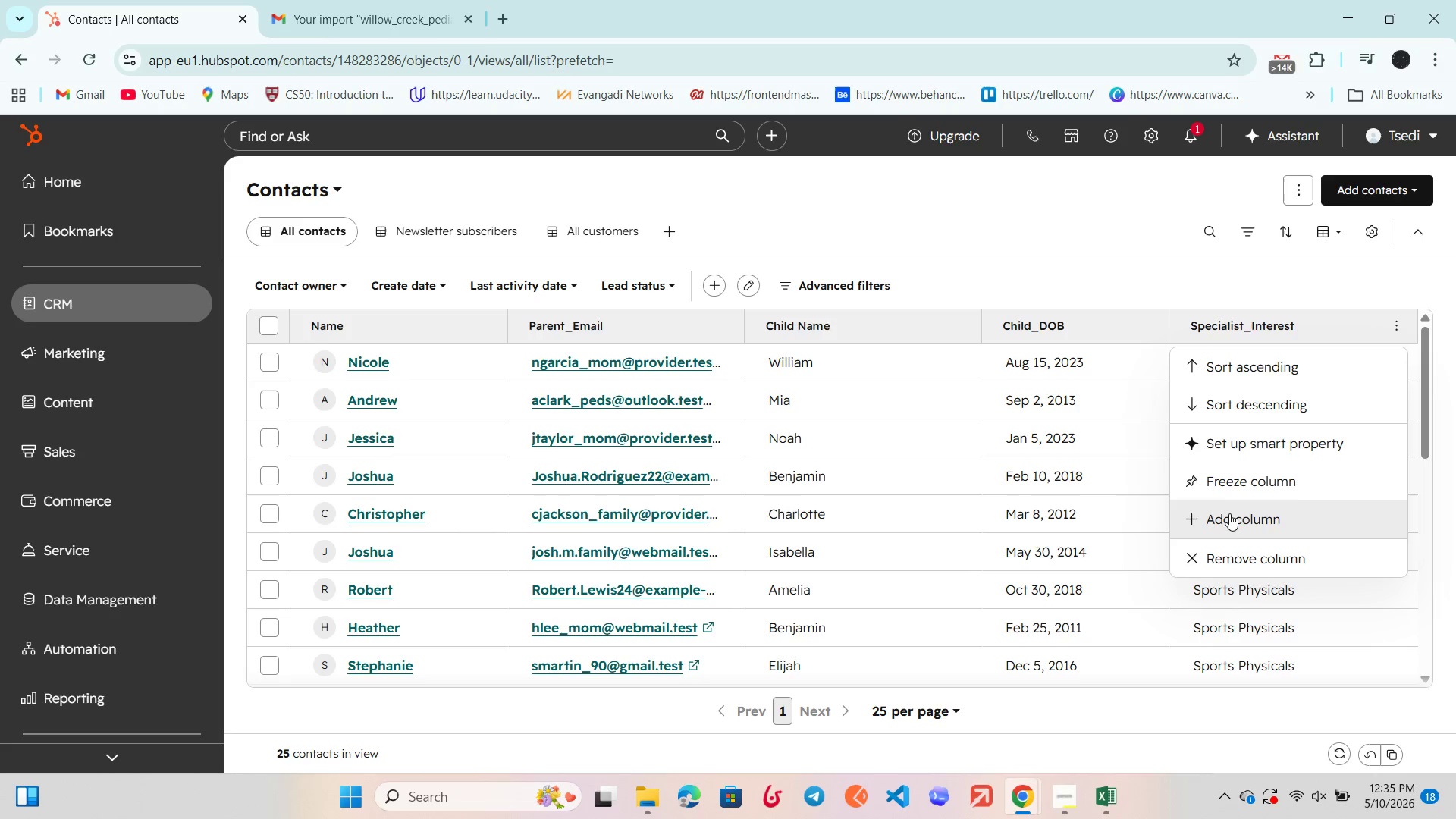 
left_click([1229, 518])
 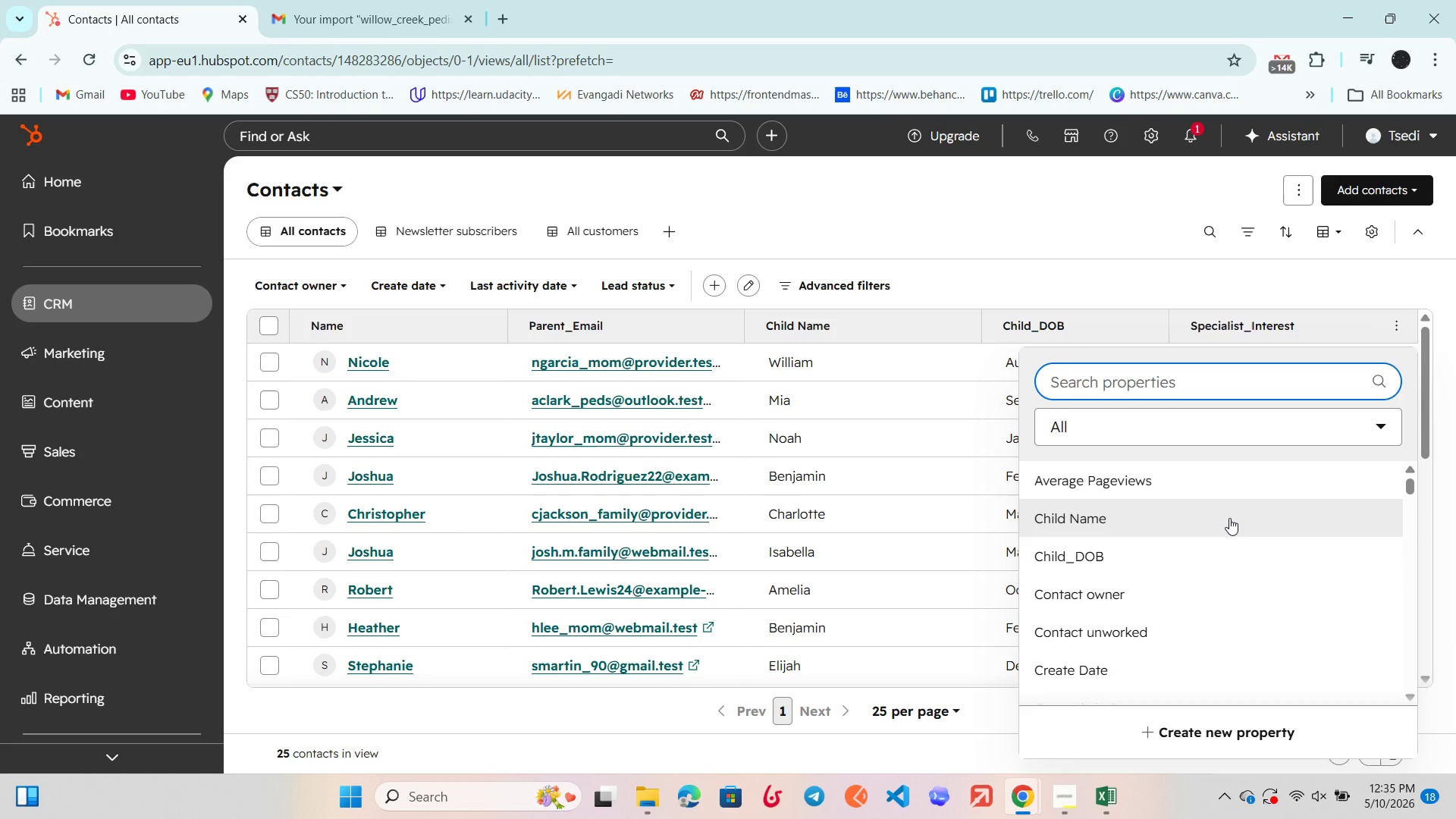 
type(lead)
 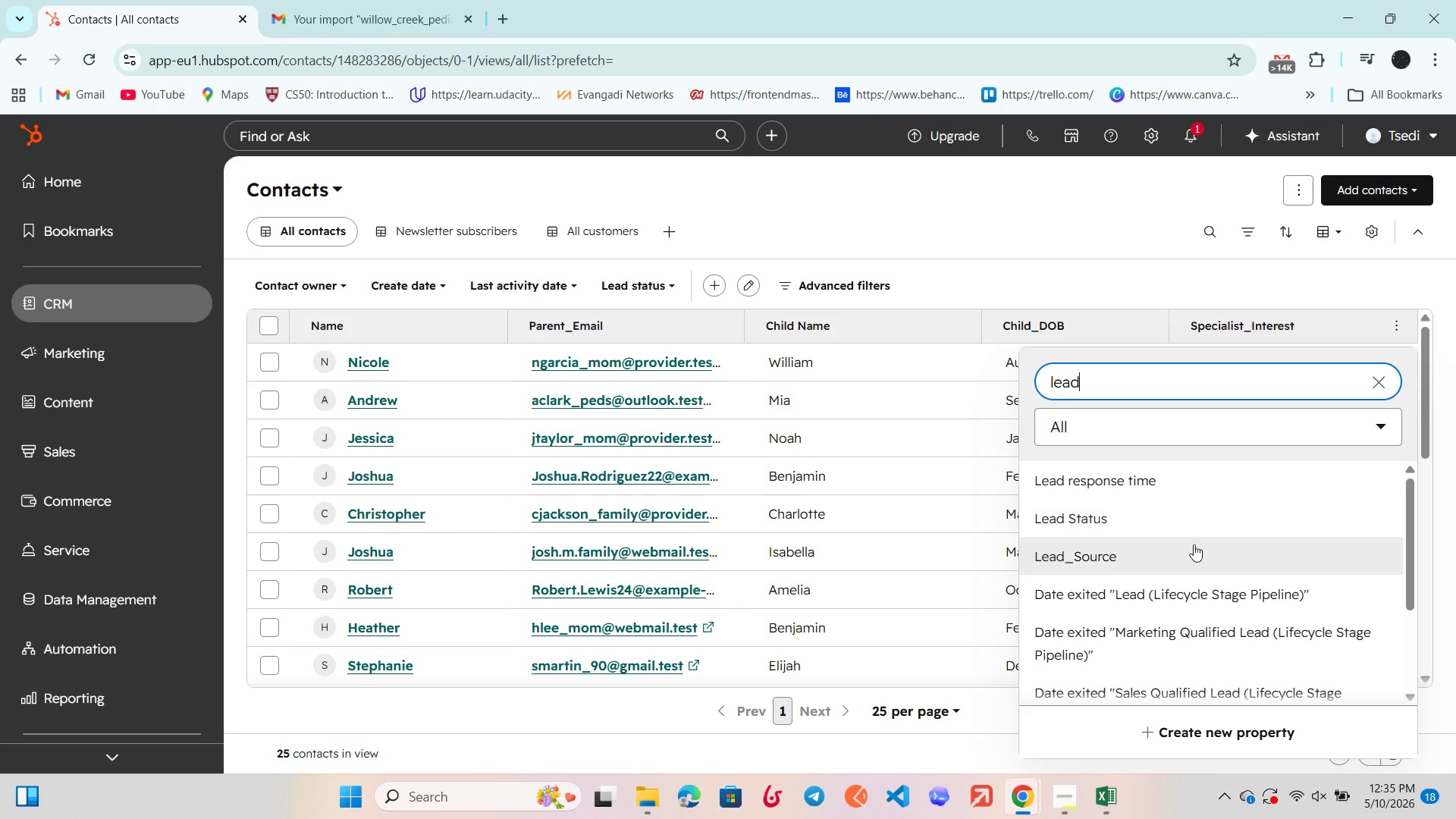 
left_click([1172, 562])
 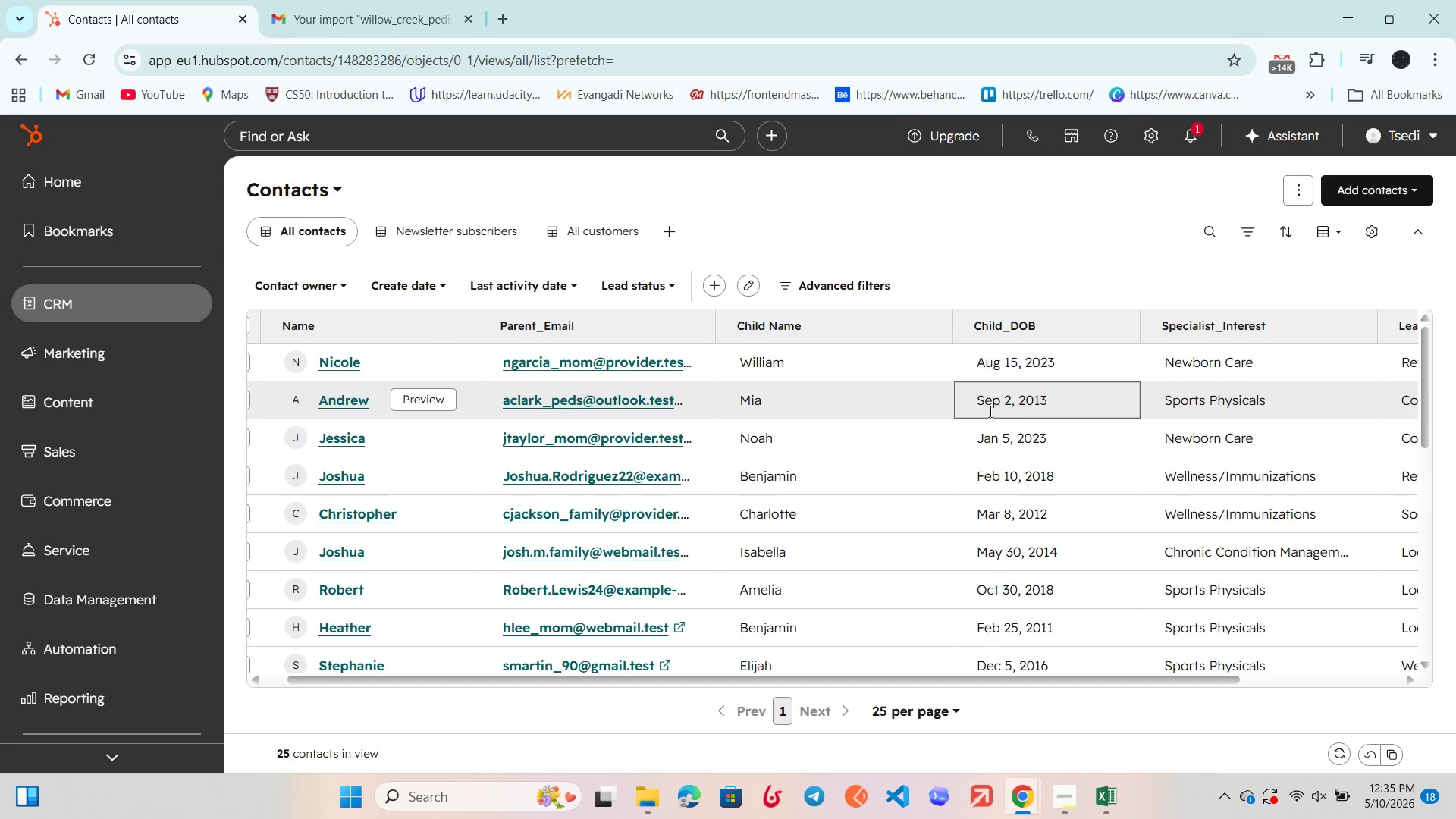 
left_click_drag(start_coordinate=[951, 322], to_coordinate=[891, 330])
 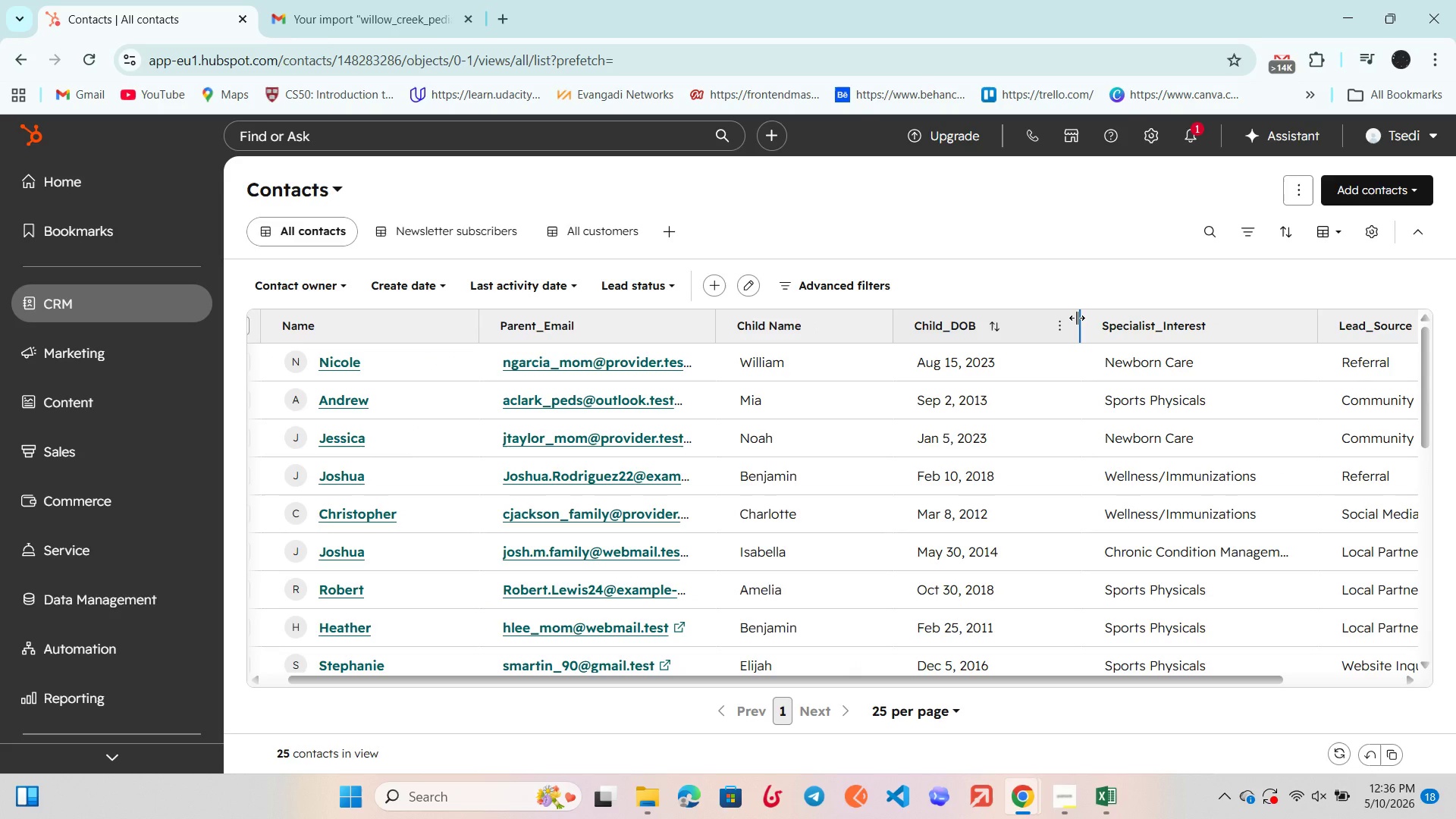 
left_click_drag(start_coordinate=[1077, 318], to_coordinate=[1056, 318])
 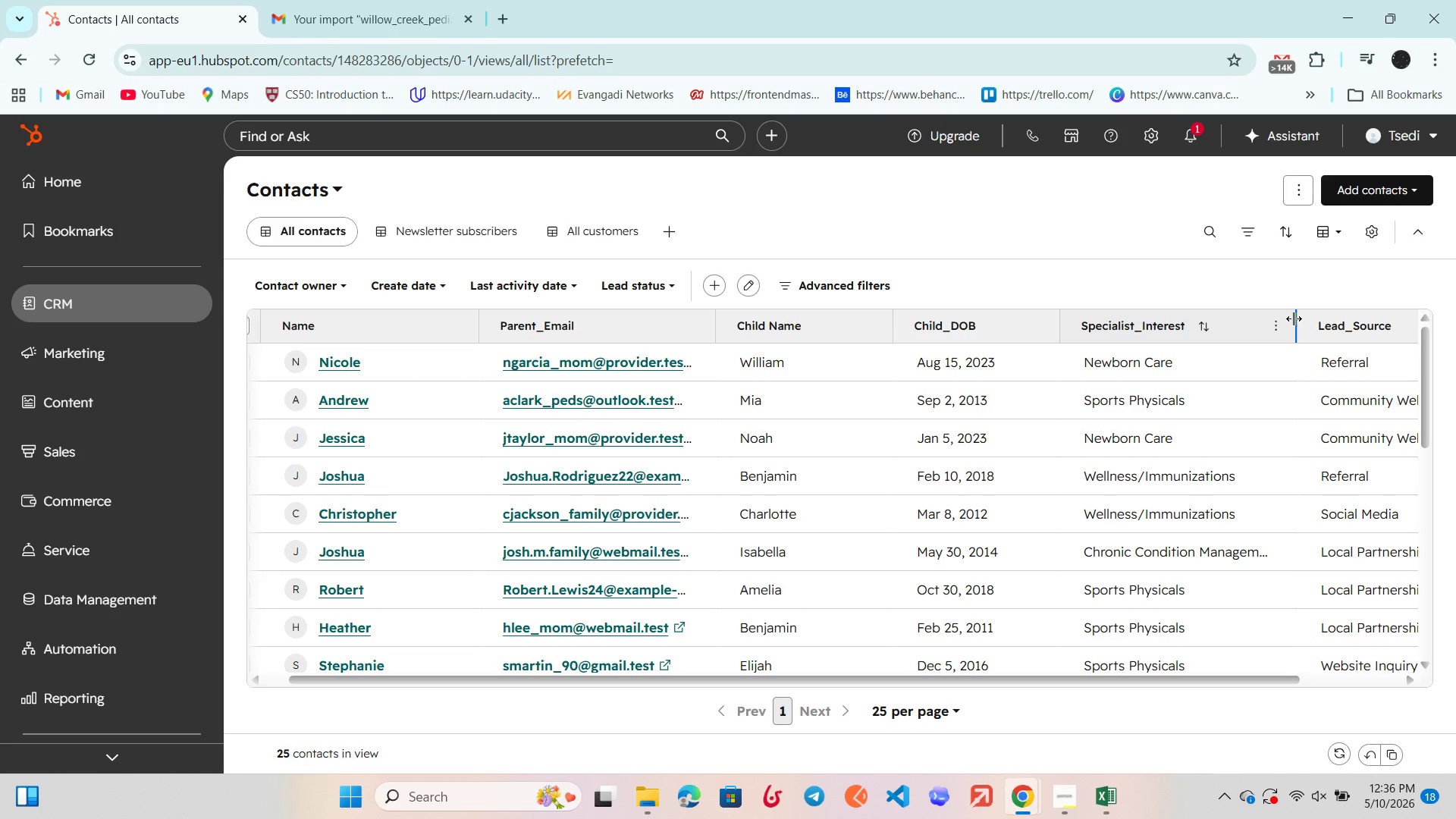 
left_click_drag(start_coordinate=[1294, 318], to_coordinate=[1302, 320])
 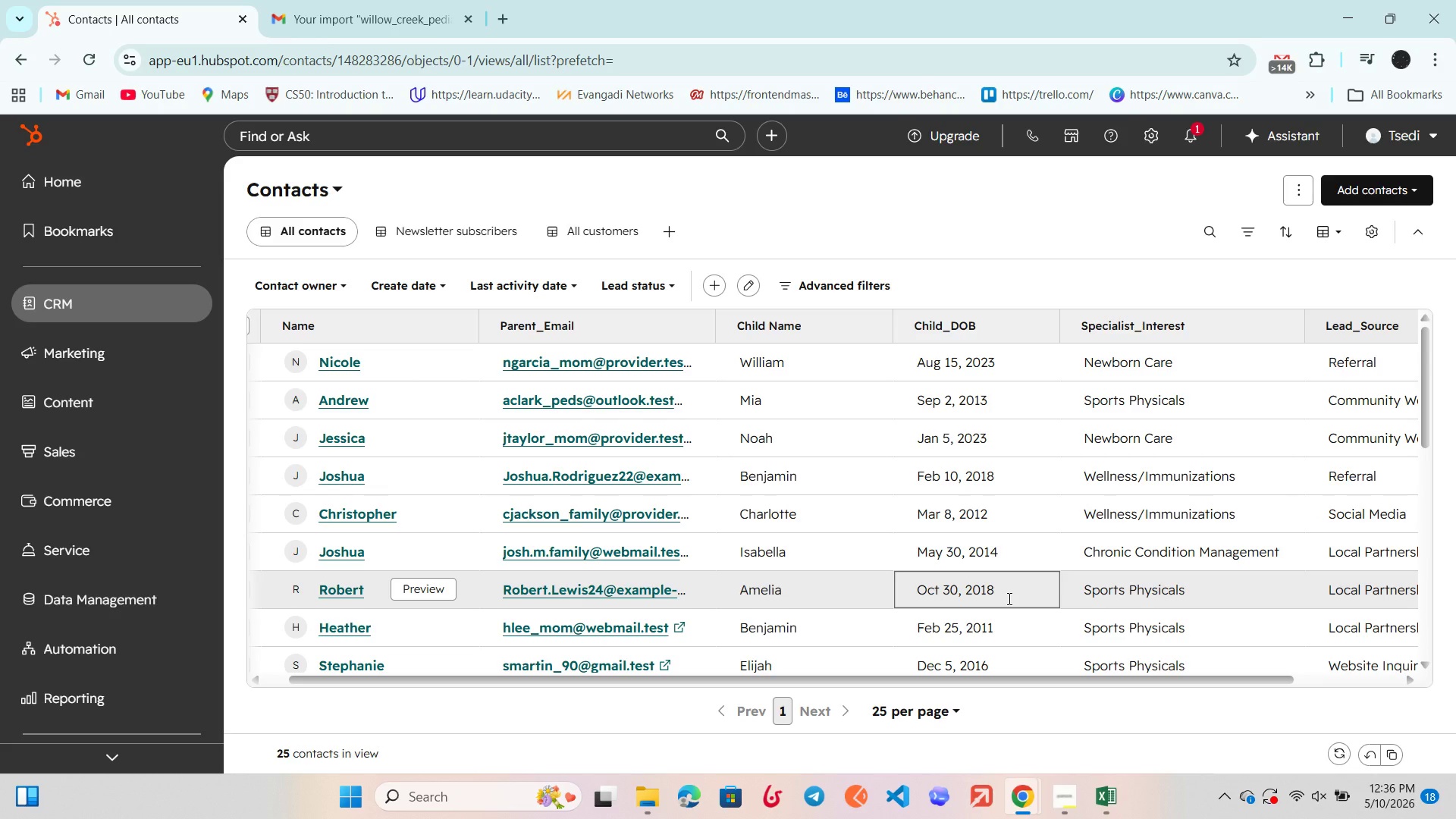 
wait(9.59)
 